 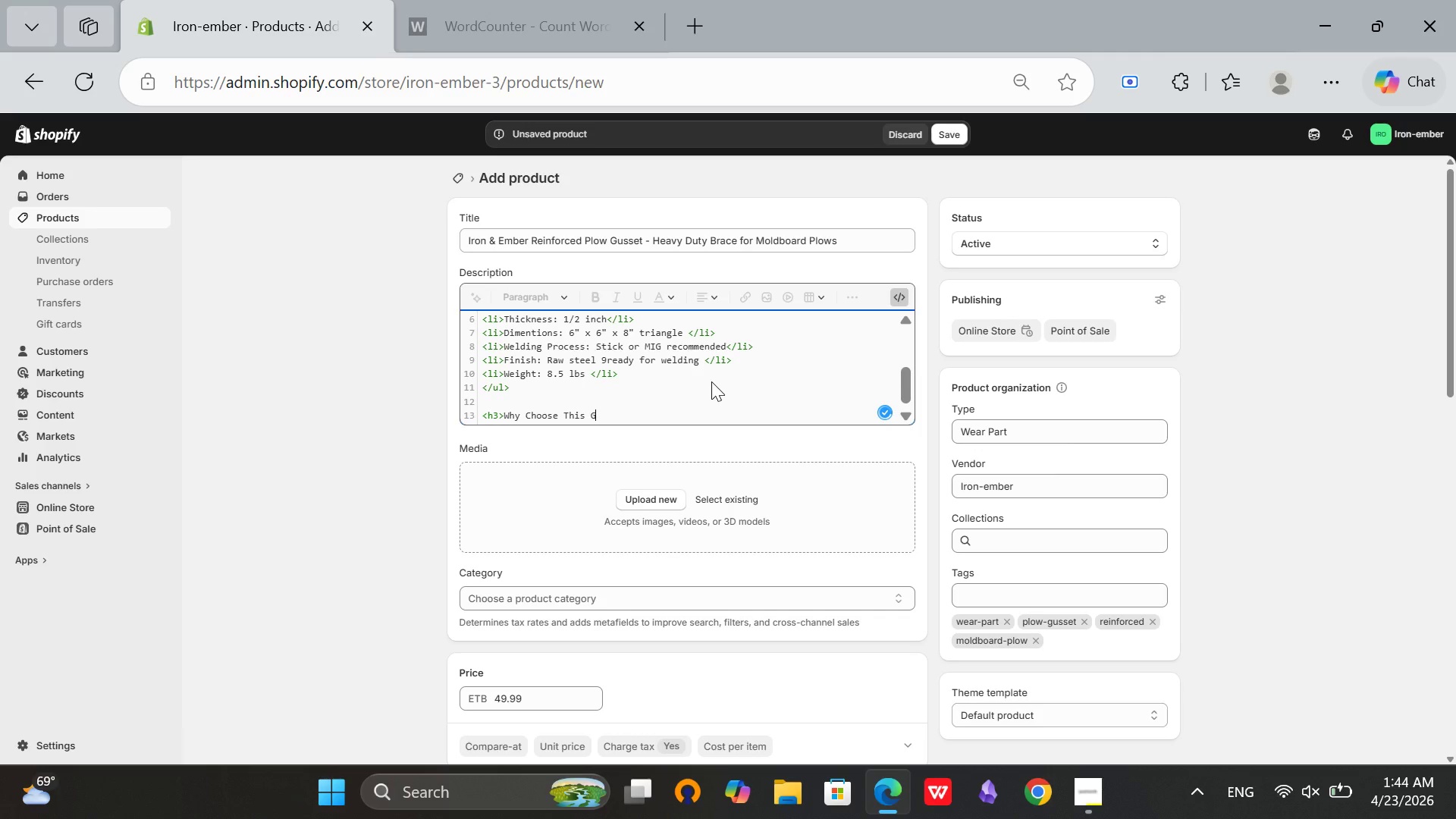 
hold_key(key=ShiftRight, duration=0.44)
 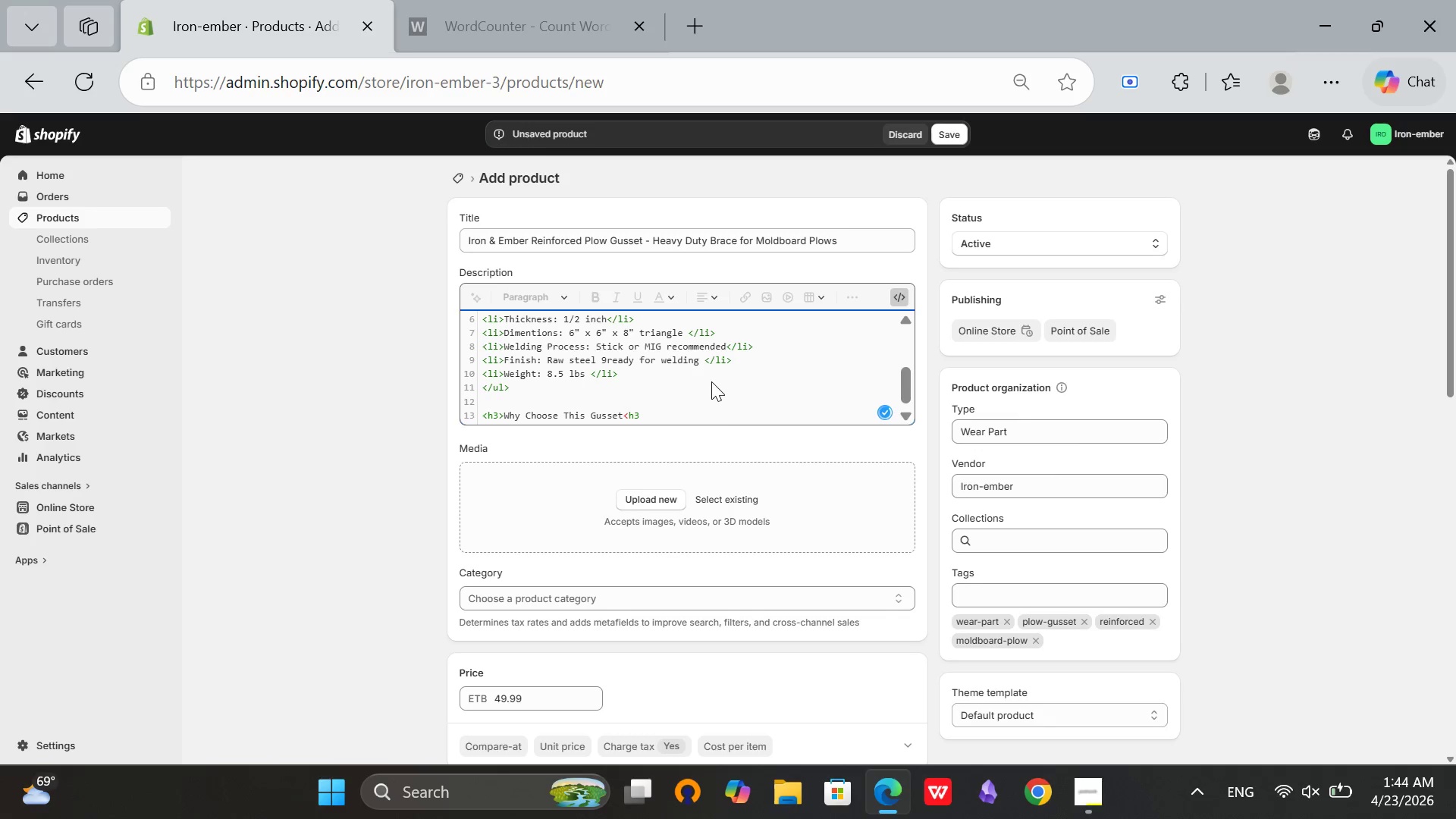 
key(ArrowLeft)
 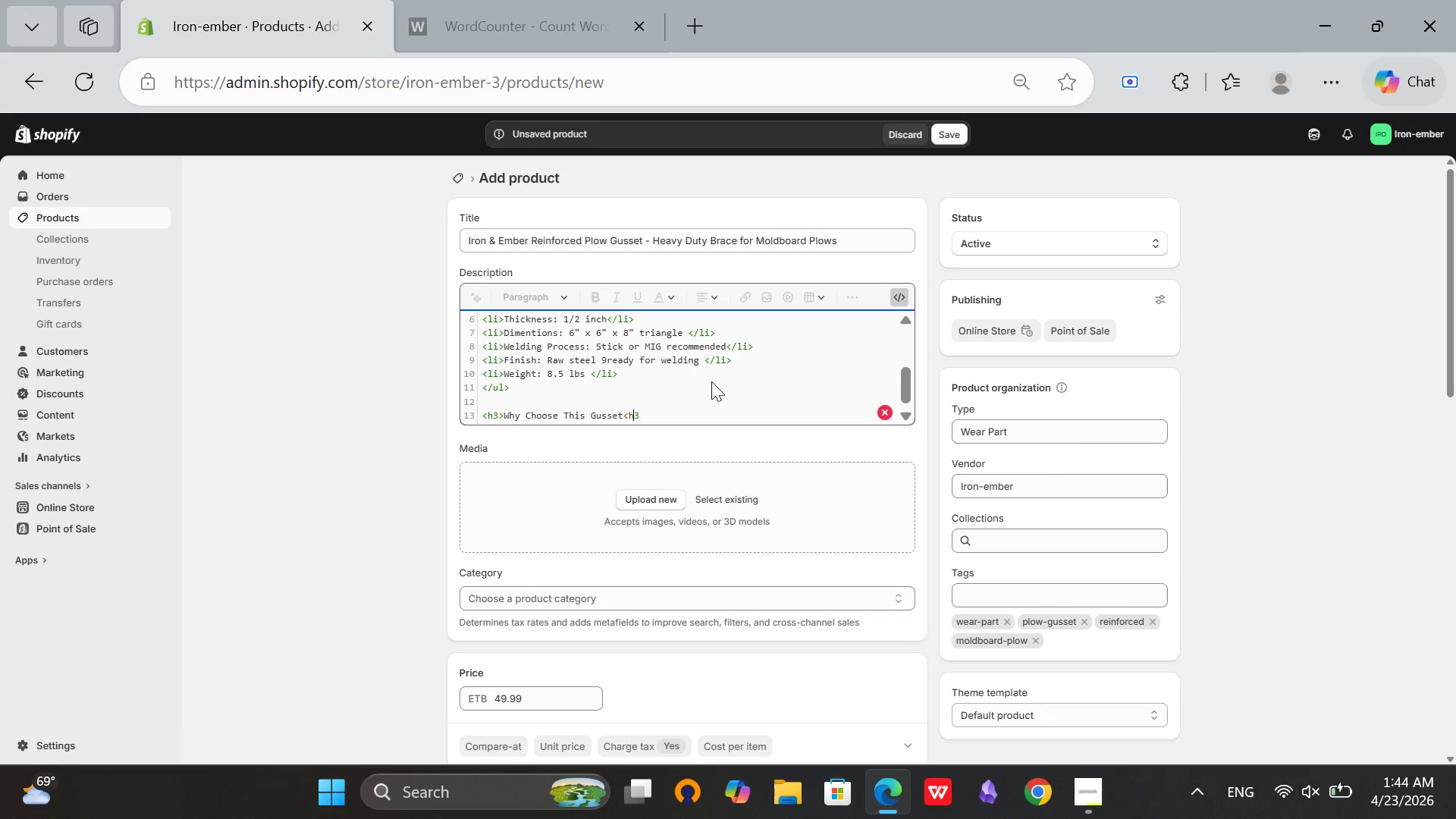 
key(ArrowLeft)
 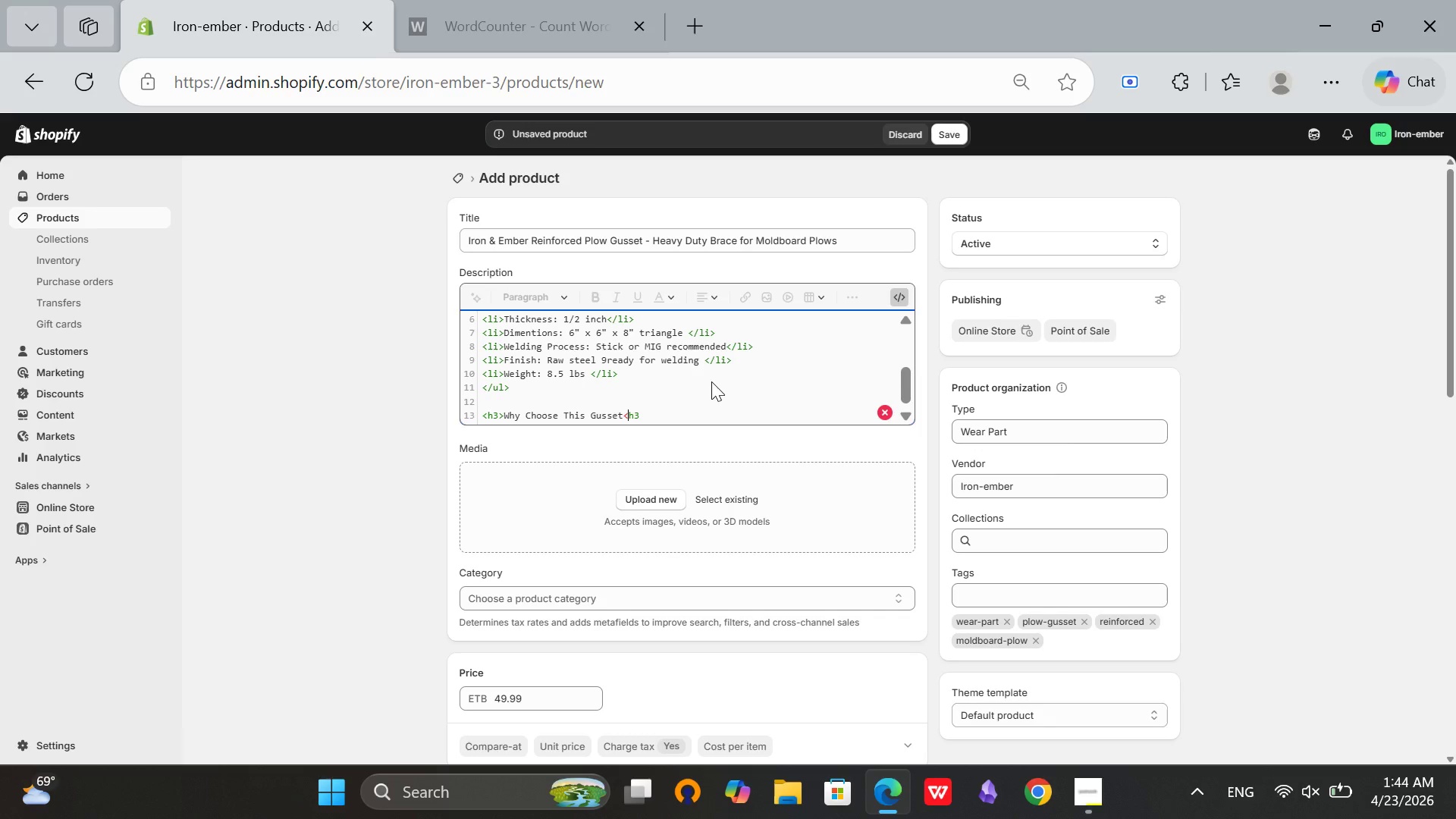 
key(Slash)
 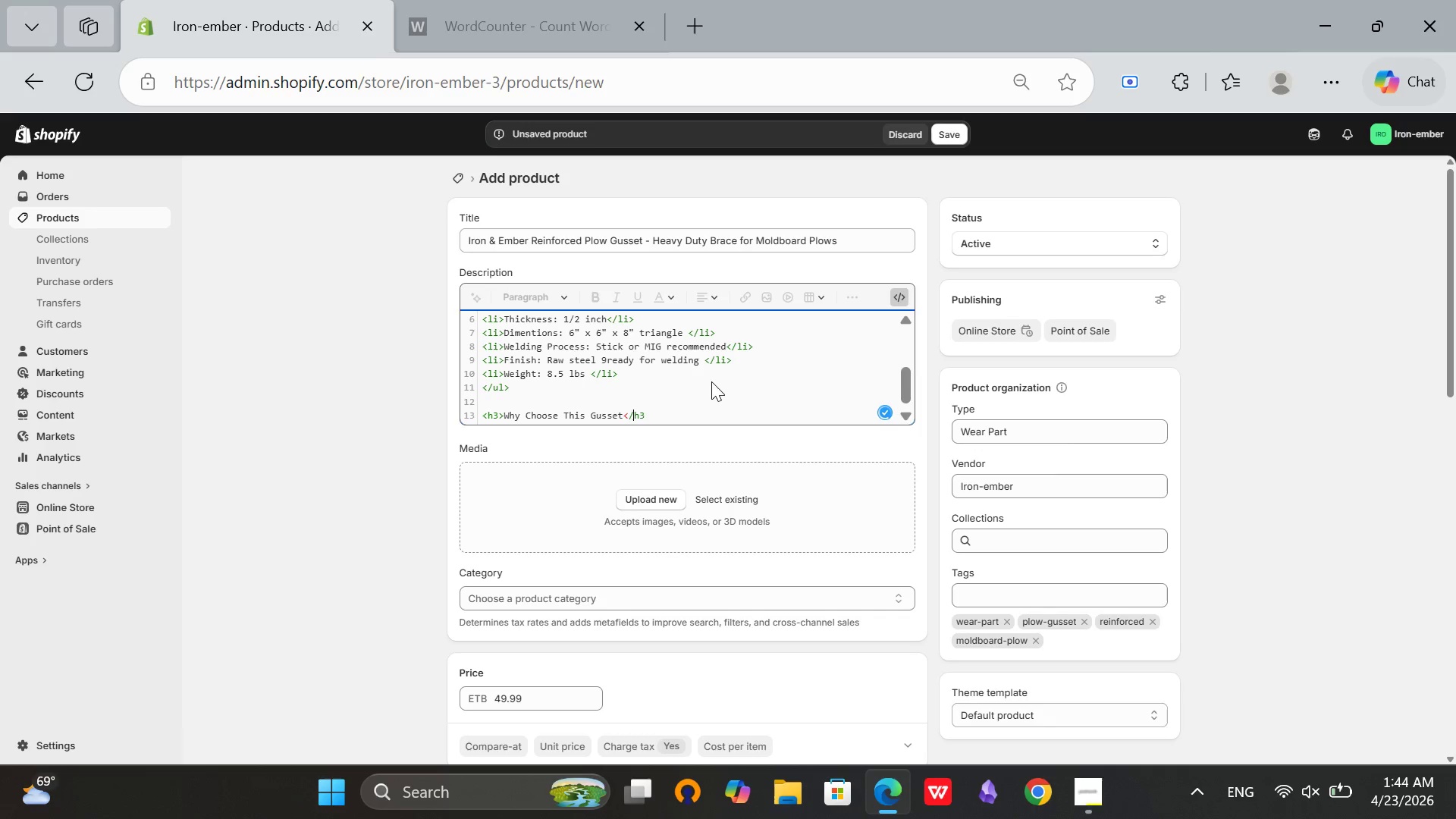 
key(ArrowRight)
 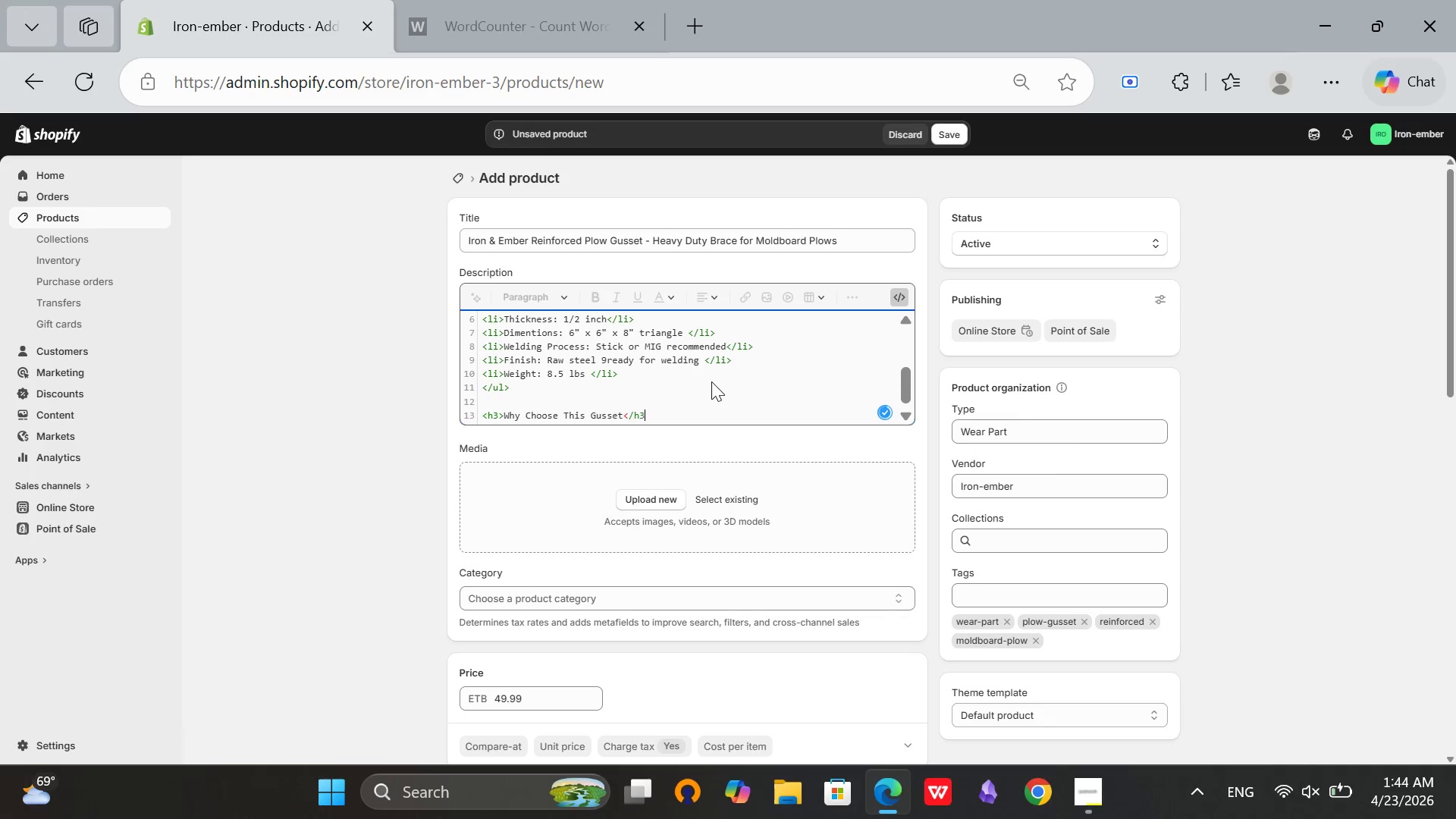 
key(ArrowRight)
 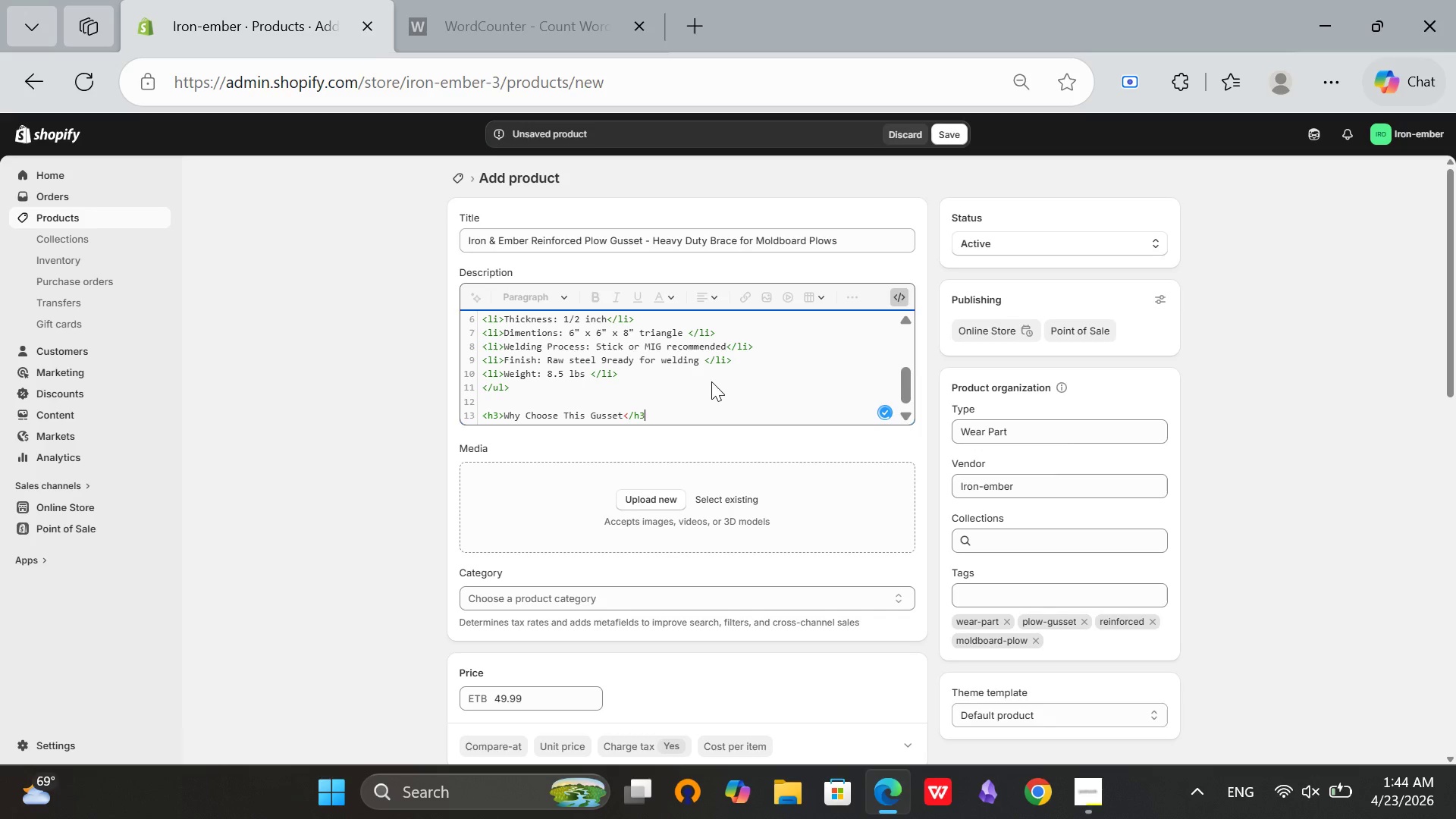 
key(Shift+Period)
 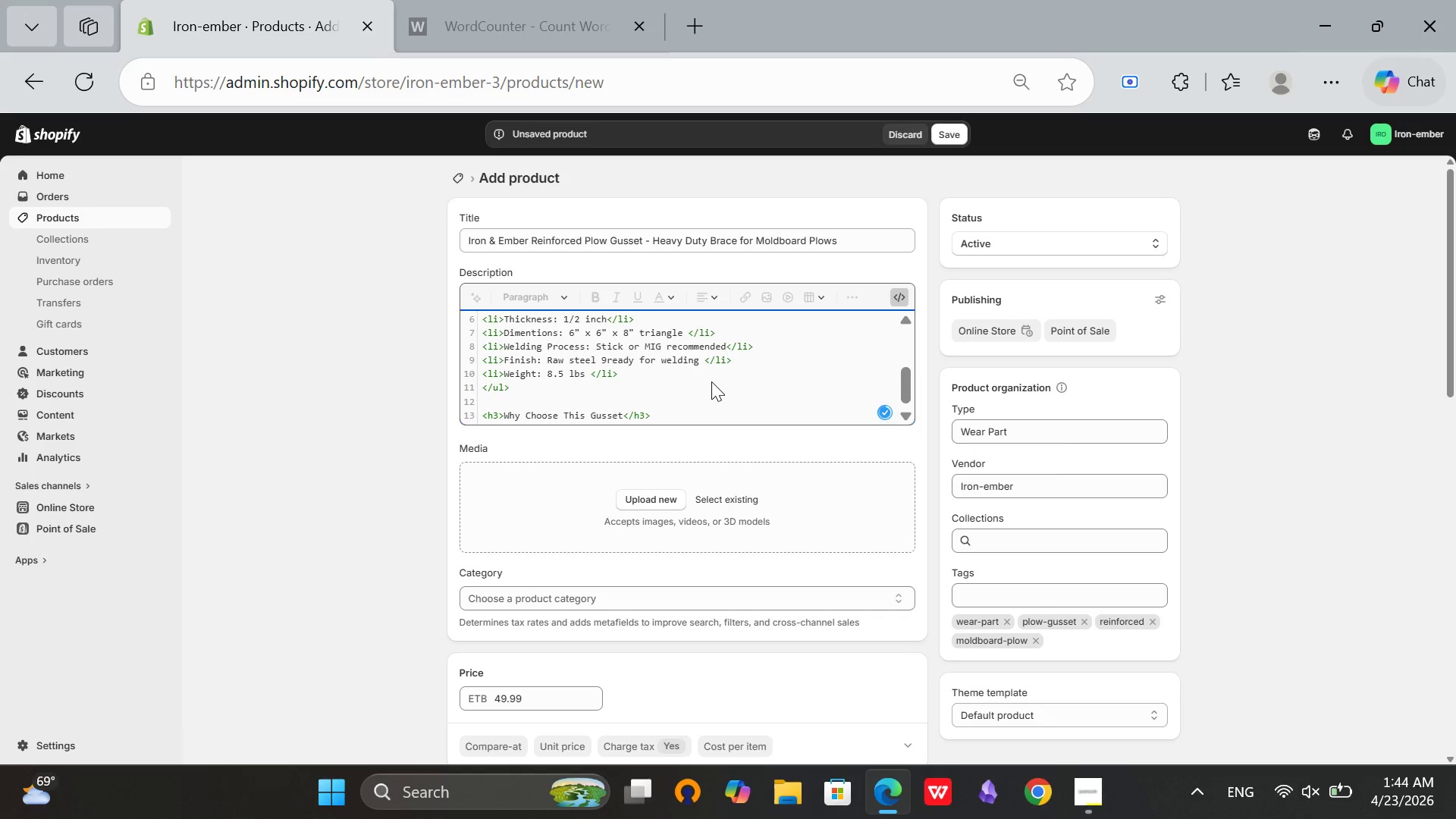 
key(Enter)
 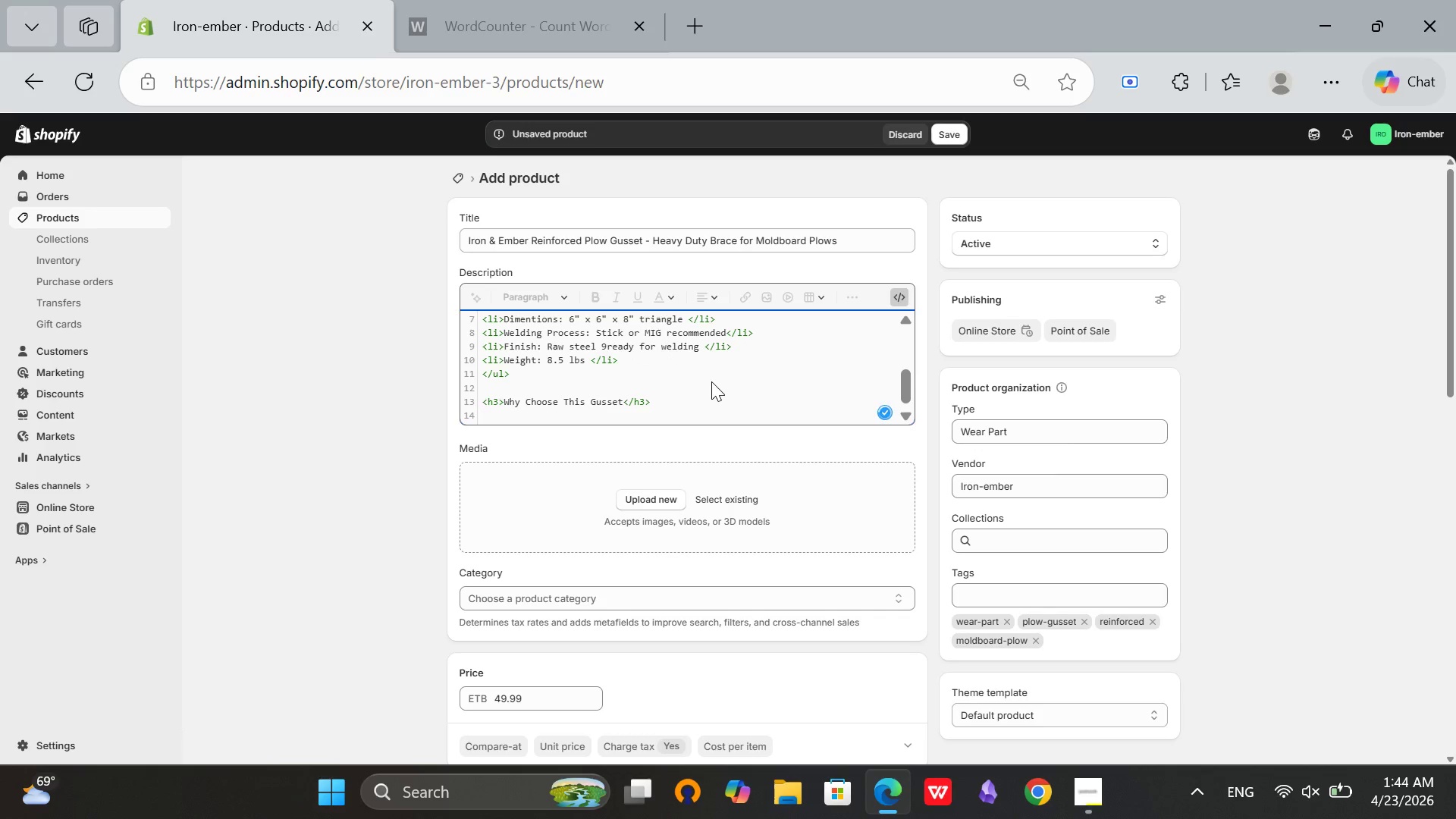 
type(<p>Moldboad)
 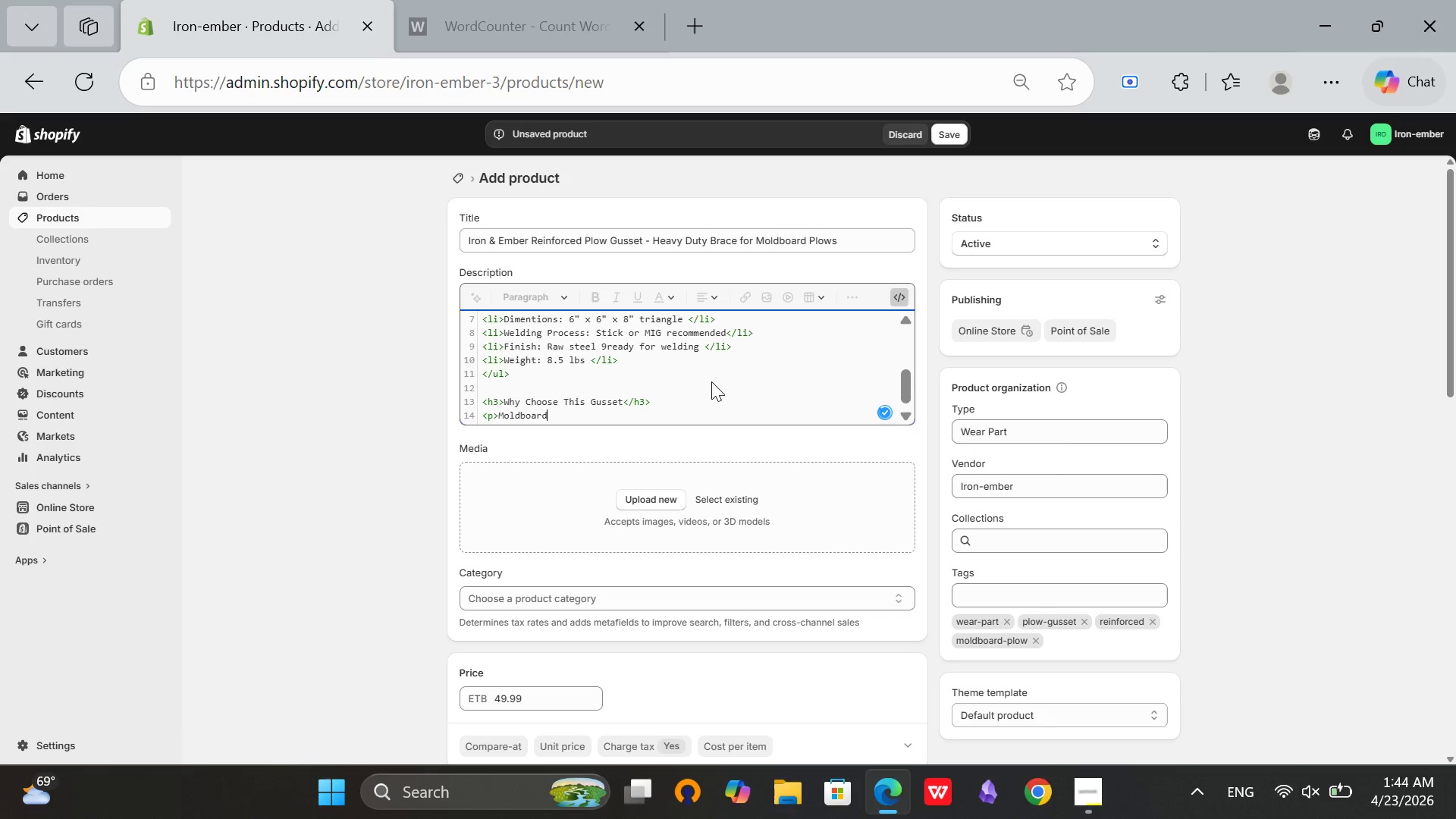 
 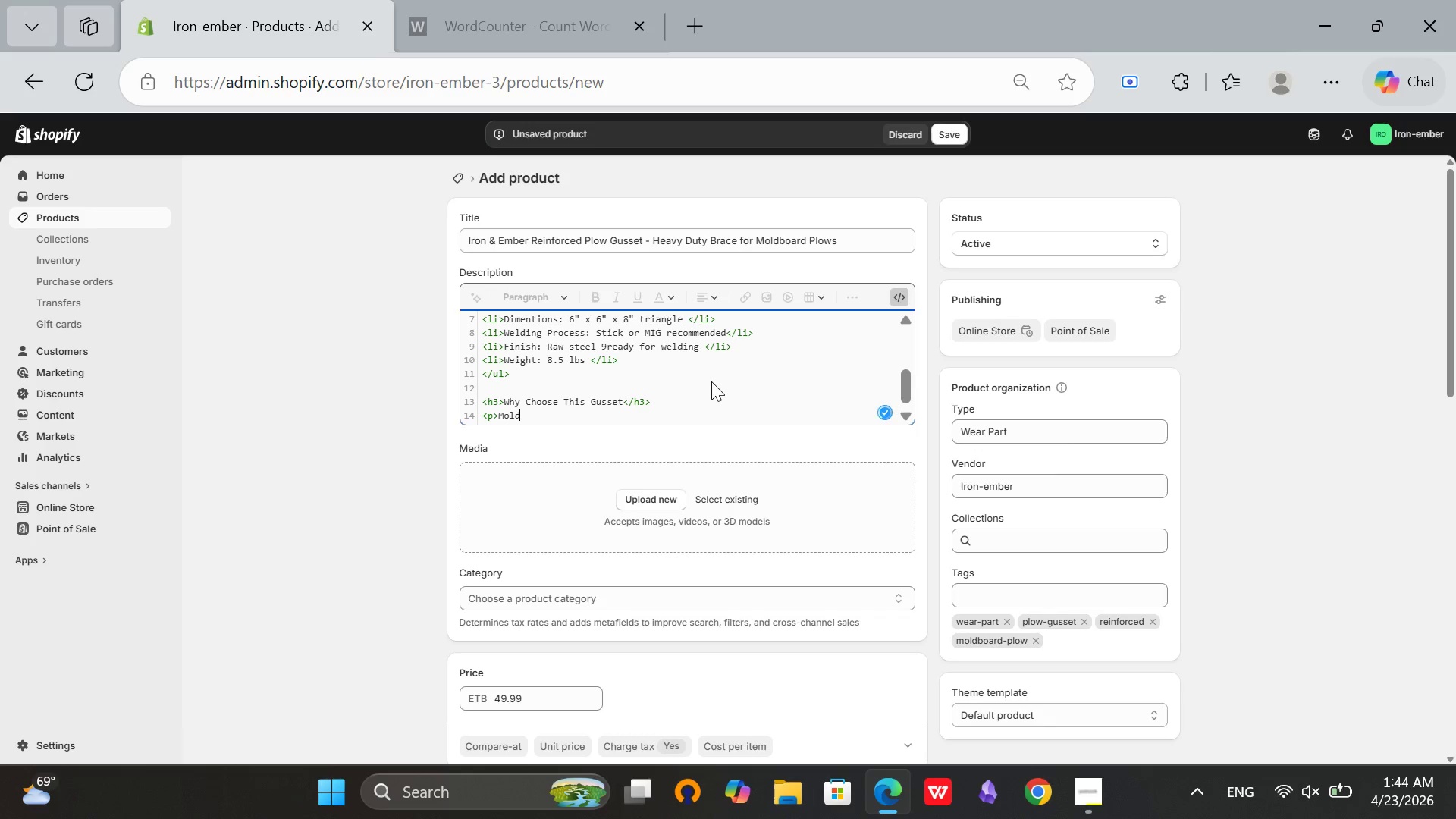 
hold_key(key=R, duration=0.31)
 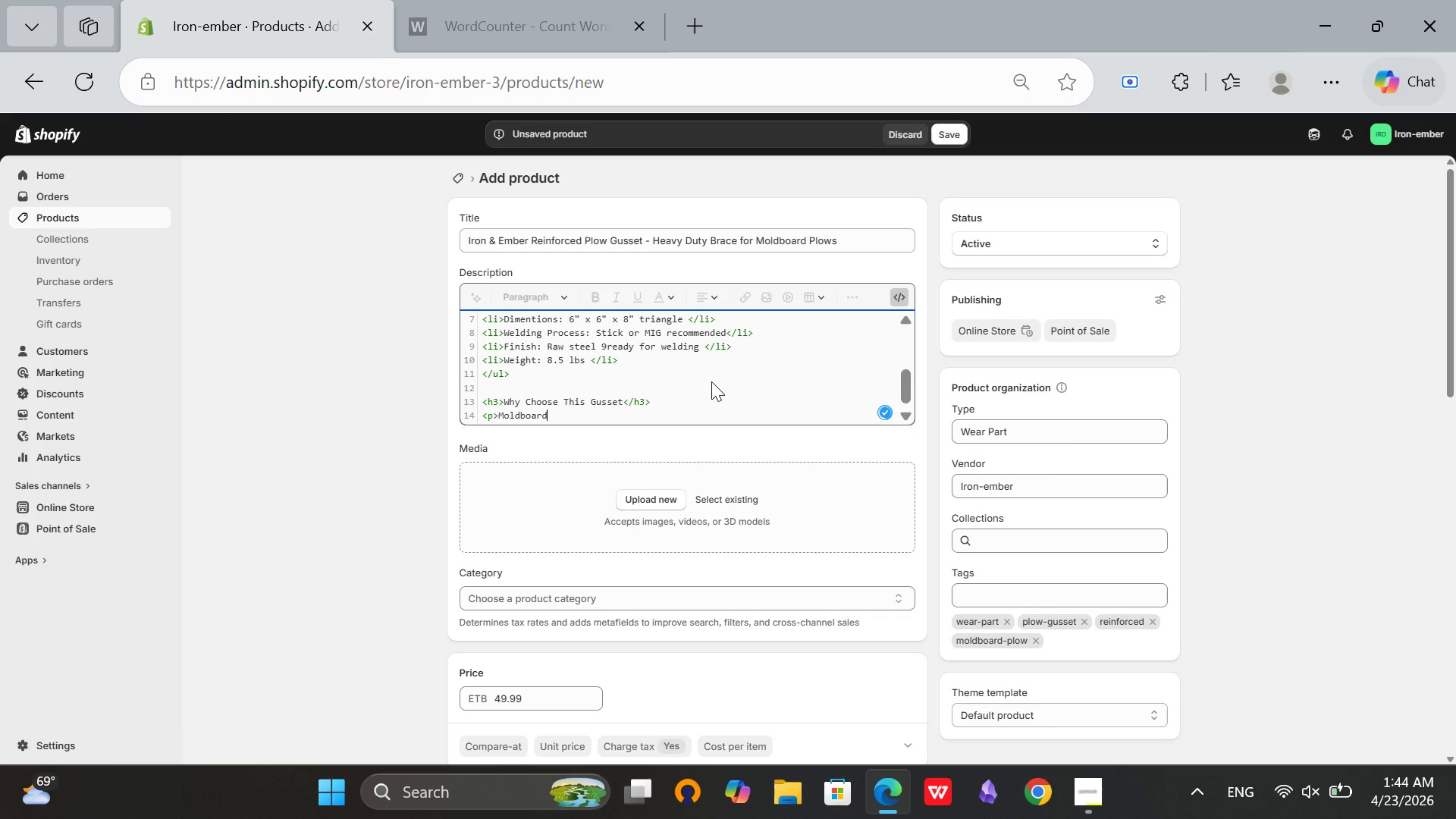 
type( plow frames )
 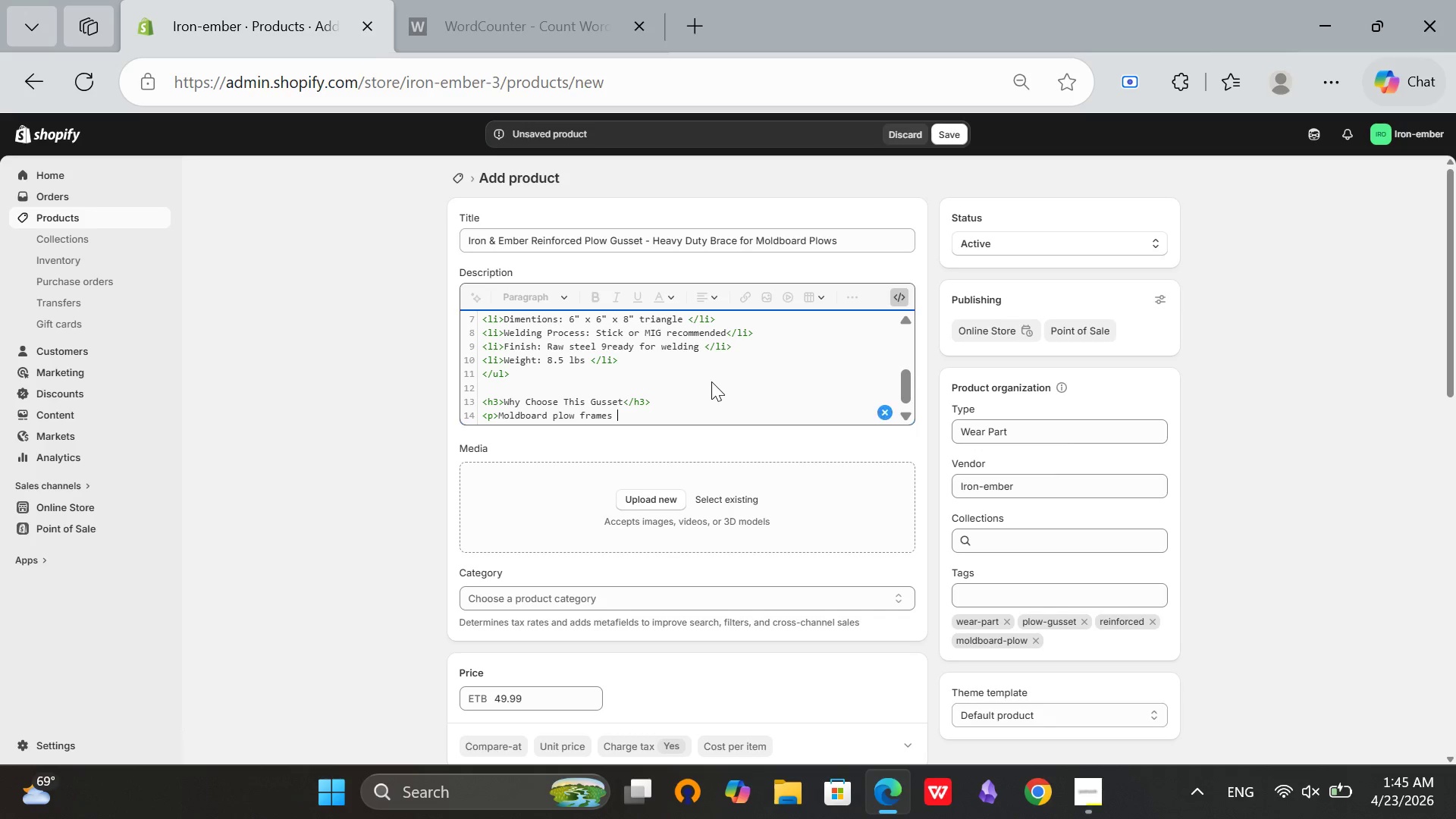 
type(flex under)
 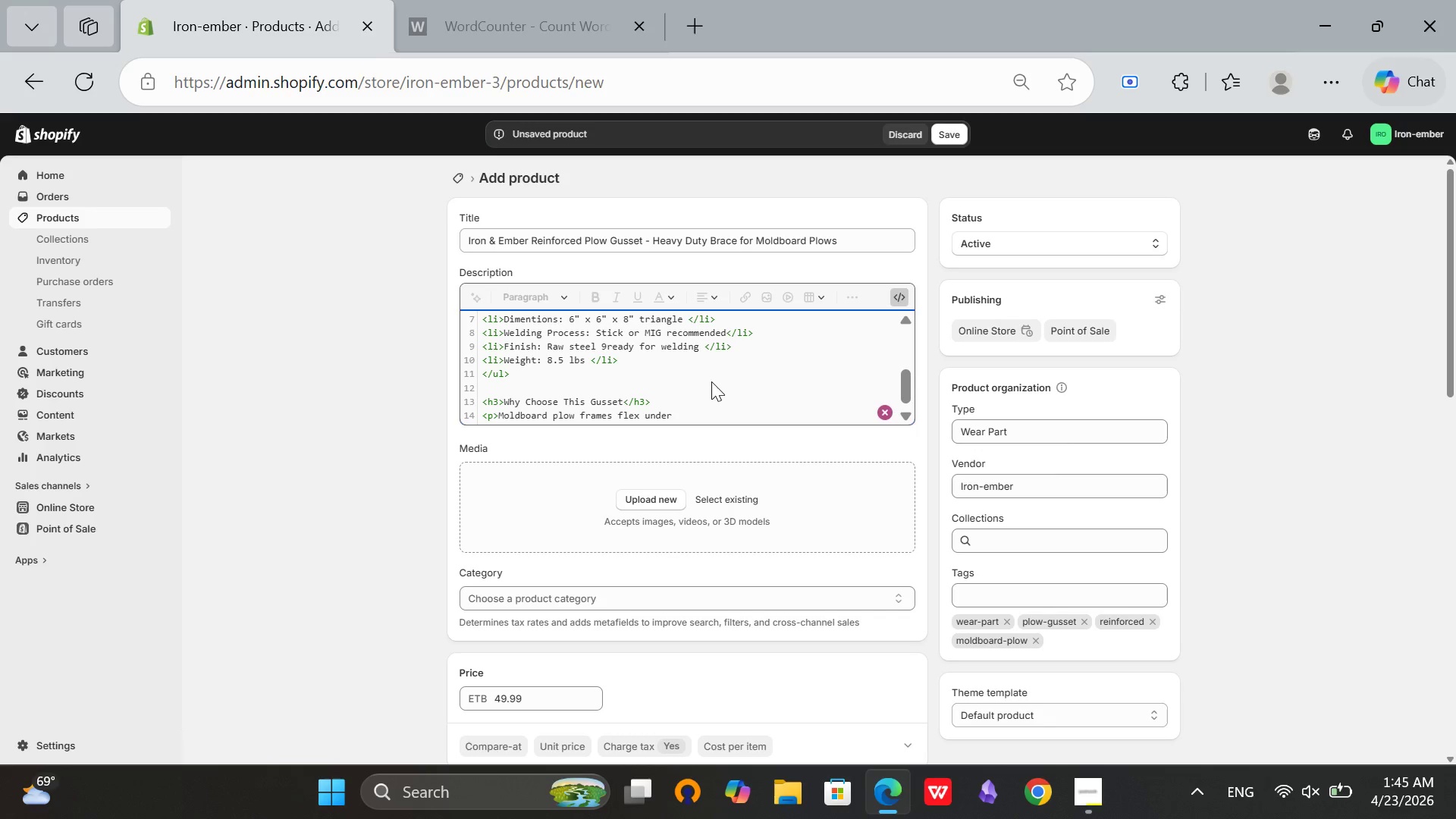 
wait(10.84)
 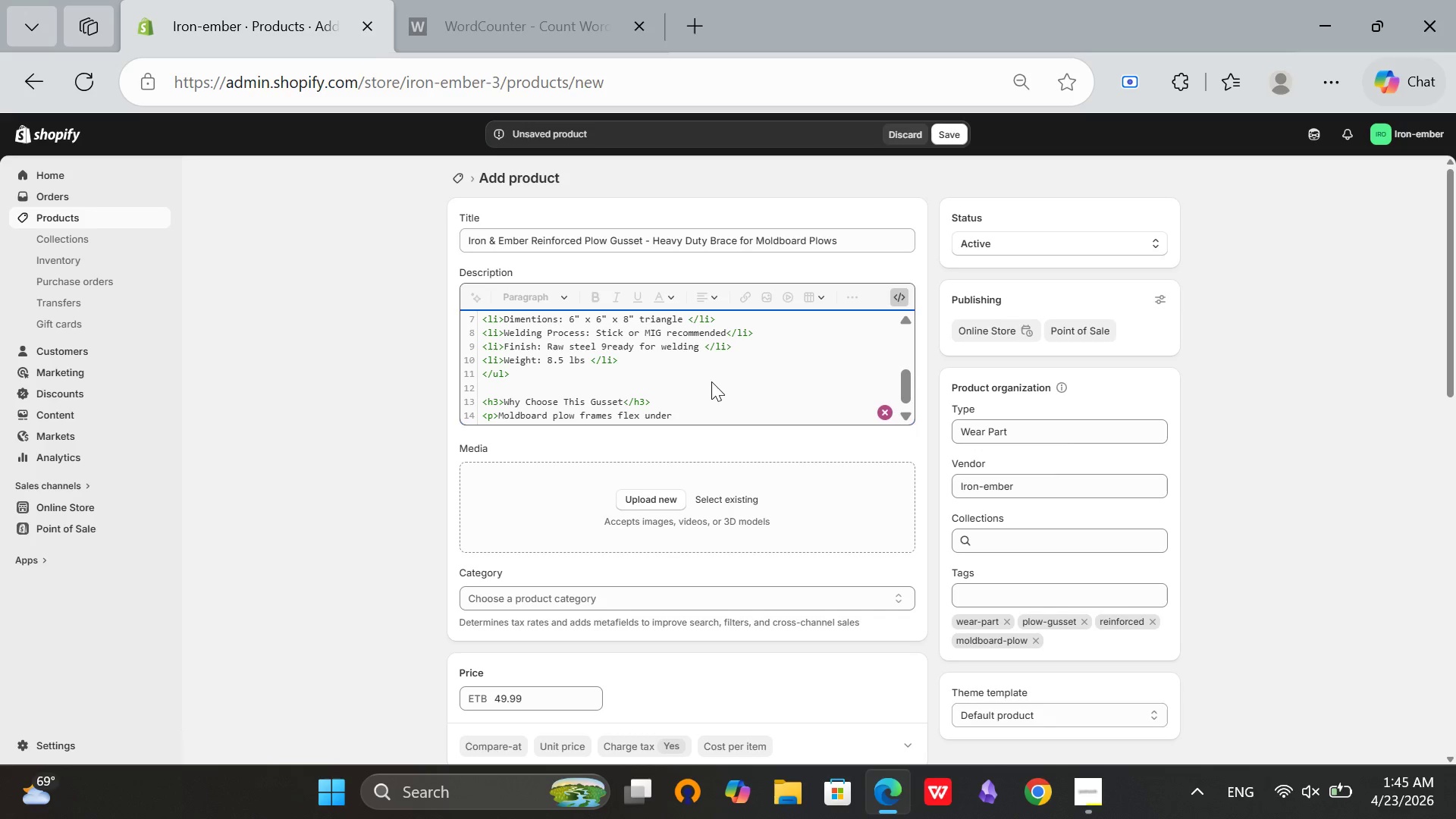 
type( heavy tillage conditions. h)
key(Backspace)
type(This )
 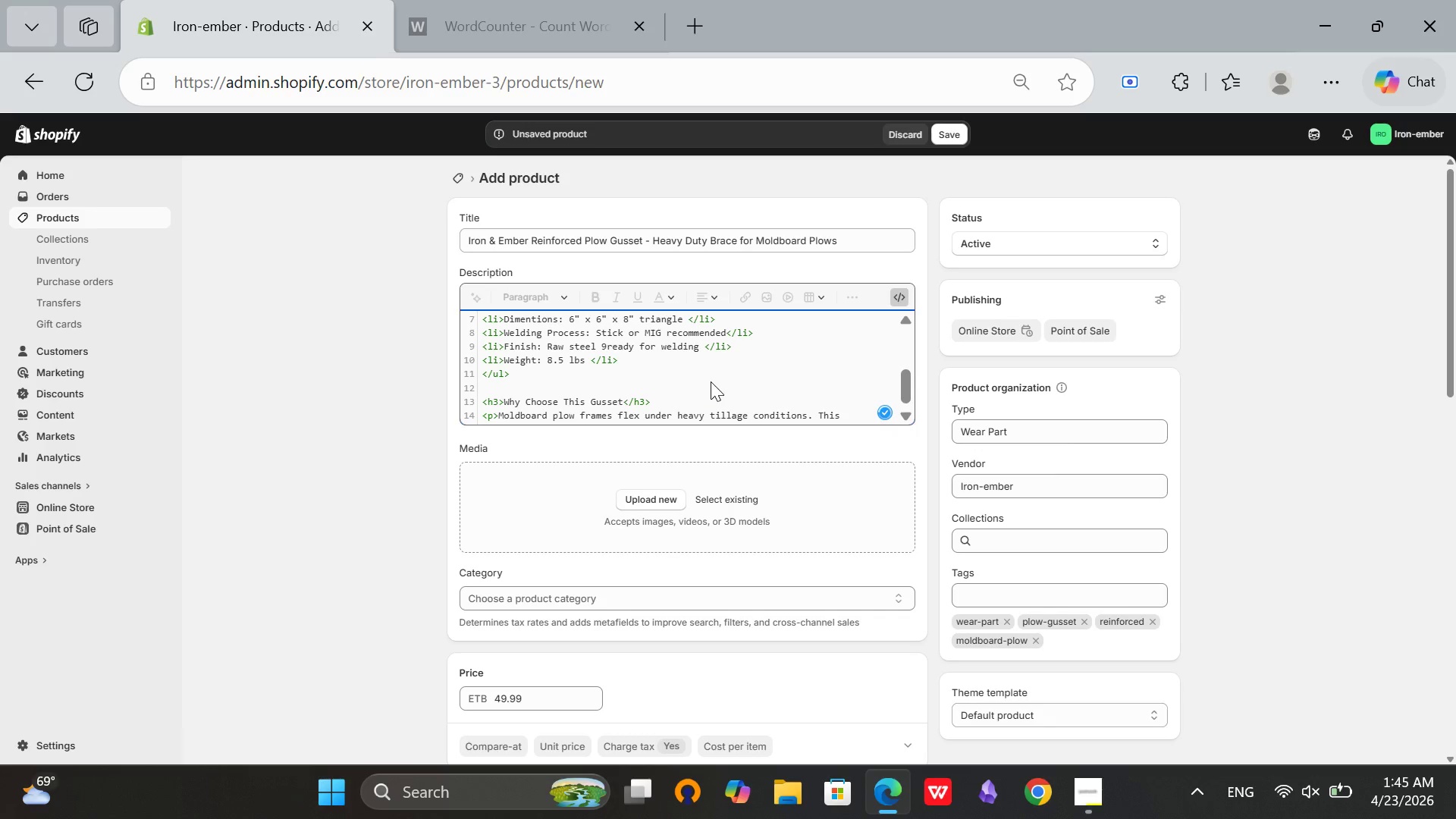 
type(flex causes uneven wear on shares and shins, plus poor soil tru)
key(Backspace)
key(Backspace)
type(urnover. Our gusse)
 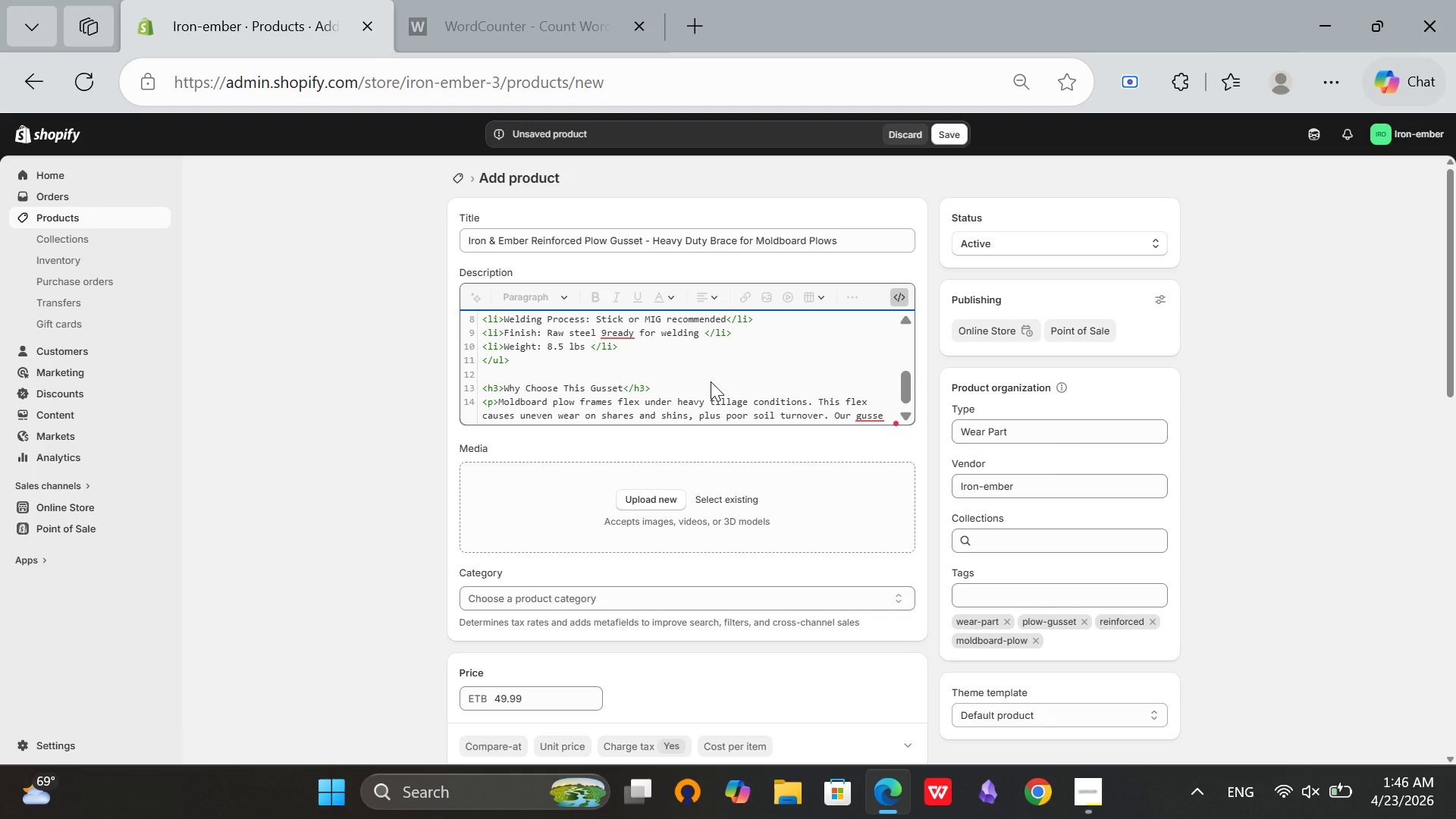 
wait(7.42)
 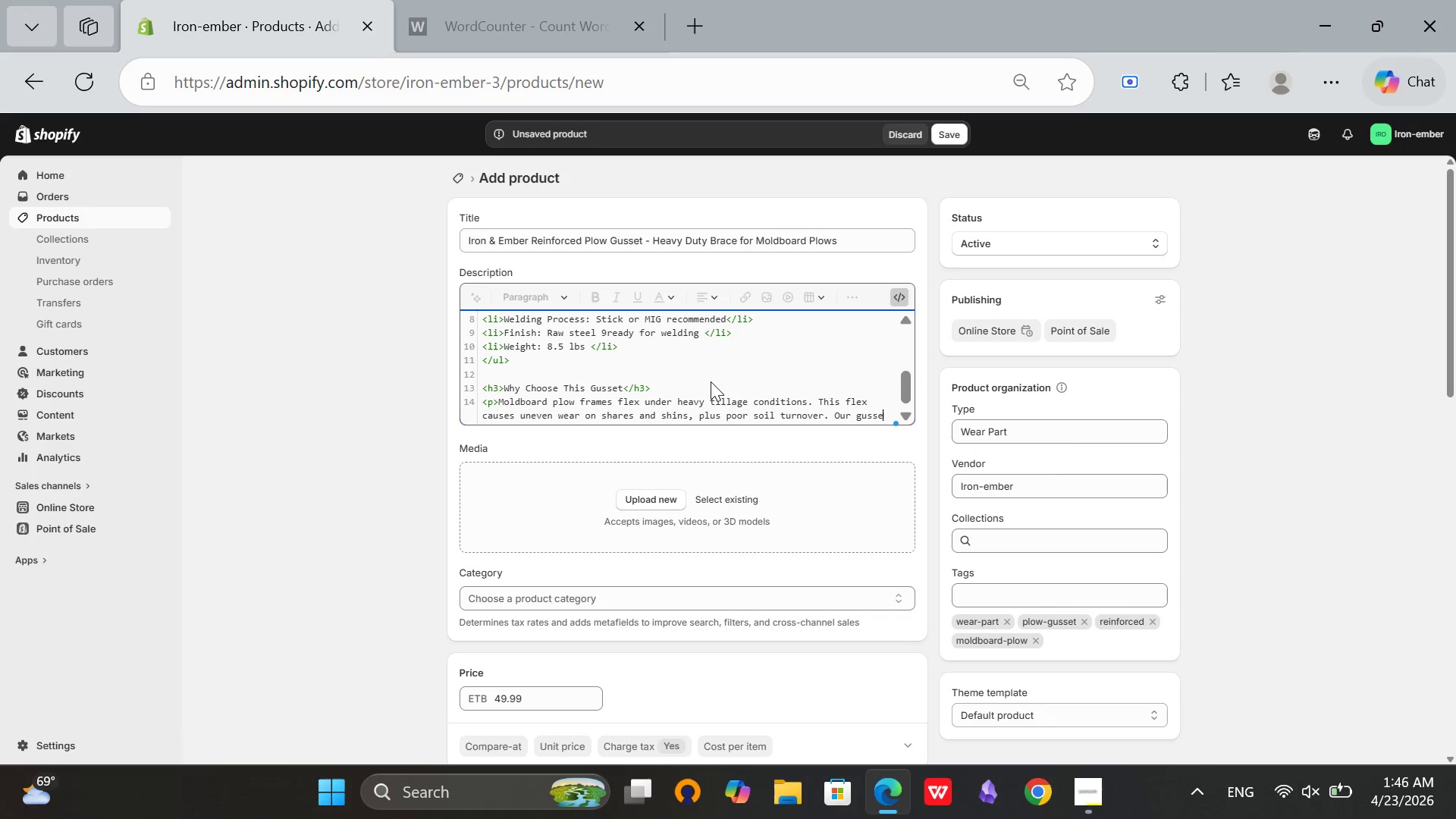 
type(t adds regidity)
 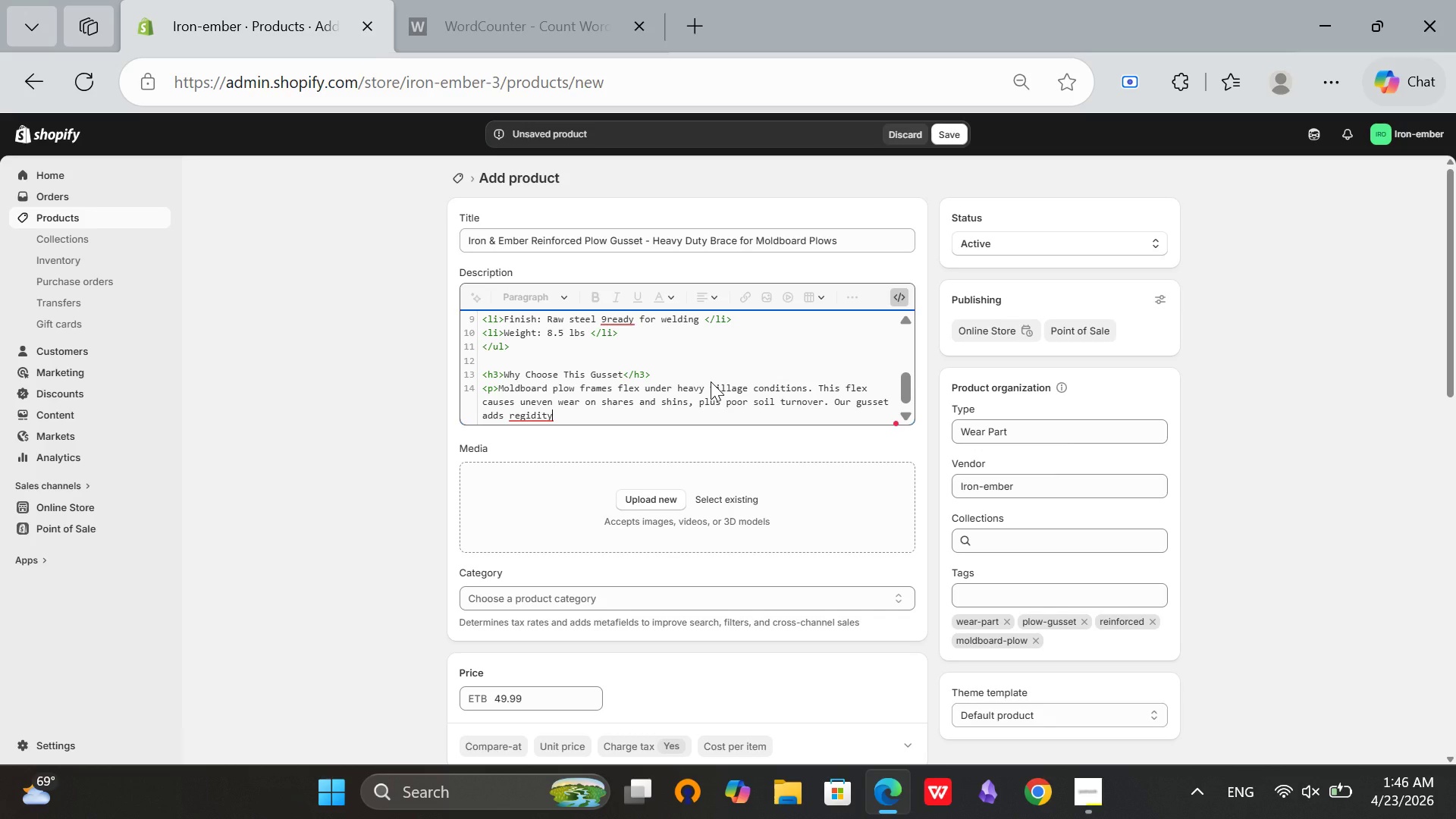 
wait(5.22)
 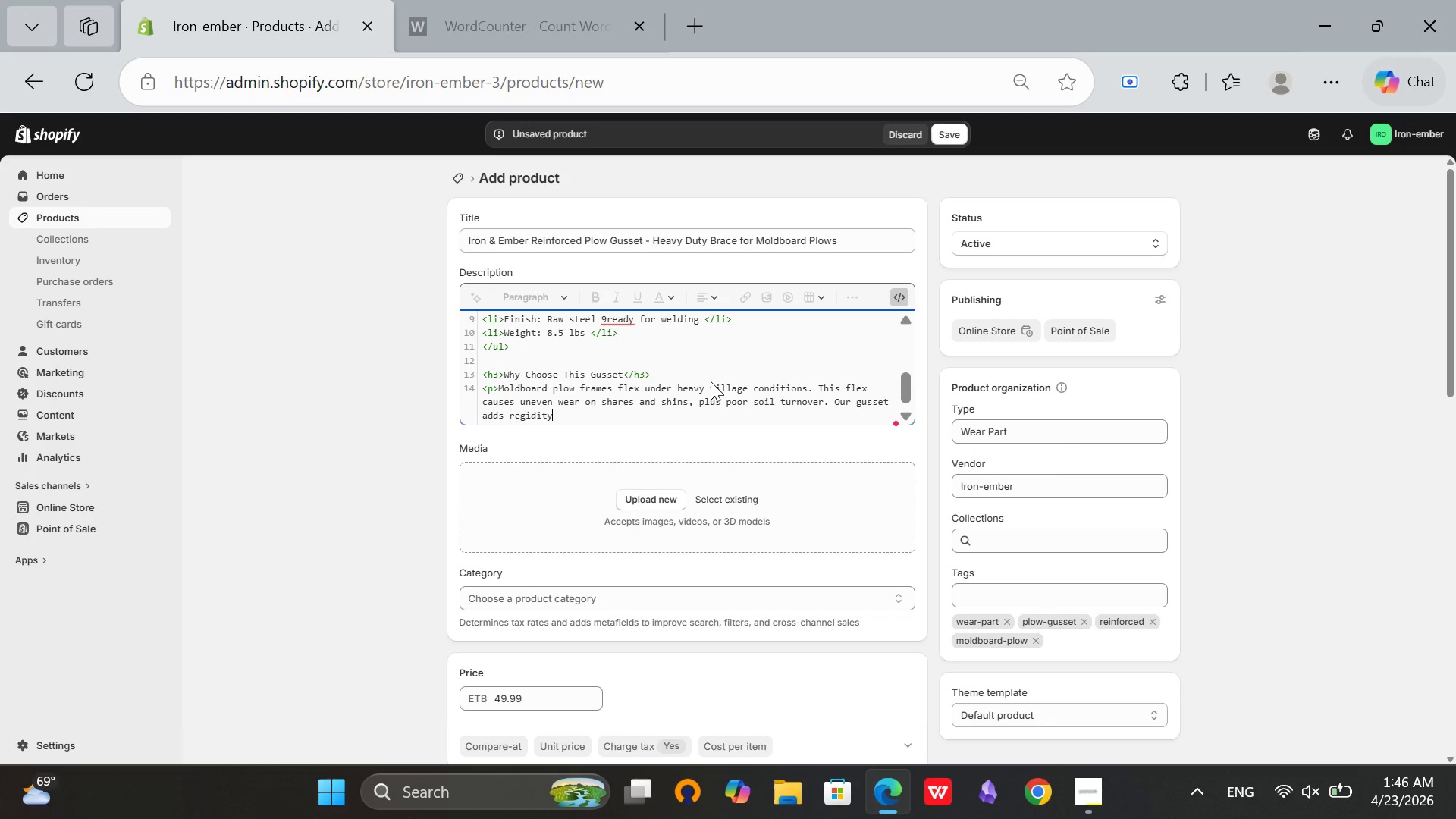 
type( exactly where it is needed most)
 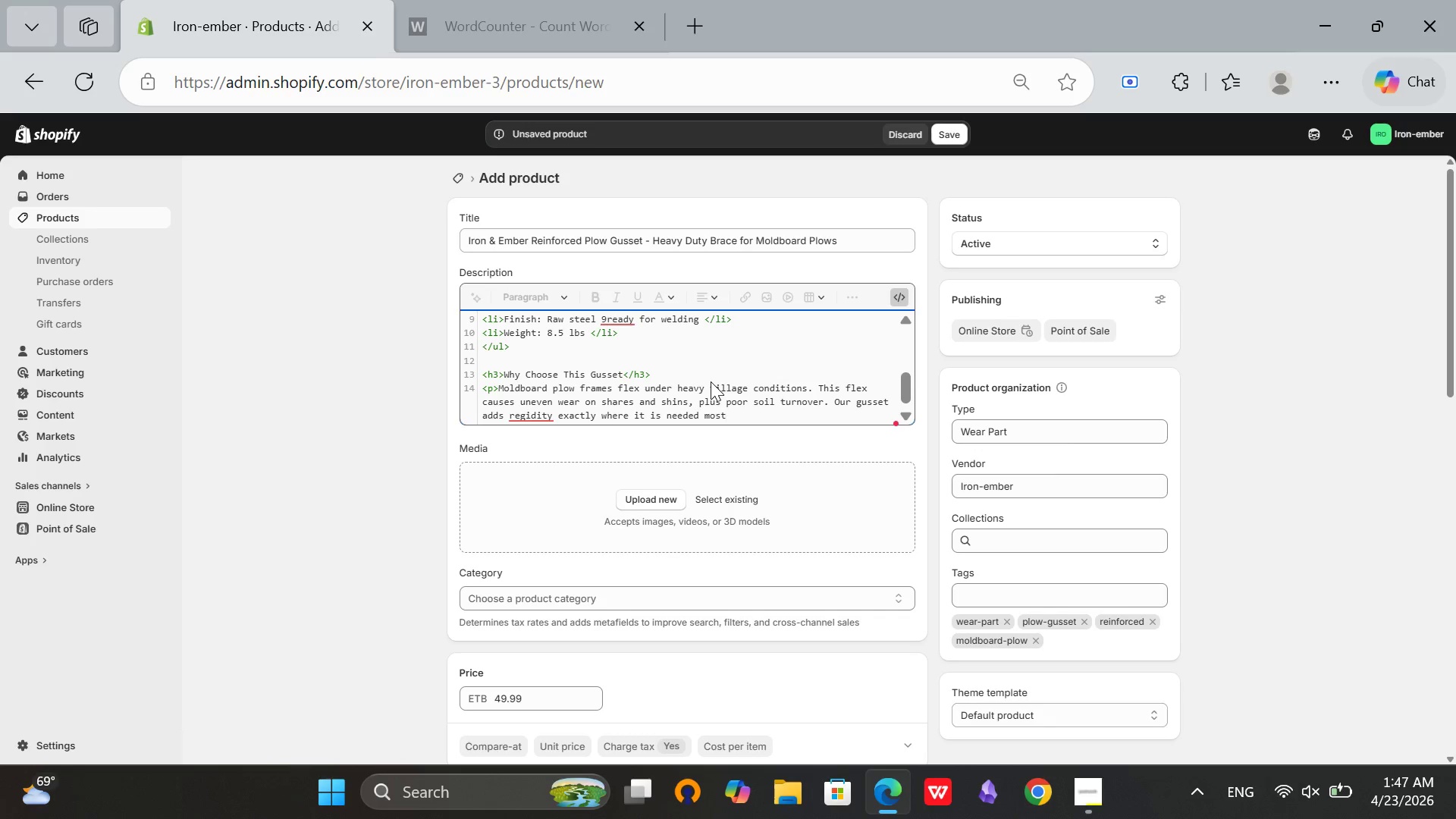 
wait(22.39)
 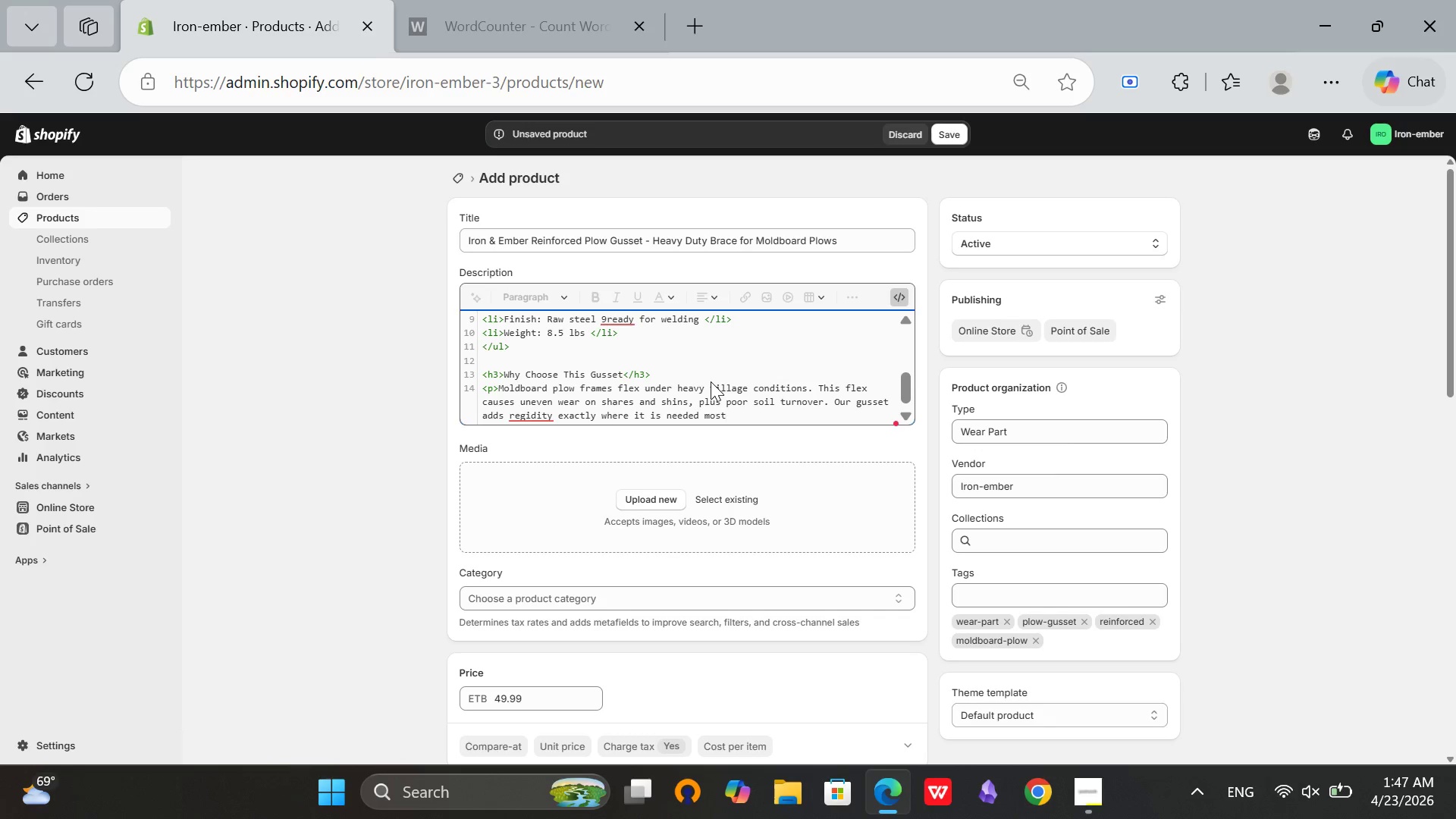 
type(. Weld one on each side of the frame)
 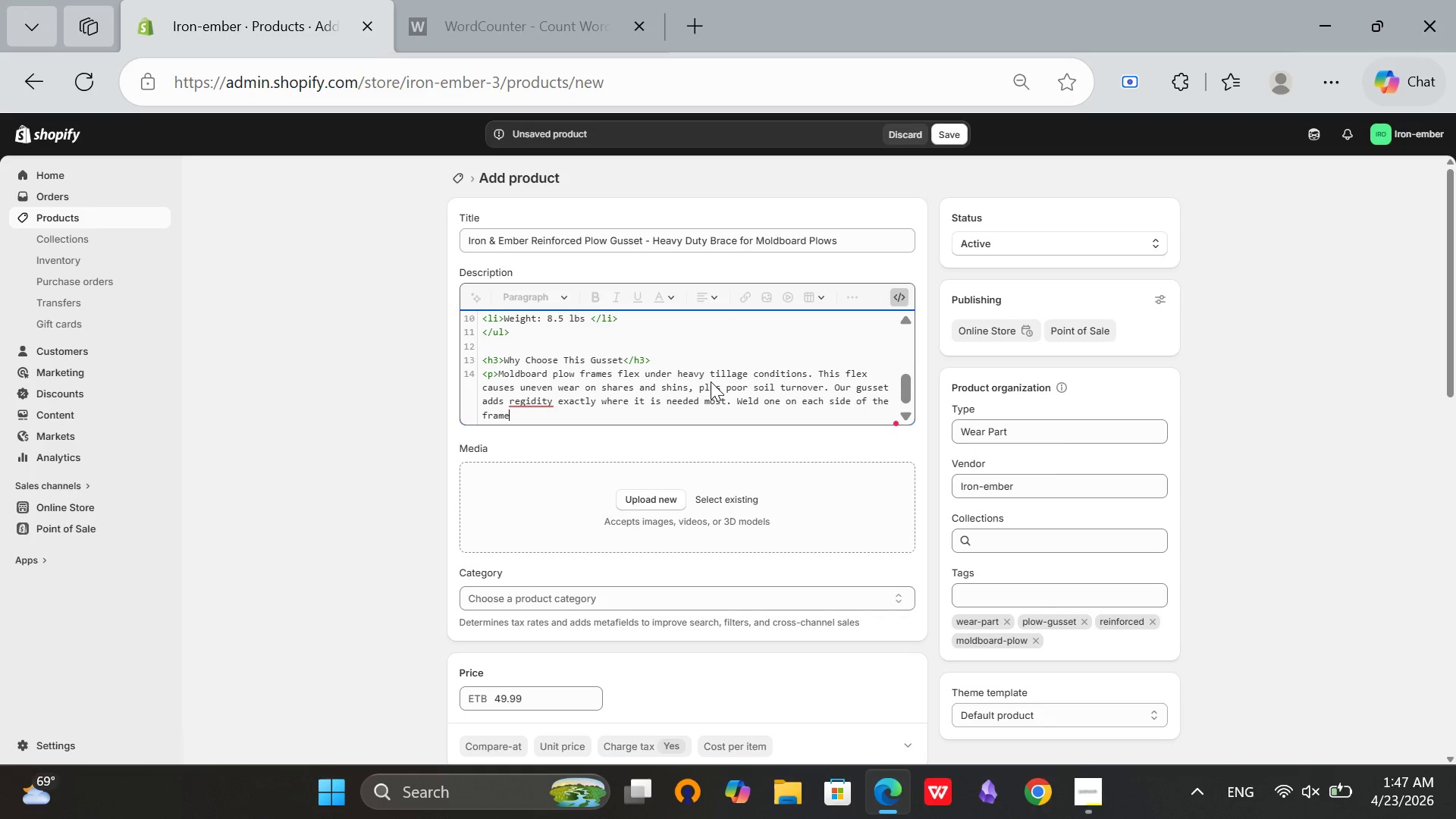 
type( fro)
 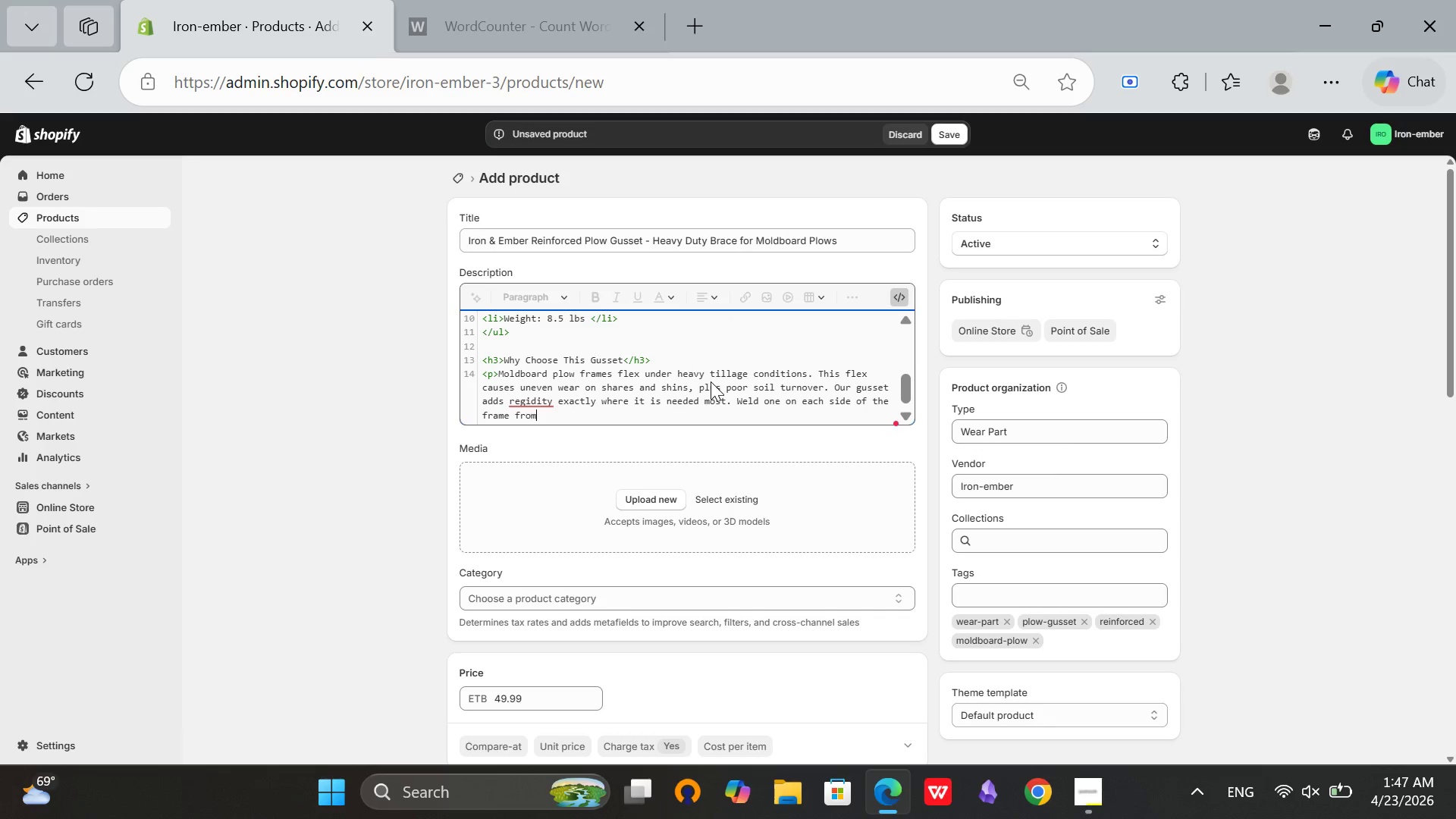 
hold_key(key=M, duration=0.33)
 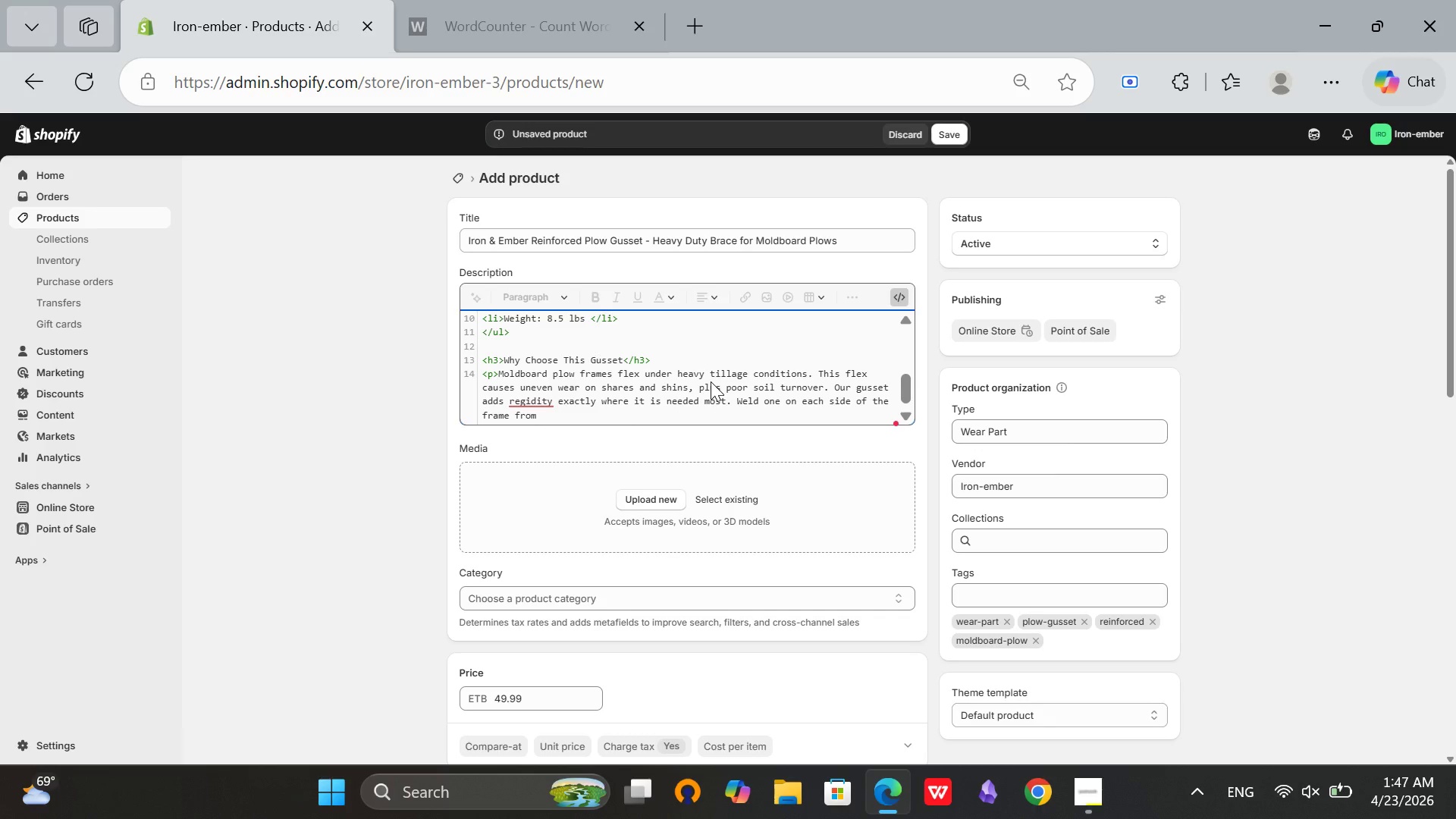 
key(Backspace)
key(Backspace)
key(Backspace)
type(or maximum strength.</p>)
 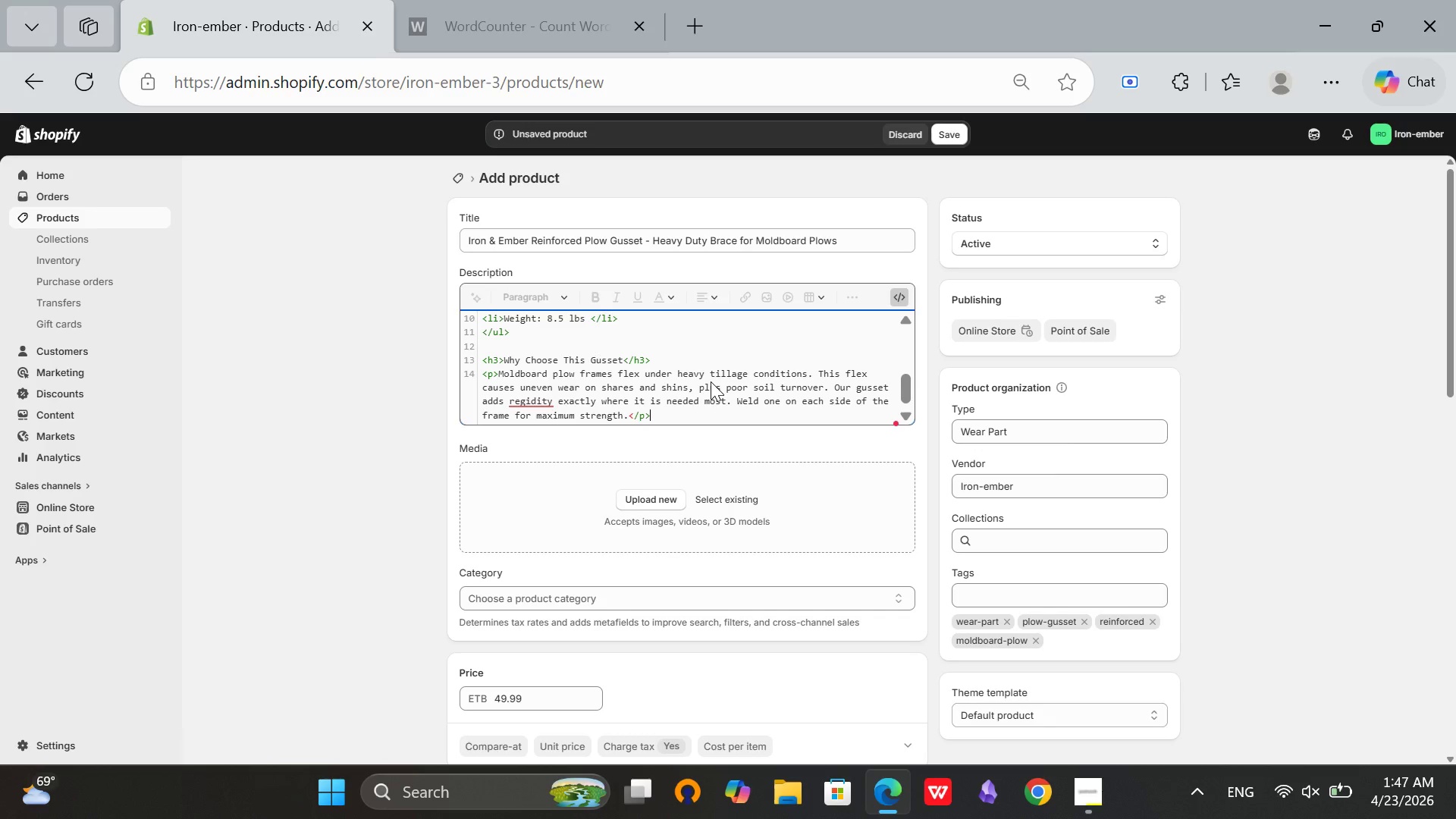 
key(Enter)
 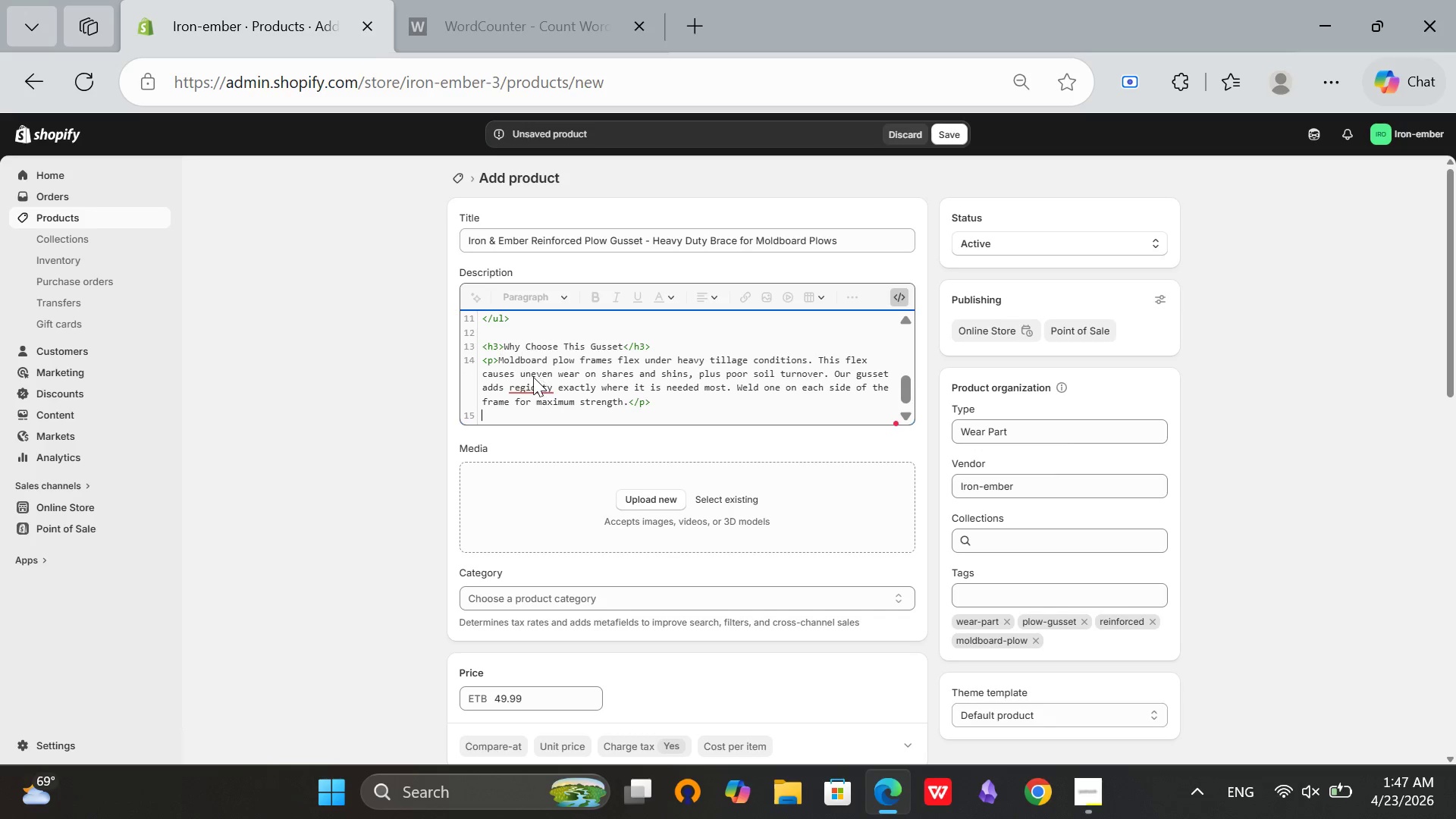 
left_click([519, 381])
 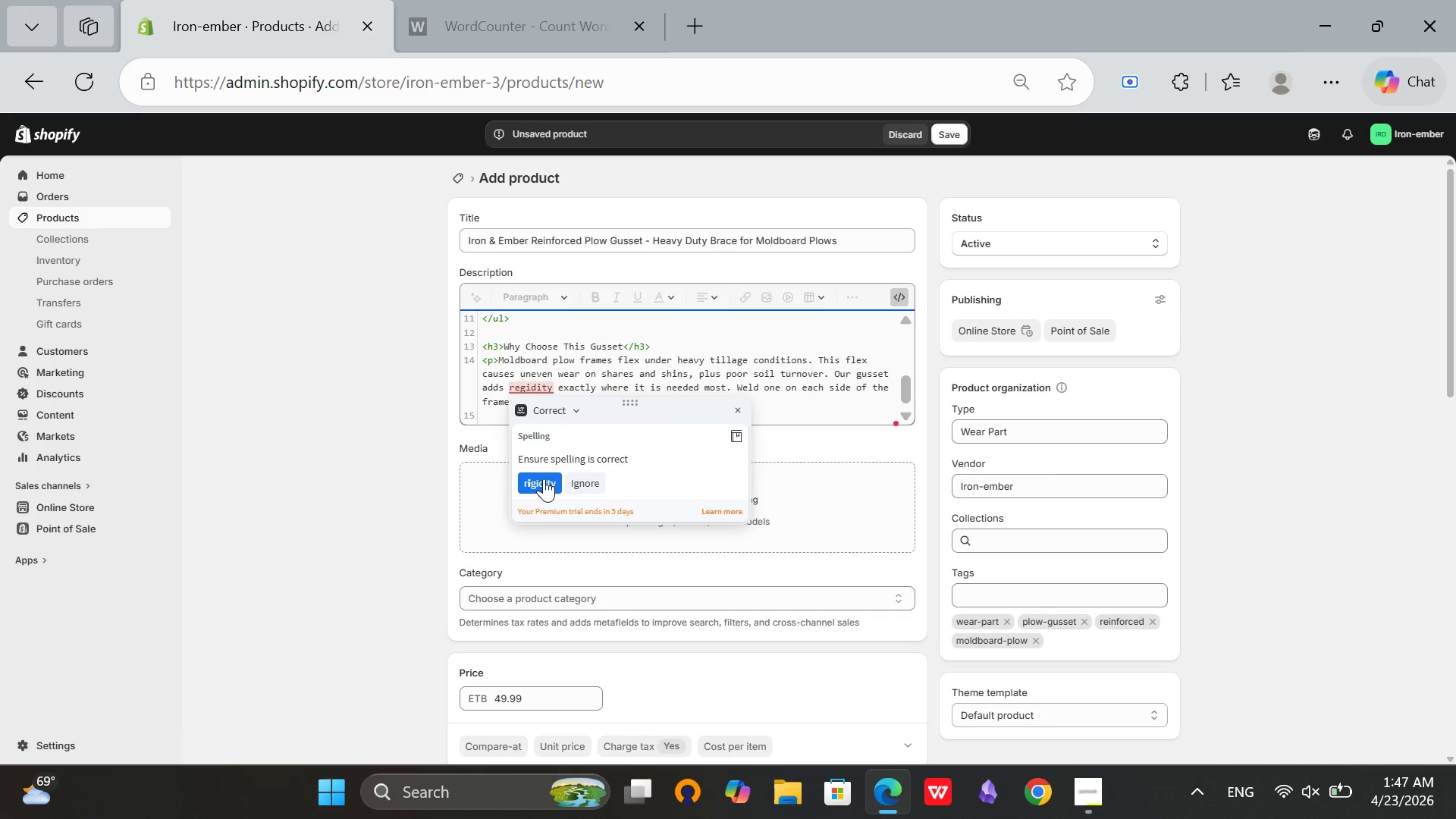 
left_click([544, 479])
 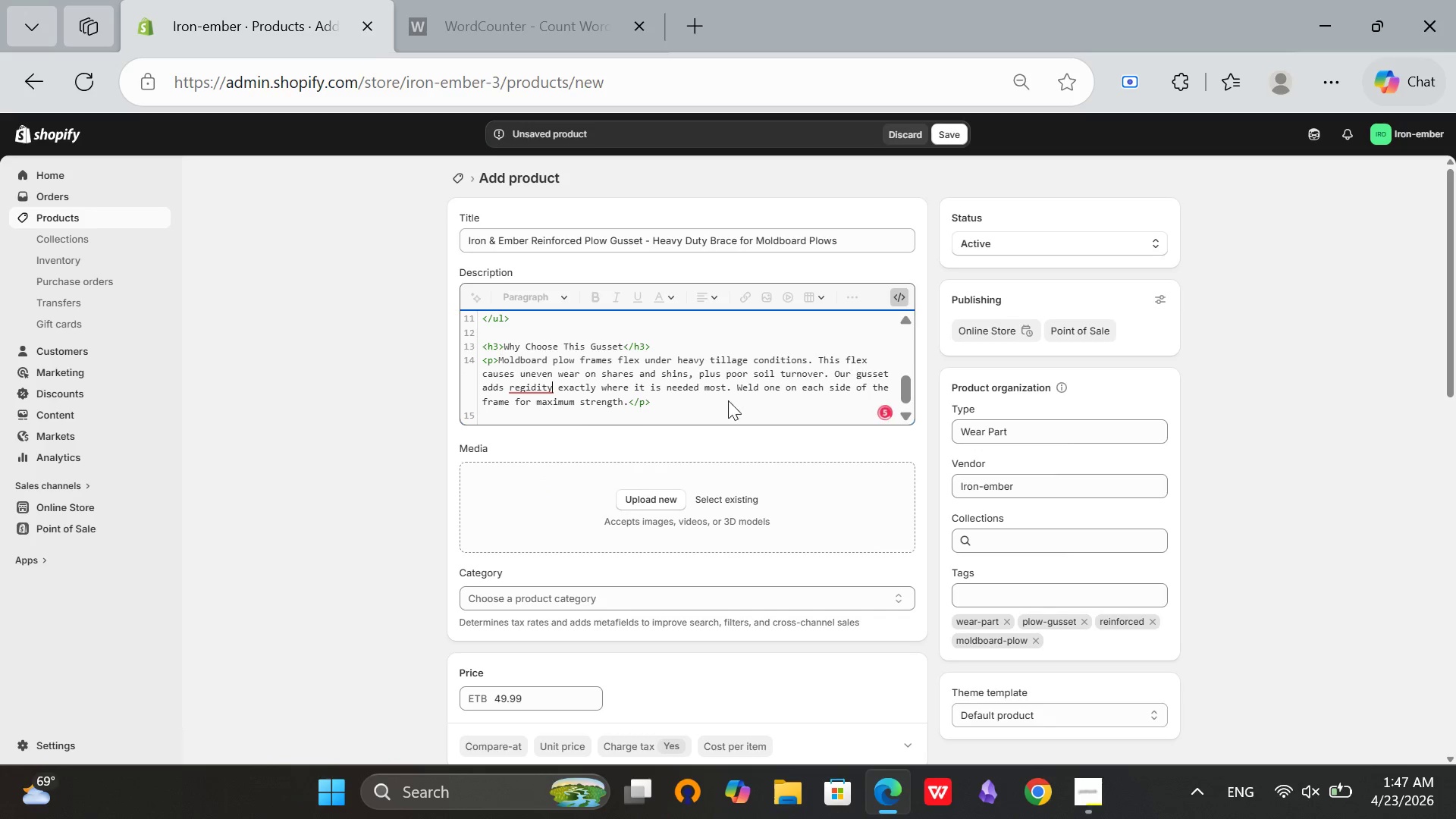 
left_click([475, 414])
 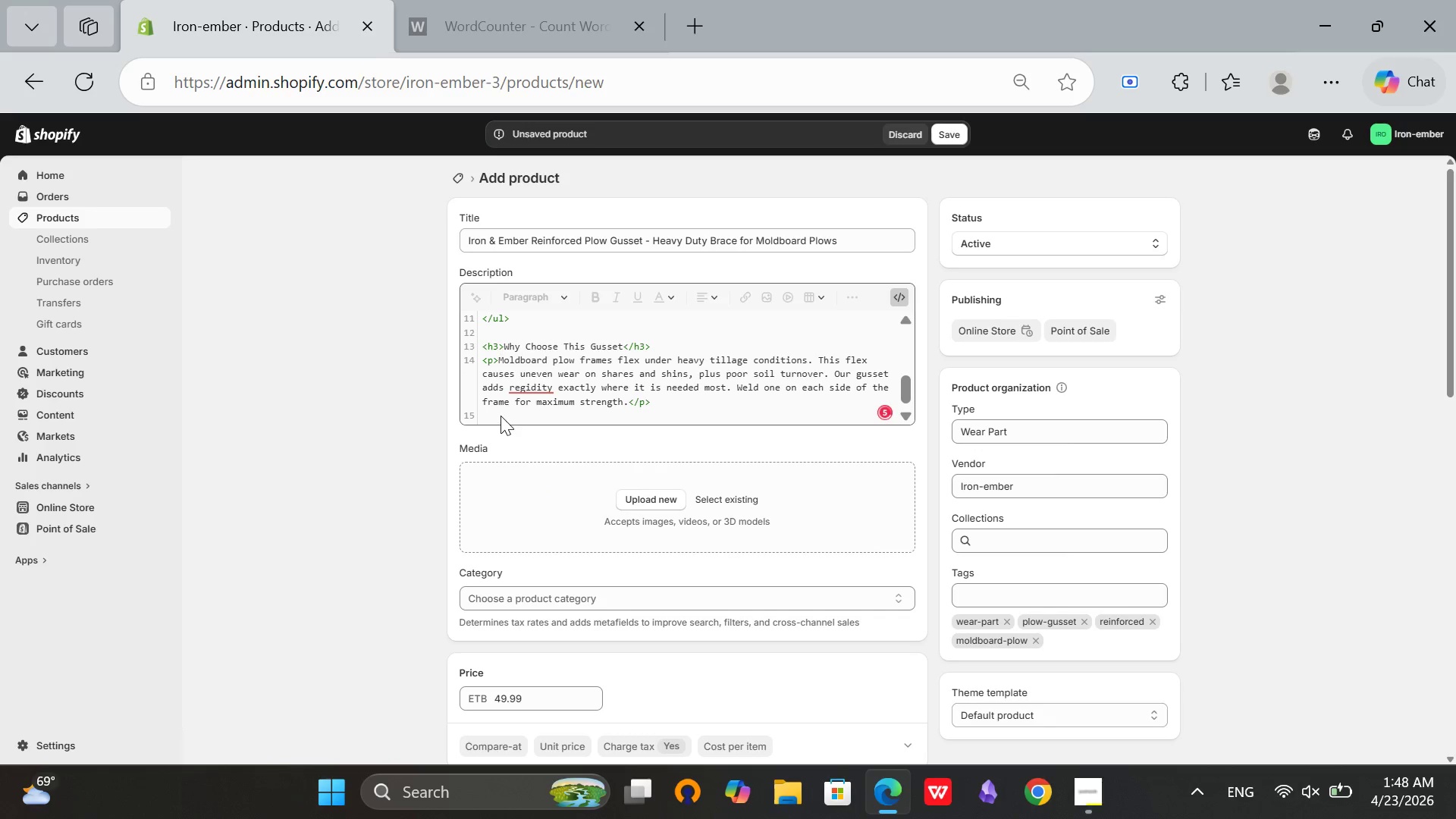 
left_click([500, 416])
 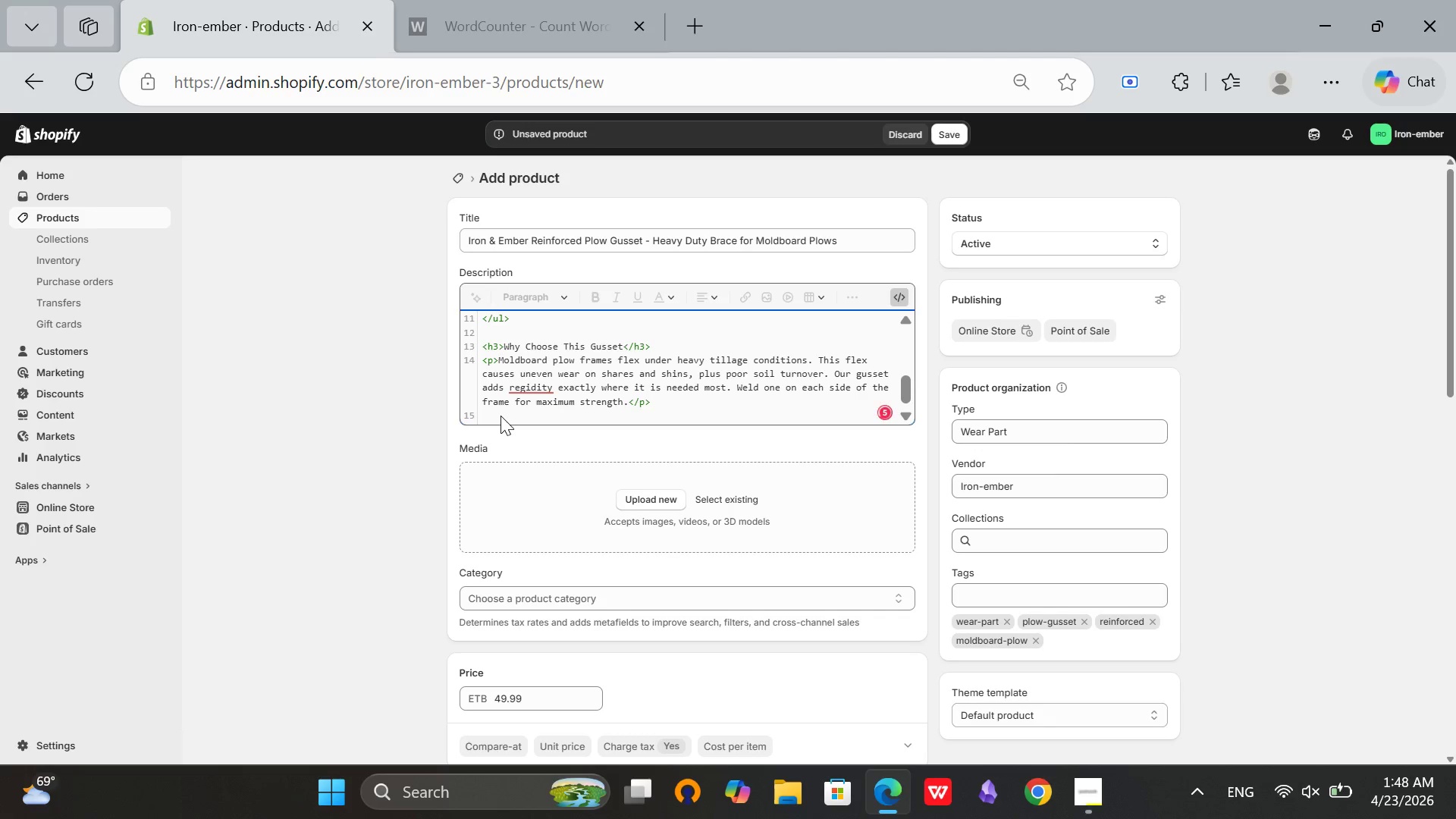 
wait(7.33)
 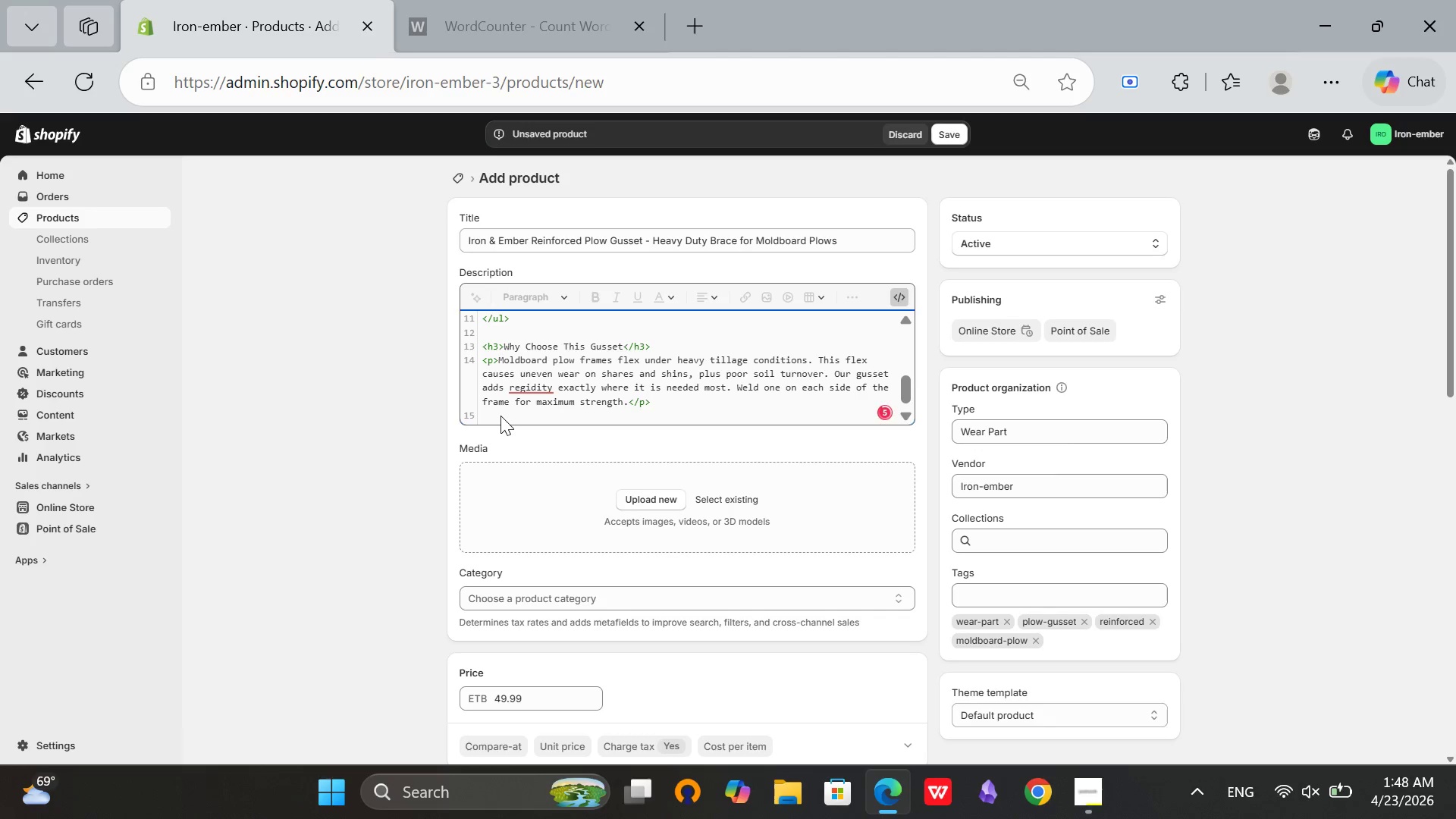 
type(<h3)
 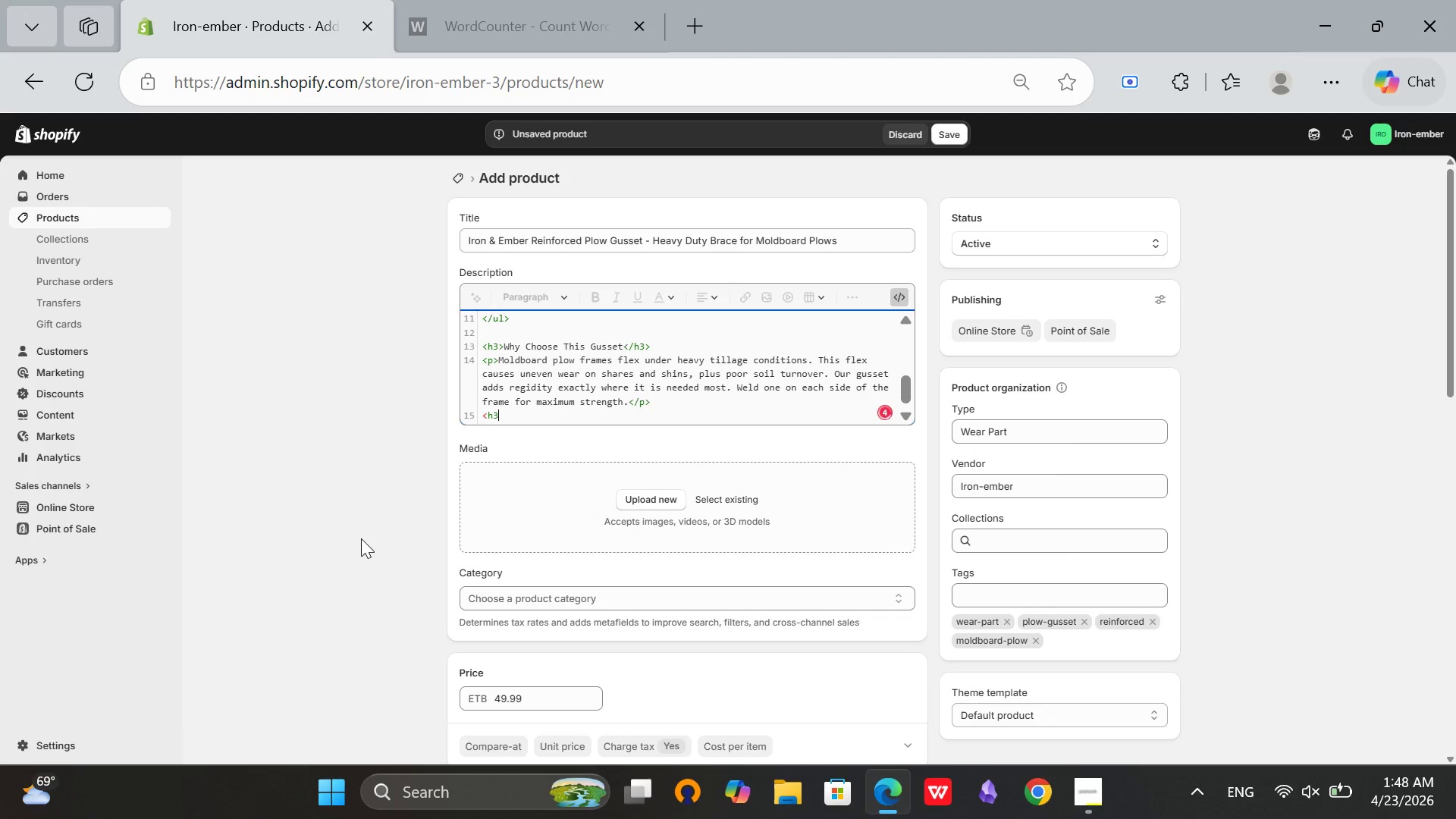 
type(>Installation Notes</h3>)
 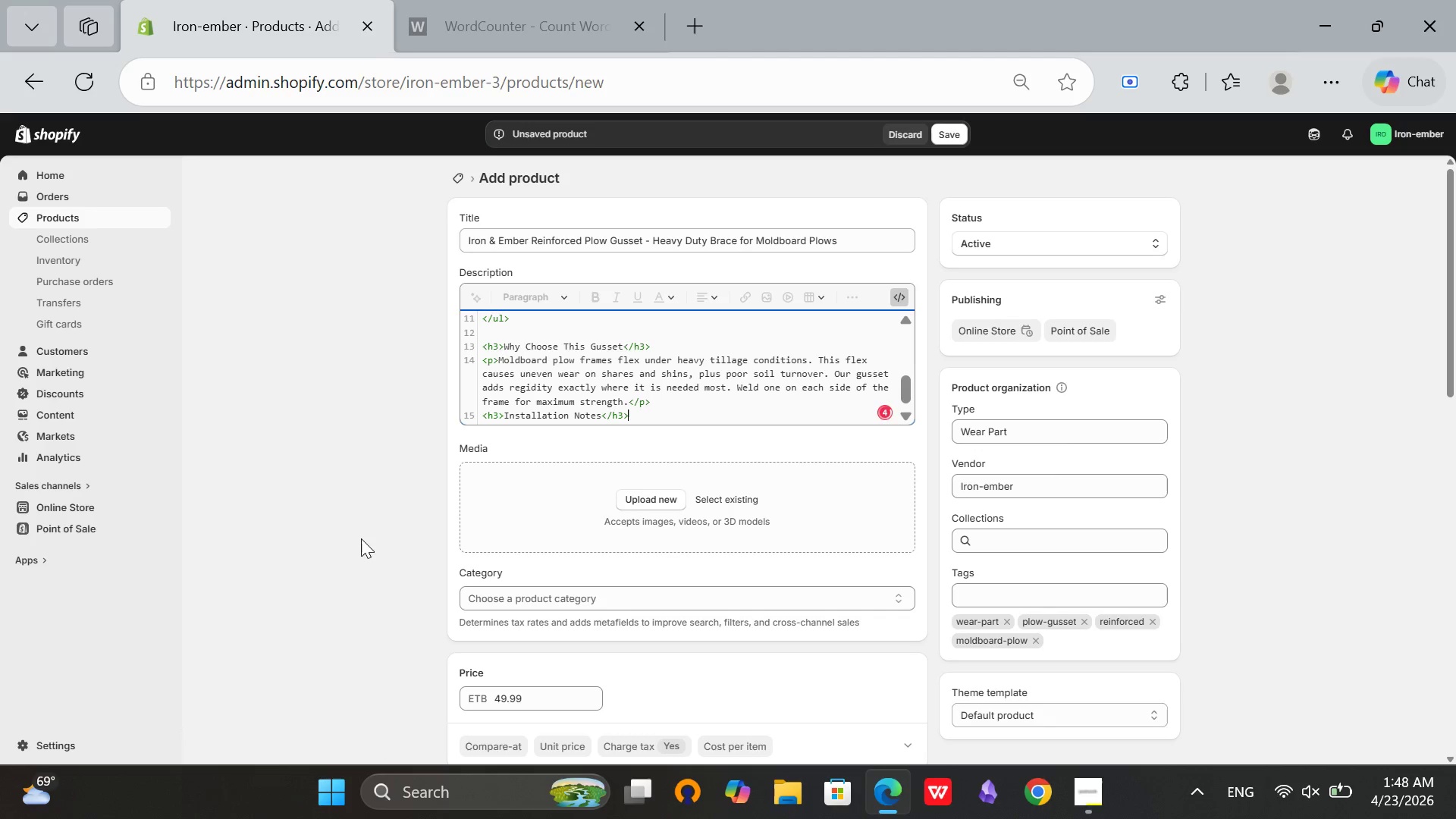 
 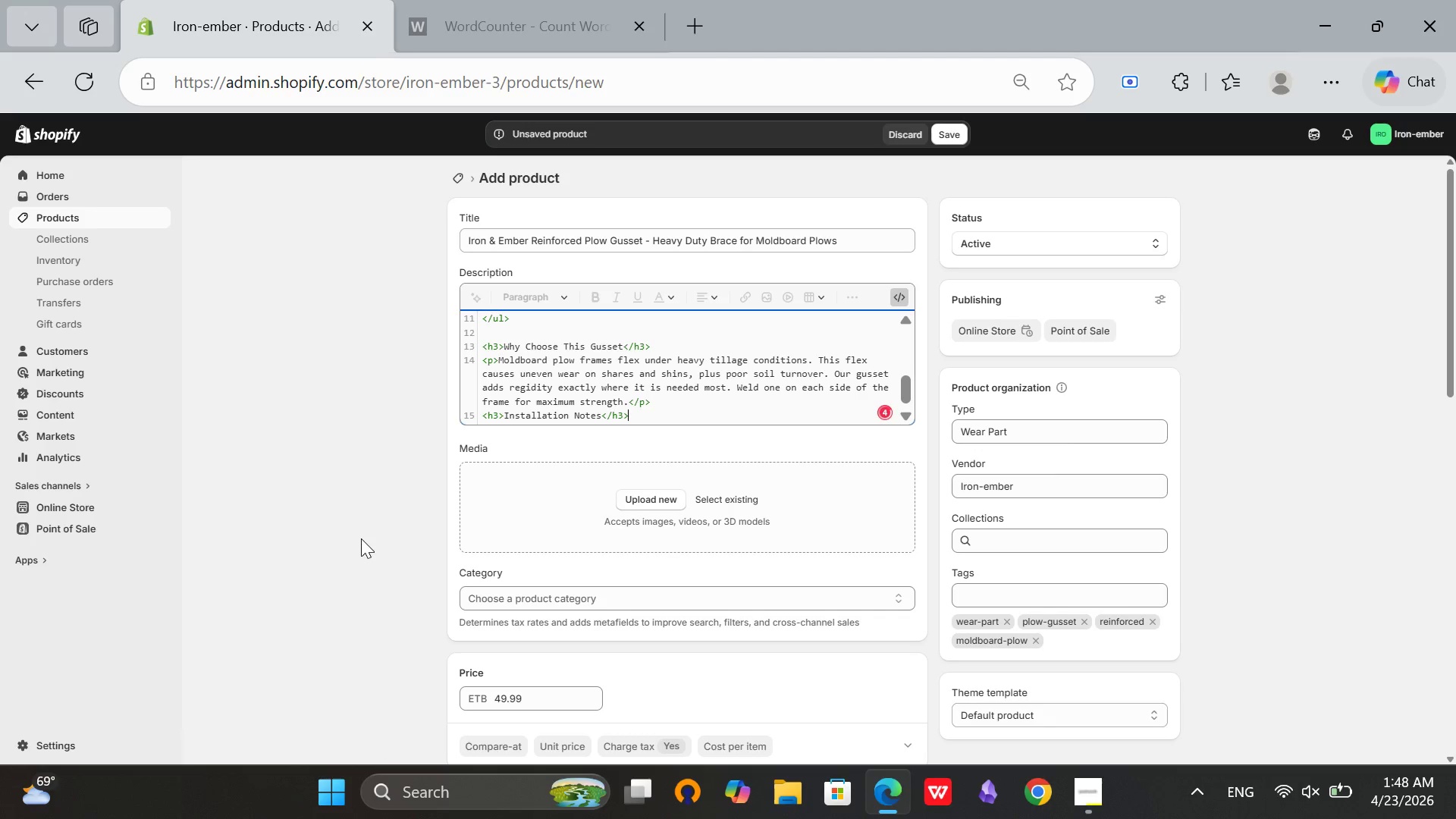 
key(Enter)
 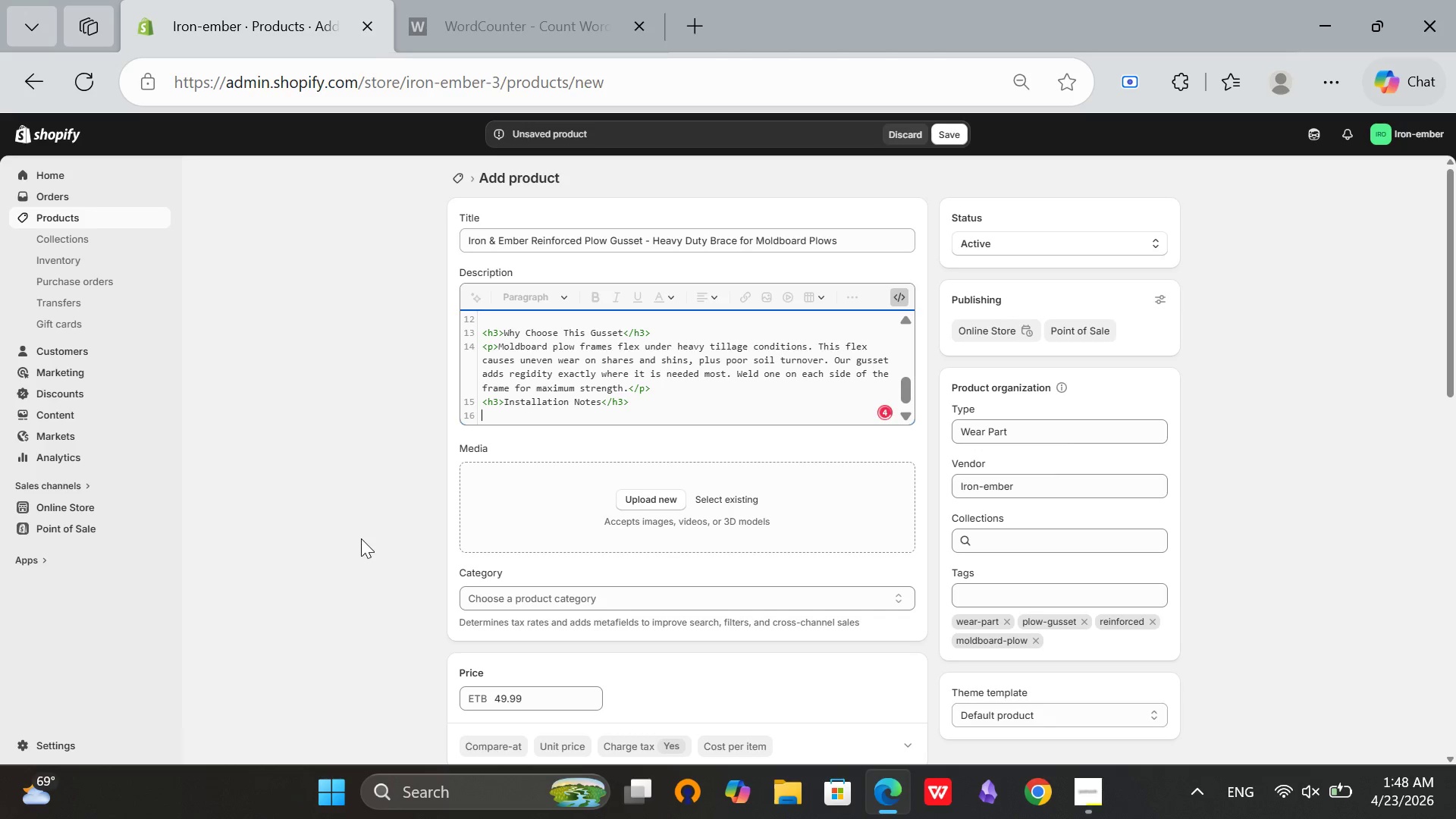 
type(<p>Clean al )
key(Backspace)
type(l paints and rut)
key(Backspace)
type(st frm weld ara)
 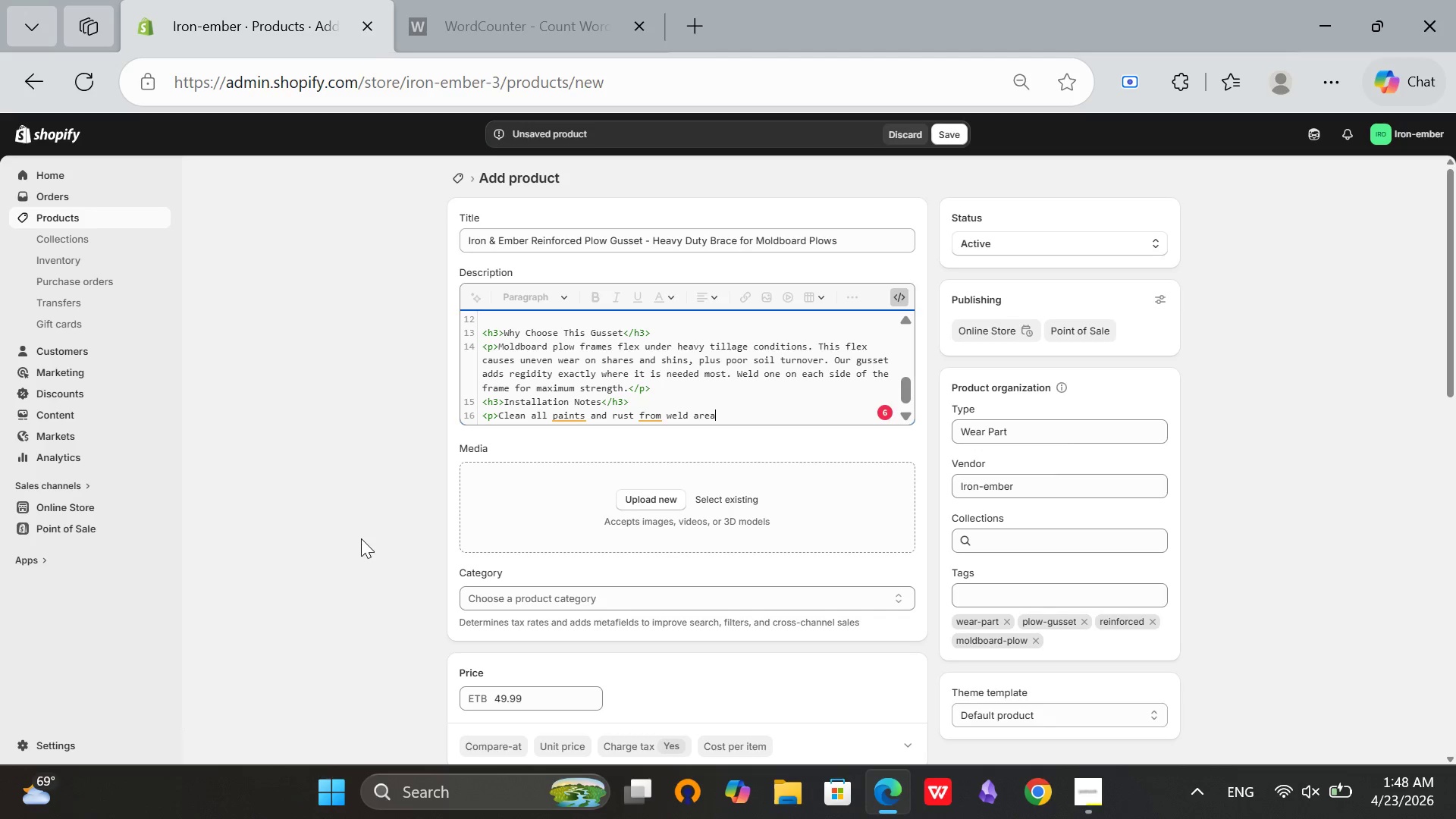 
 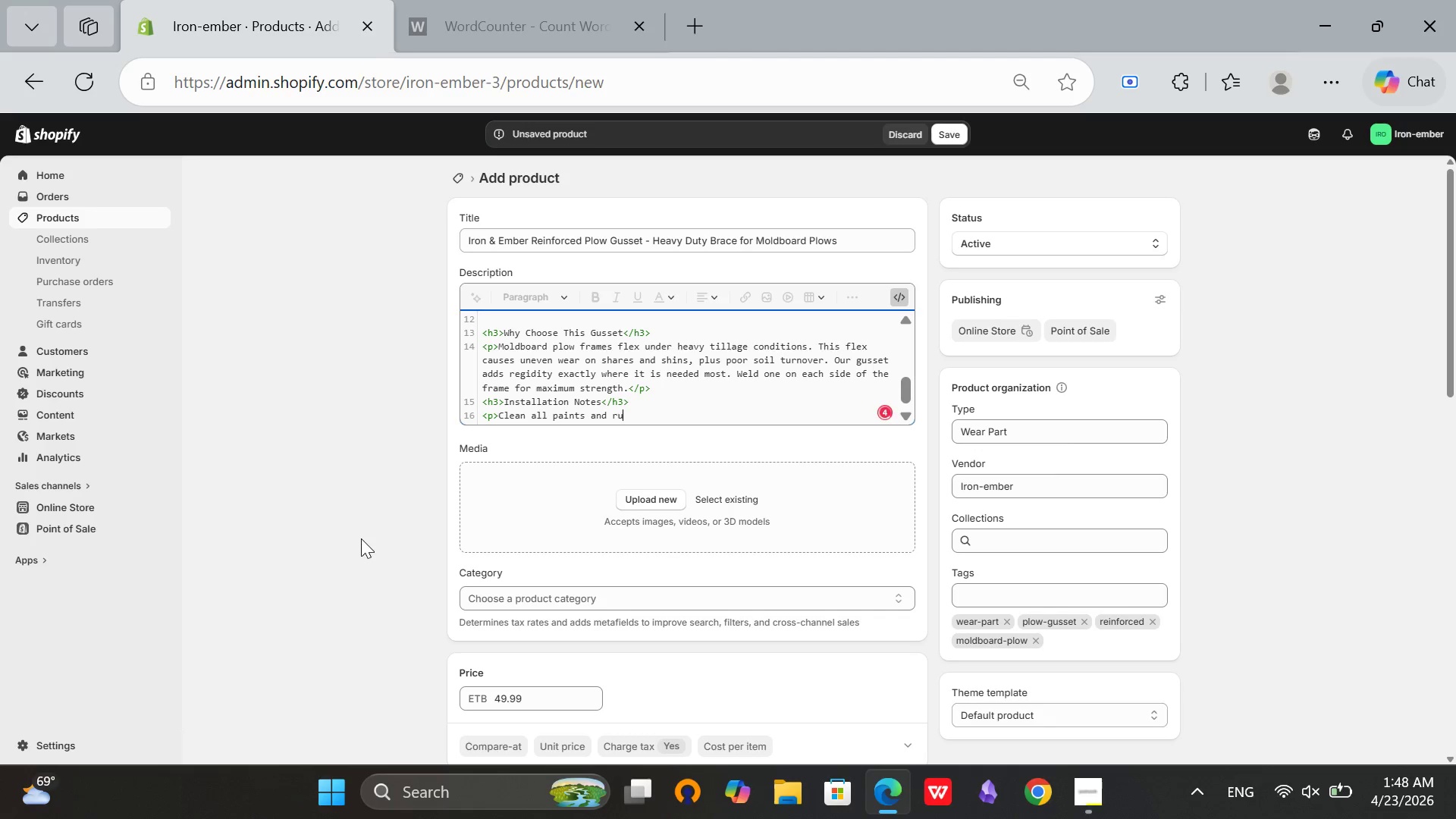 
hold_key(key=O, duration=0.31)
 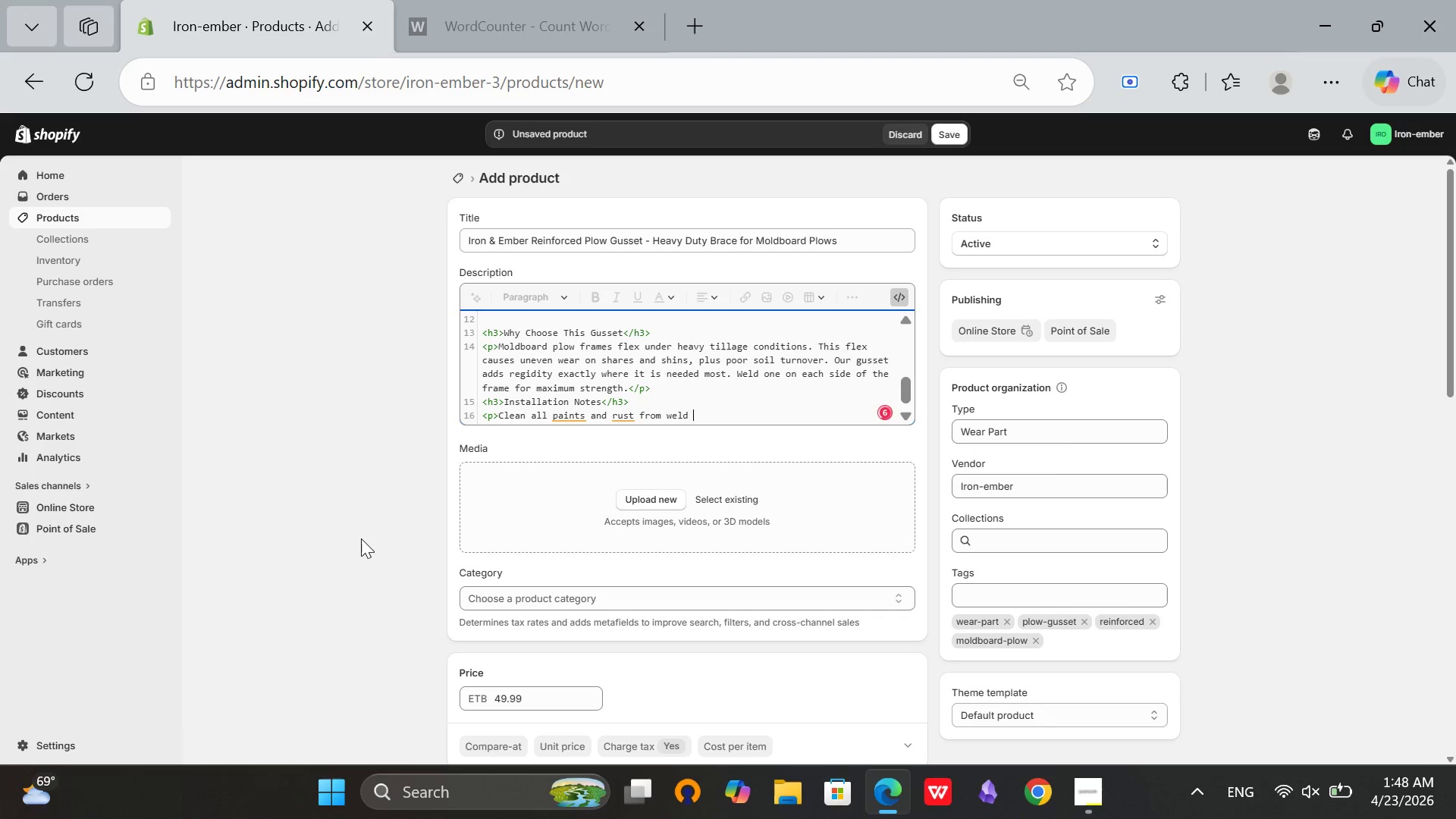 
type(use 7018 rods or equivae)
key(Backspace)
type(ent)
 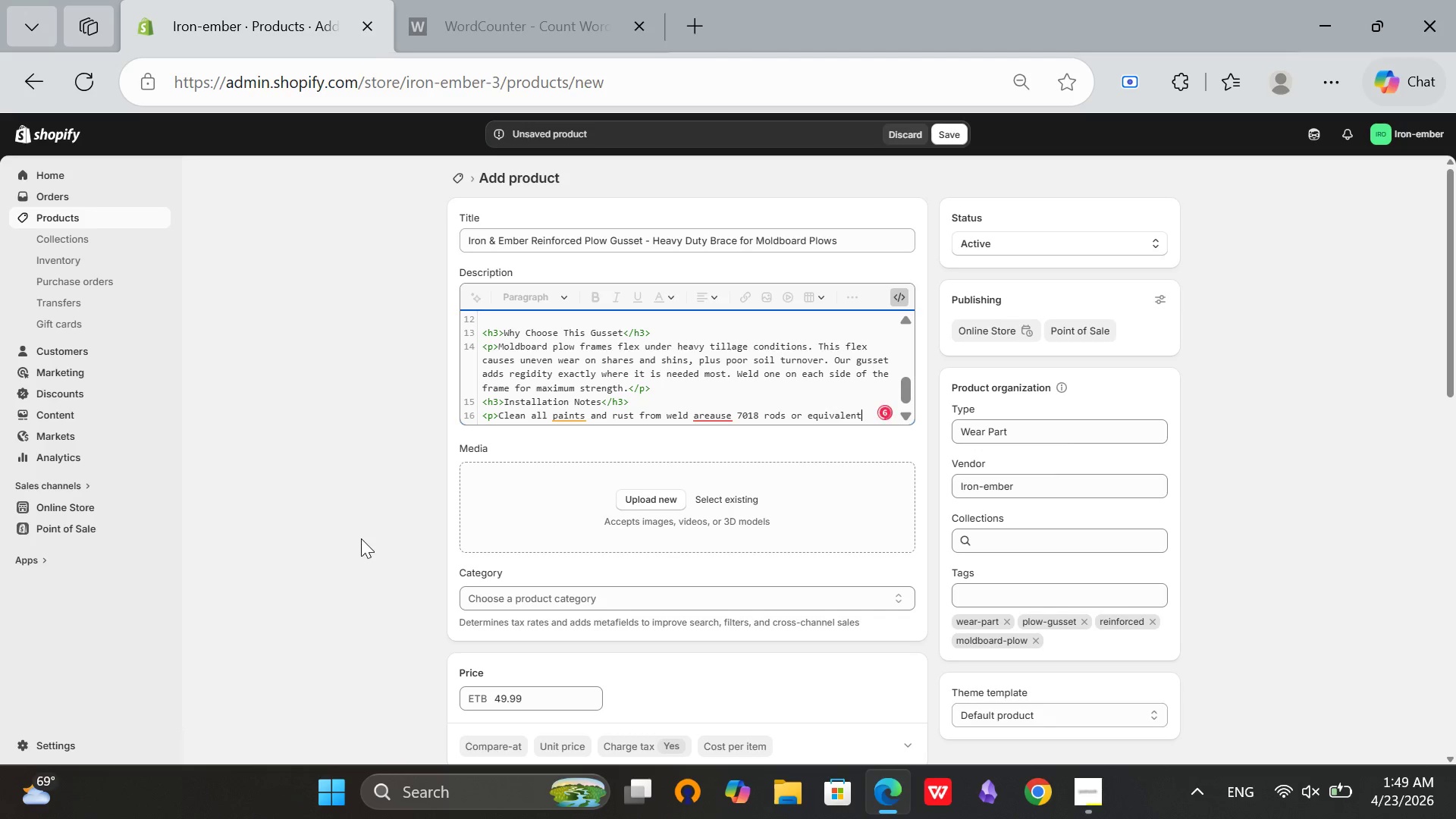 
hold_key(key=L, duration=0.45)
 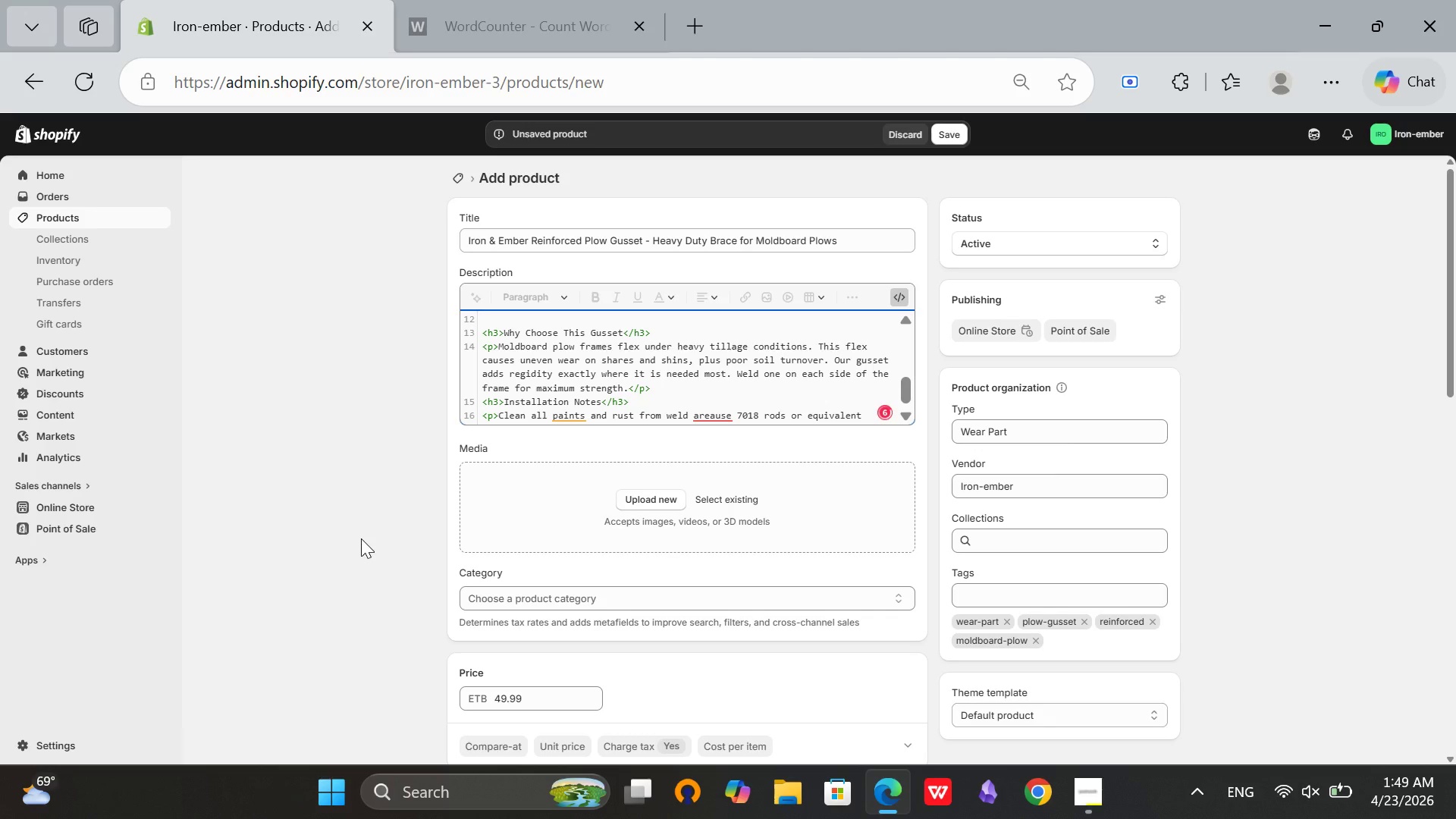 
wait(7.03)
 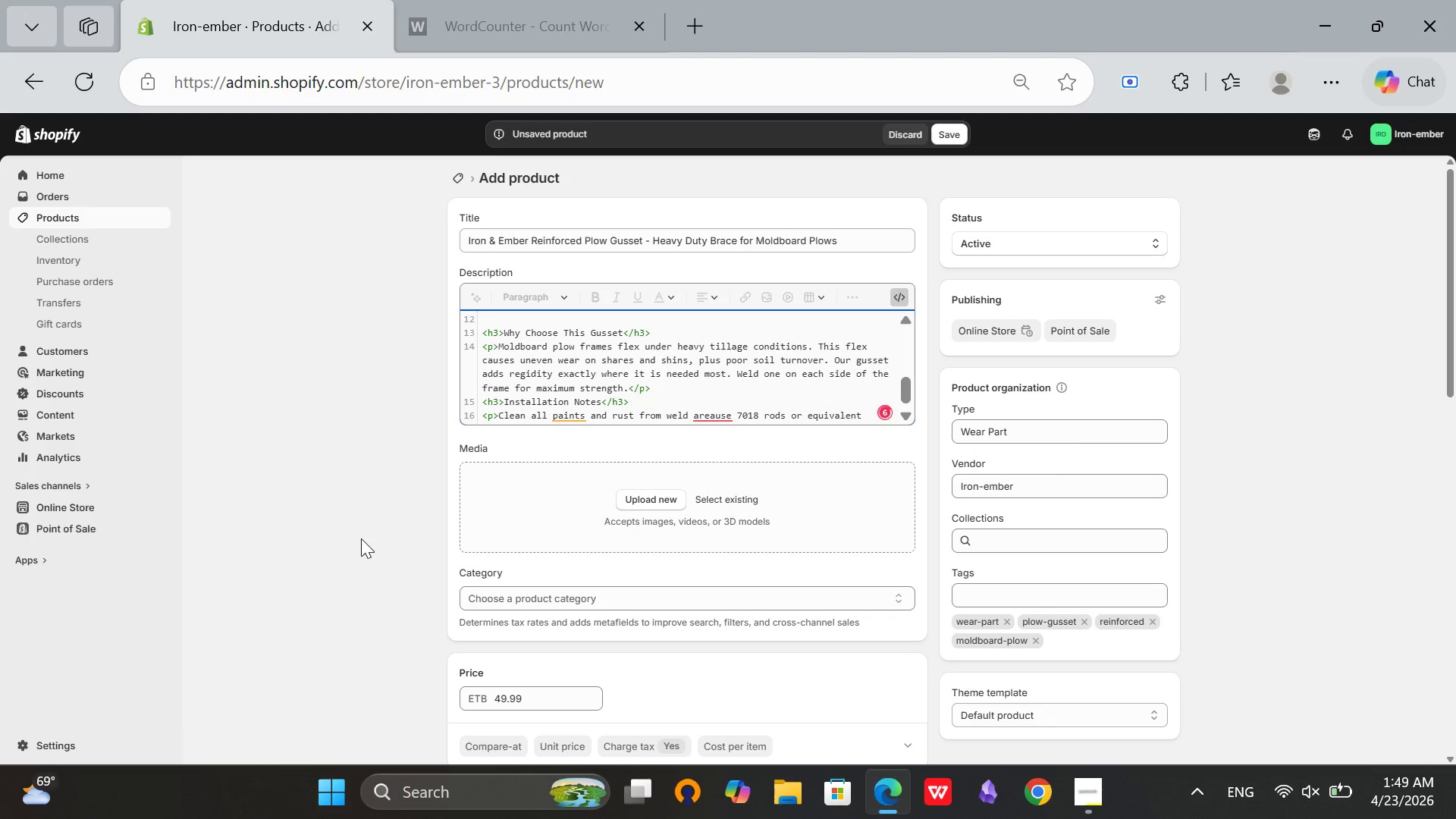 
type(. Weld both sides of gusser)
 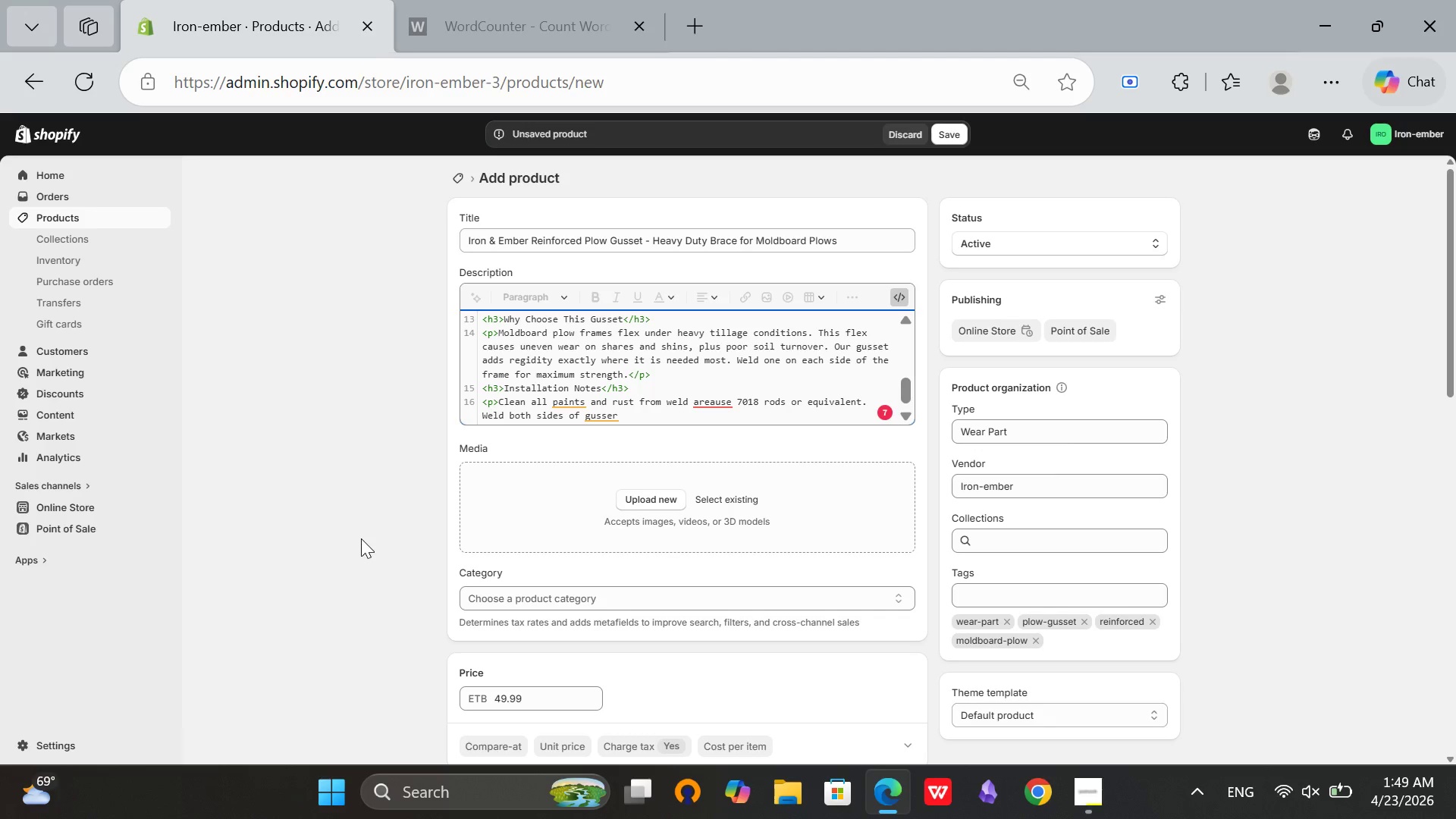 
key(Backspace)
 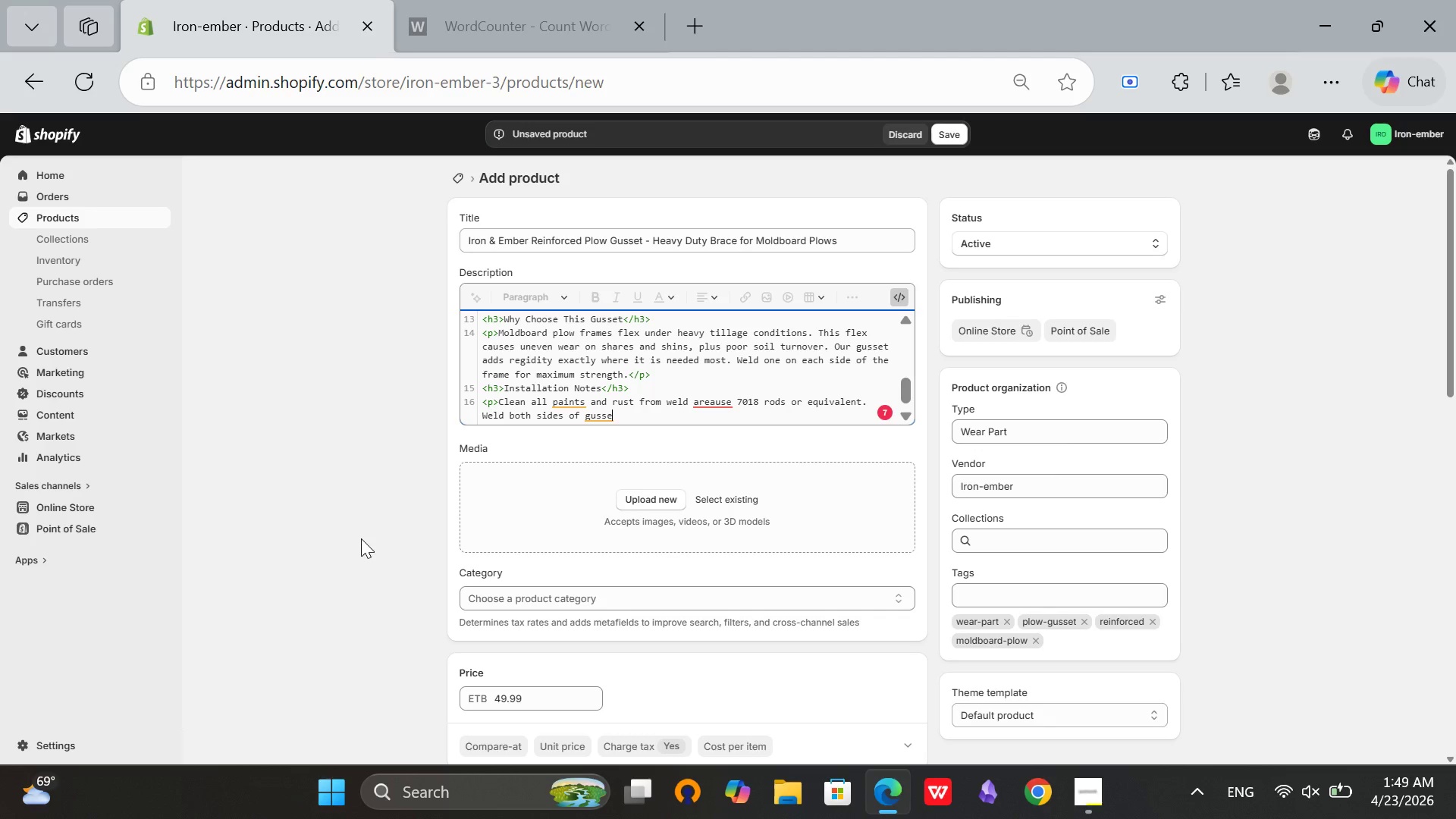 
wait(5.03)
 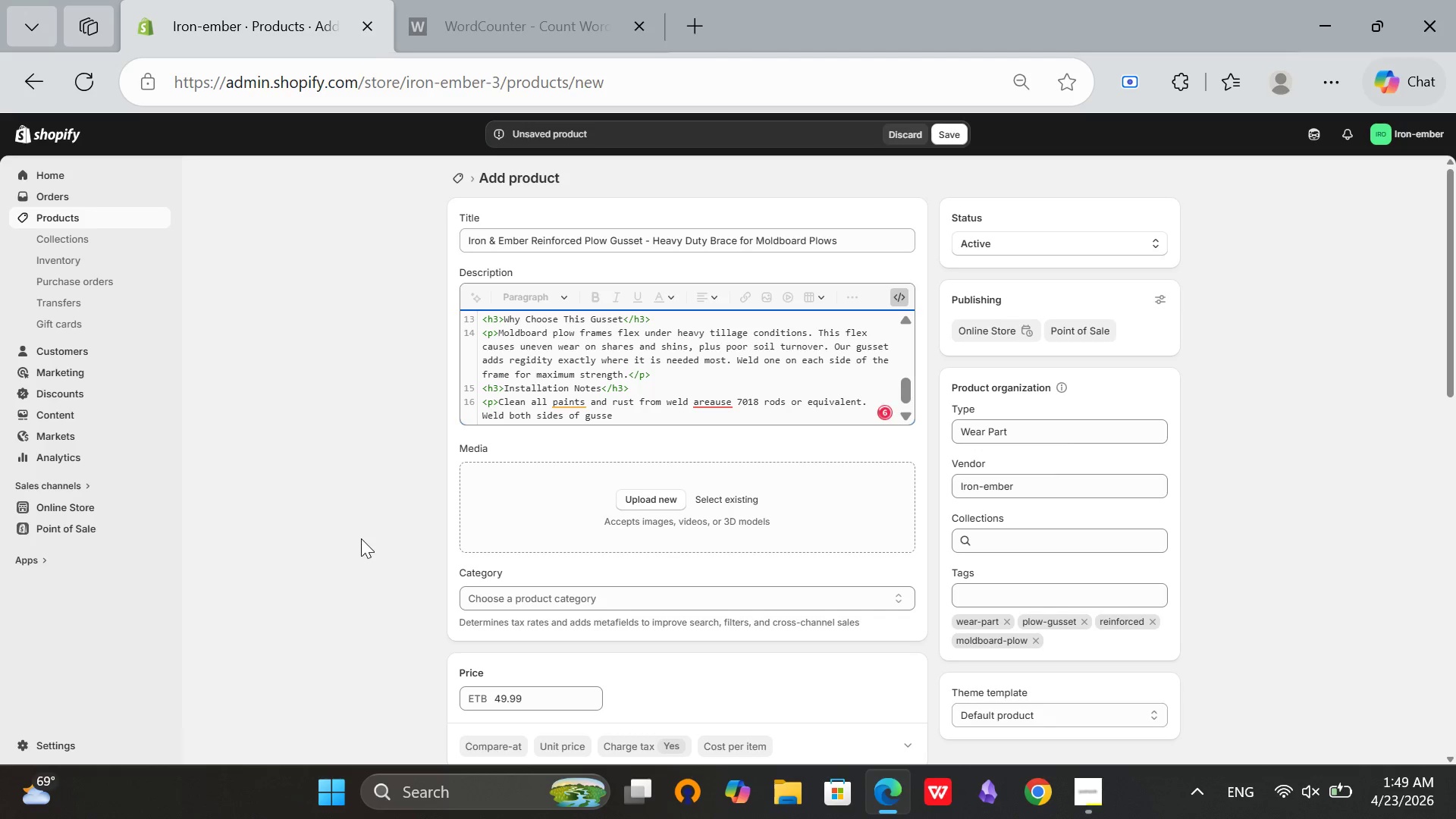 
type(t. Allowt)
key(Backspace)
type(to)
key(Backspace)
key(Backspace)
type( to cool slowly to r)
key(Backspace)
type(prevent)
 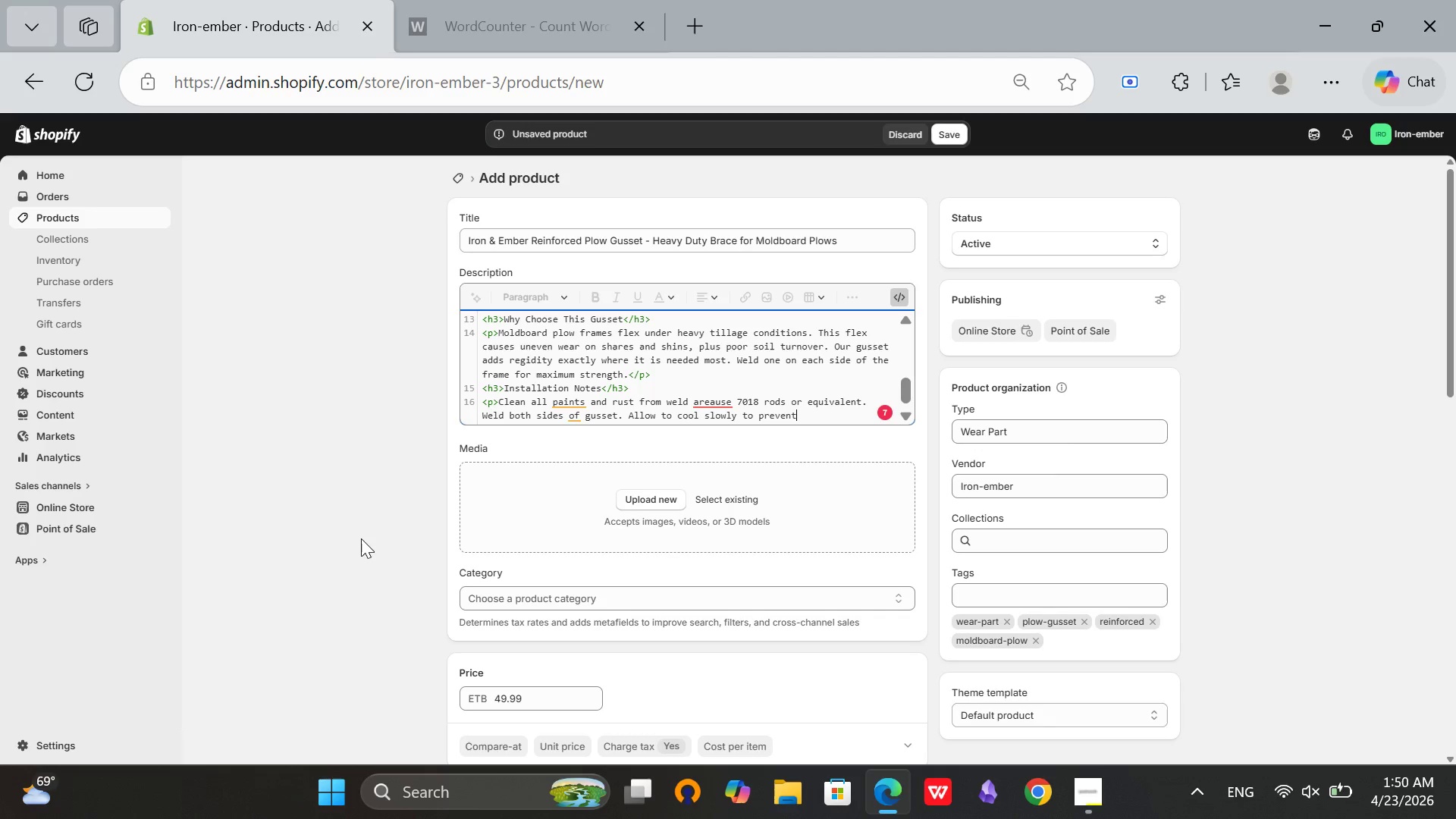 
wait(7.08)
 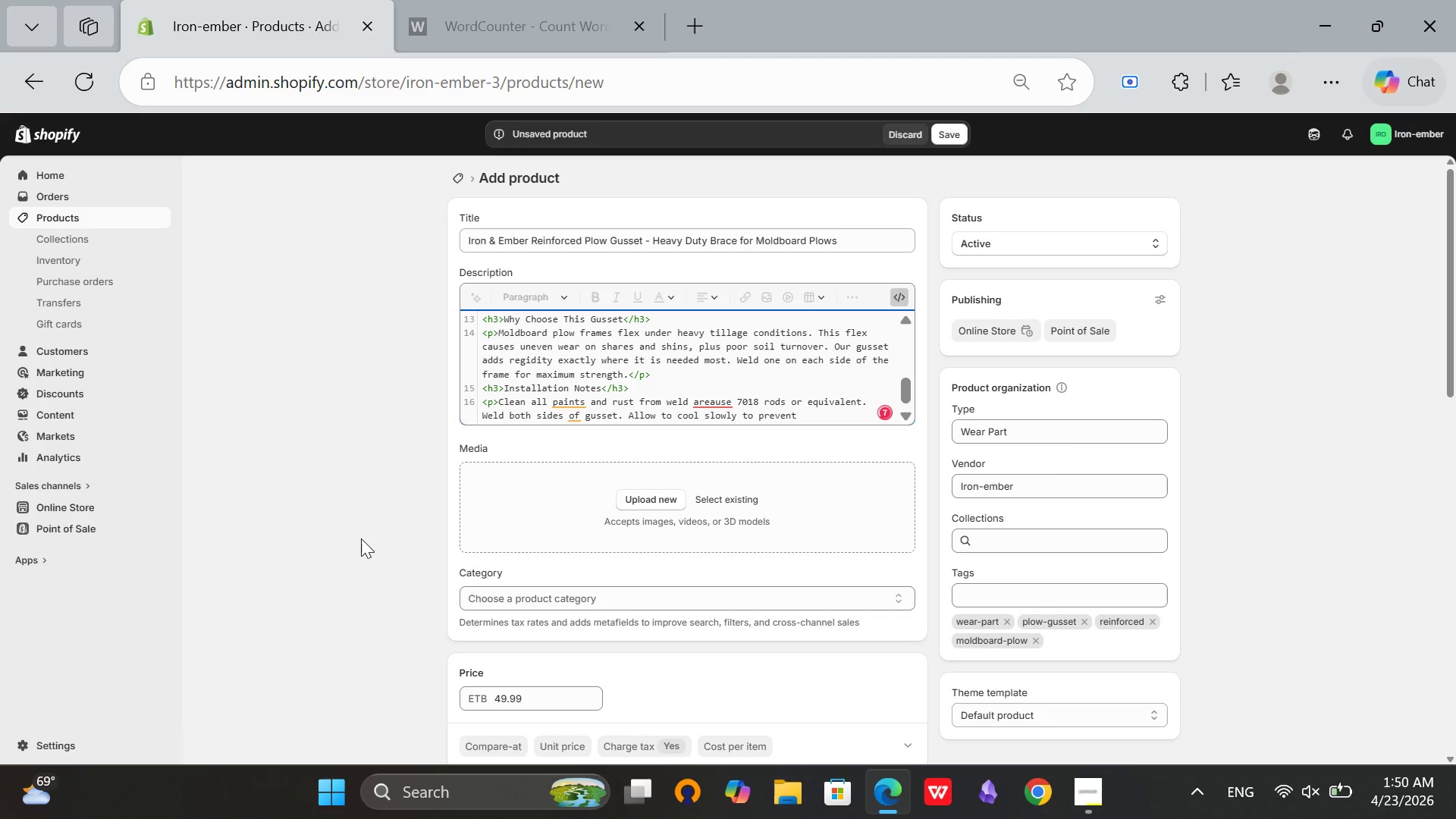 
type( cracking)
key(Backspace)
type(g.)
 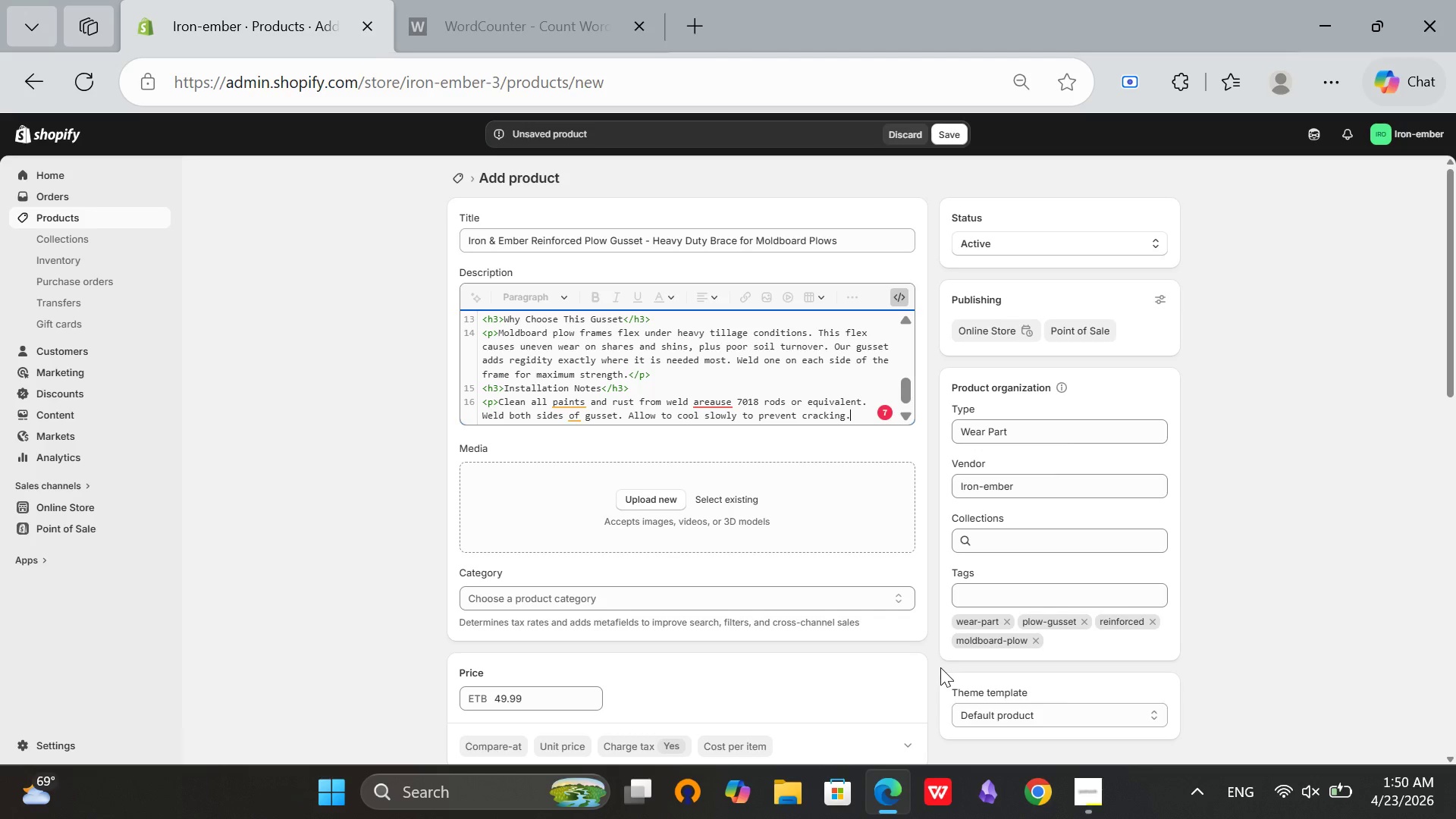 
wait(22.0)
 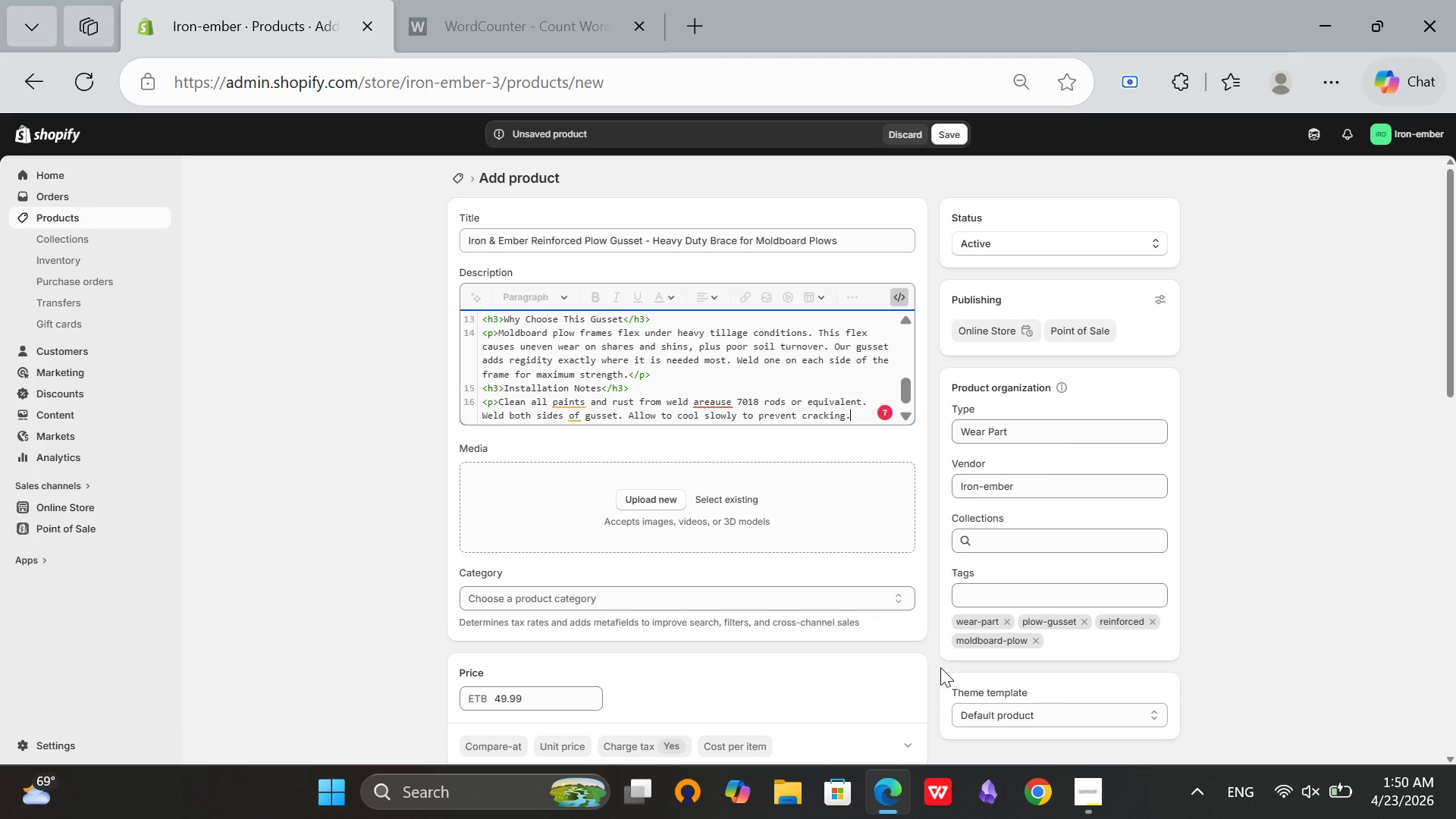 
left_click([633, 499])
 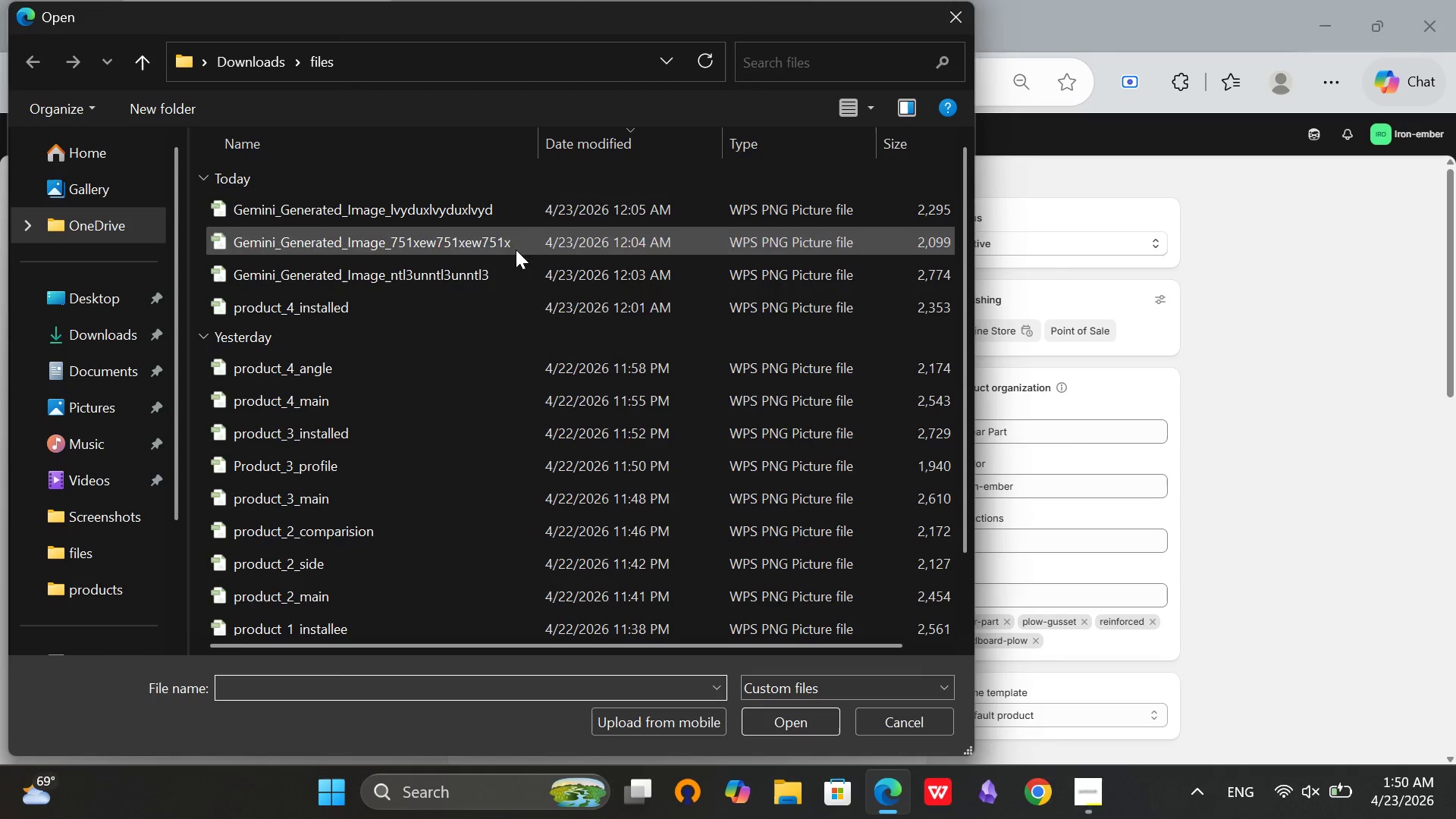 
scroll: coordinate [490, 297], scroll_direction: down, amount: 1.0
 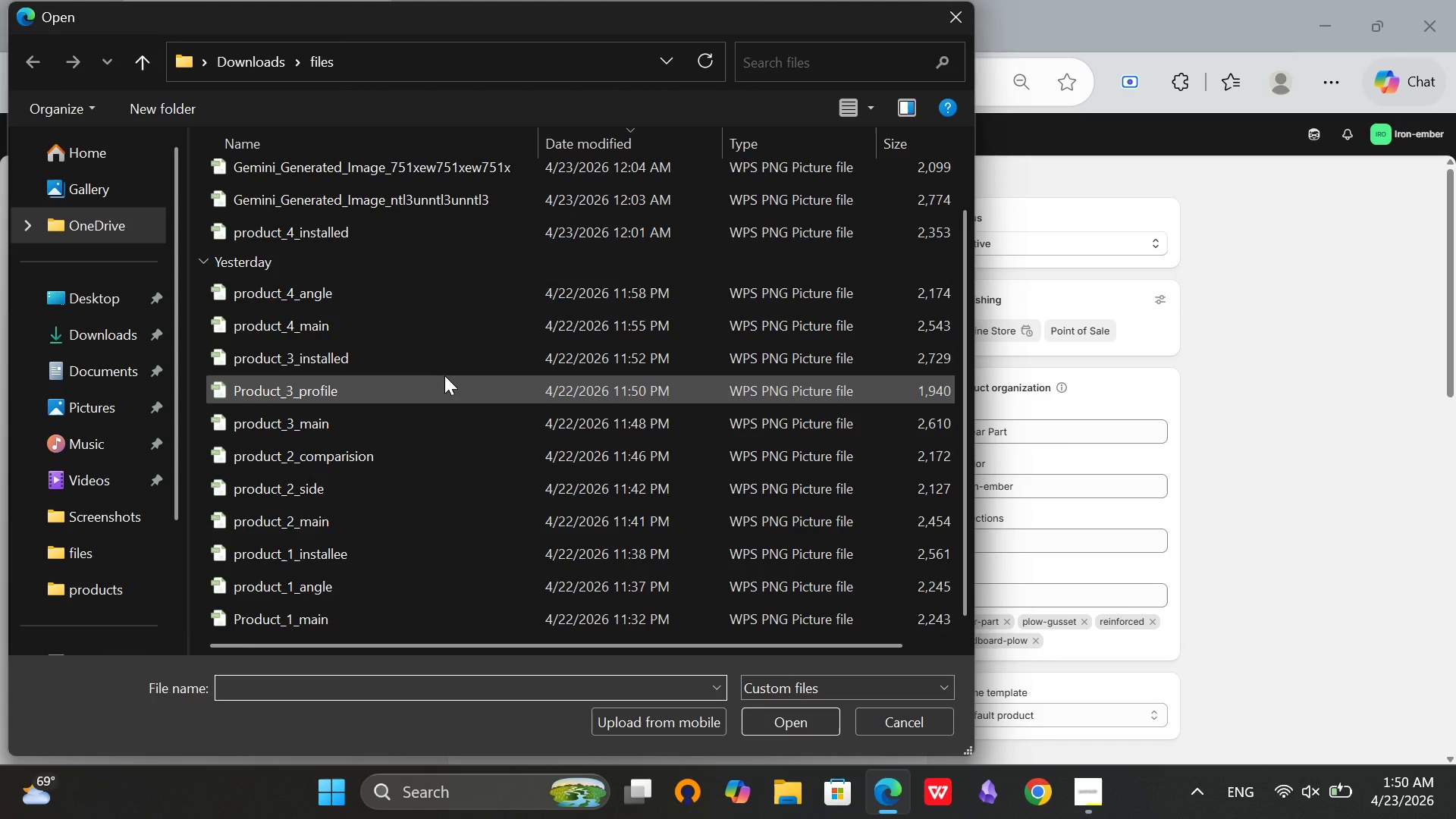 
hold_key(key=ControlLeft, duration=3.12)
left_click([312, 296])
 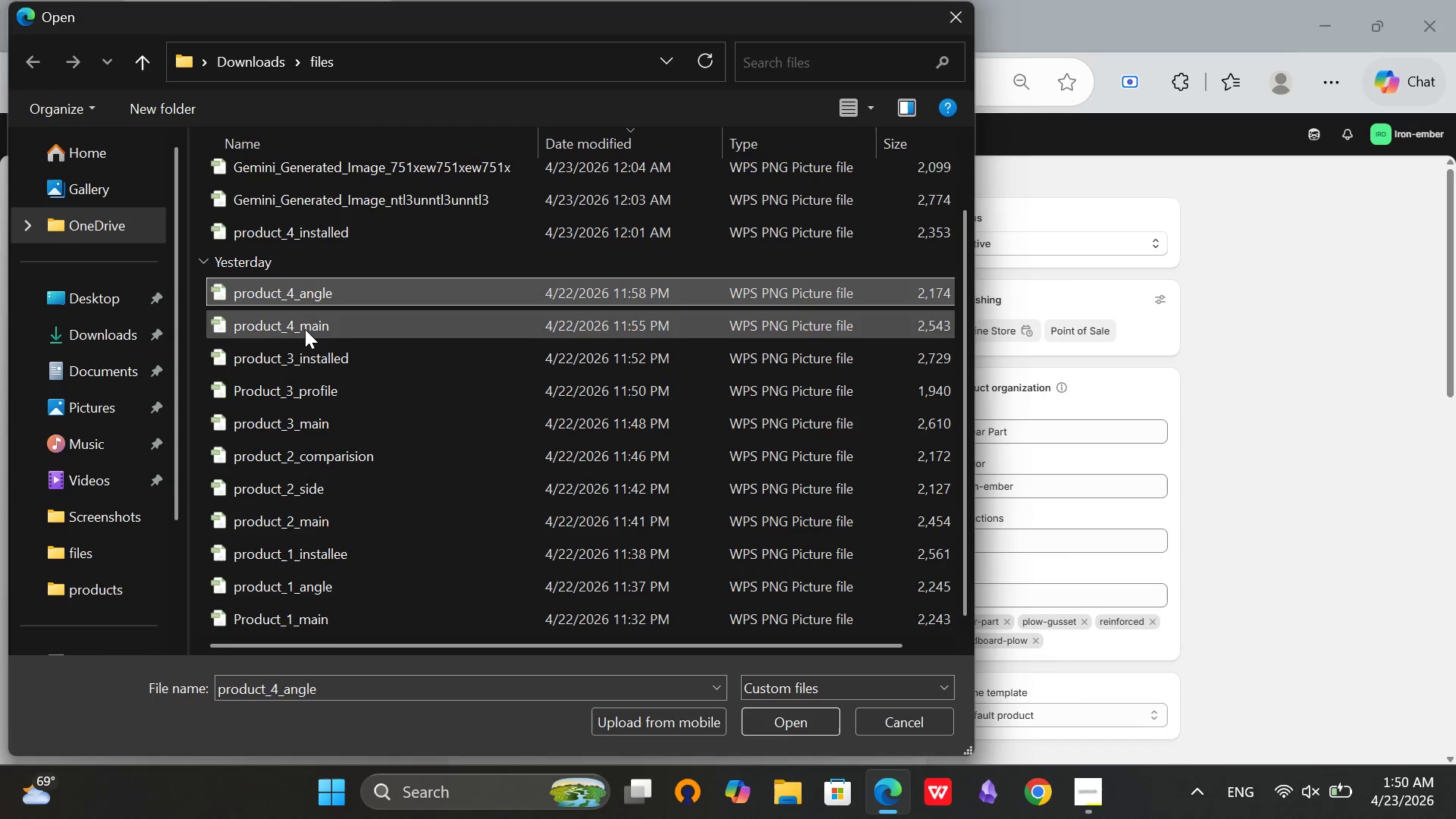 
left_click([304, 330])
 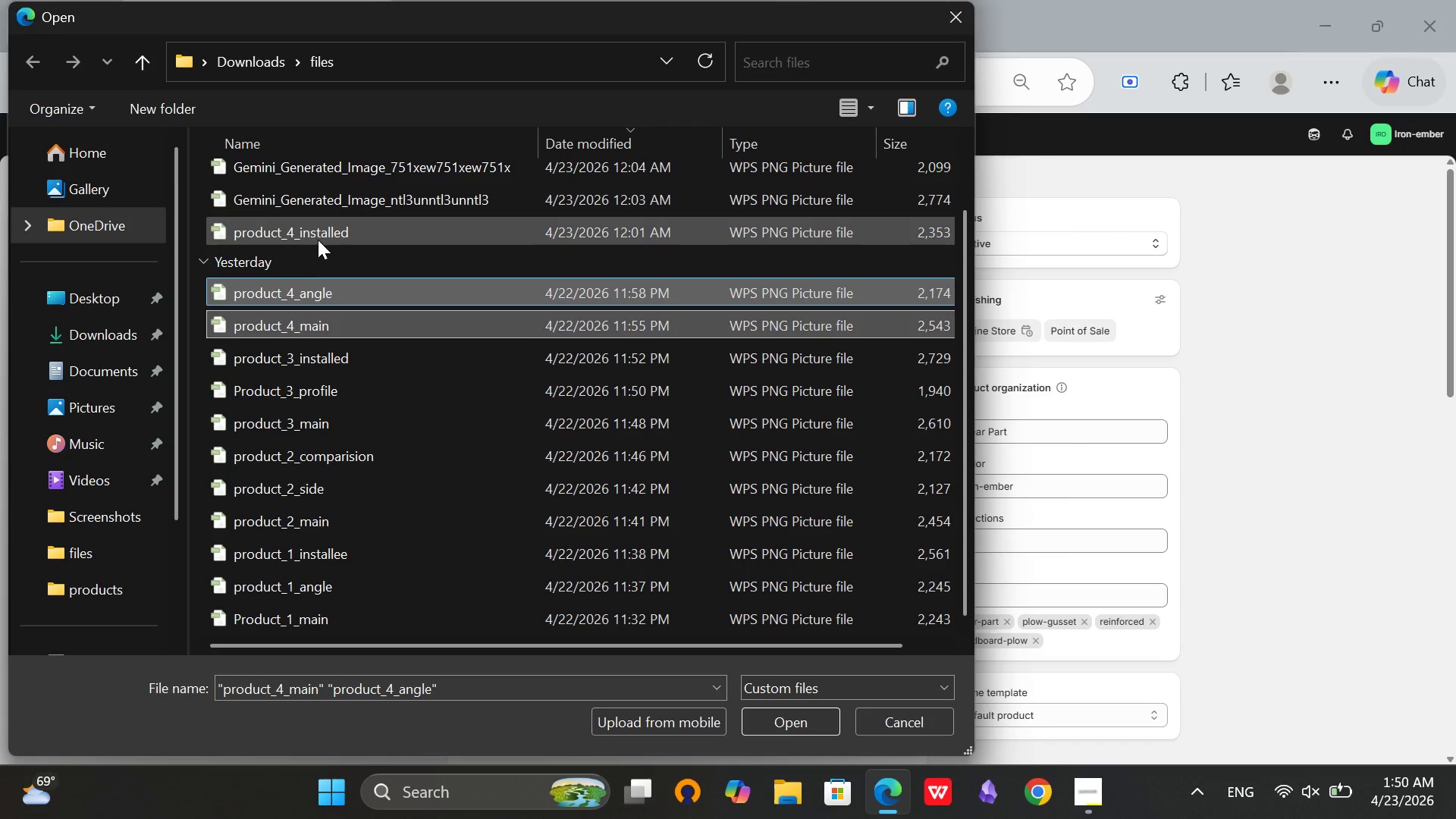 
left_click([318, 240])
 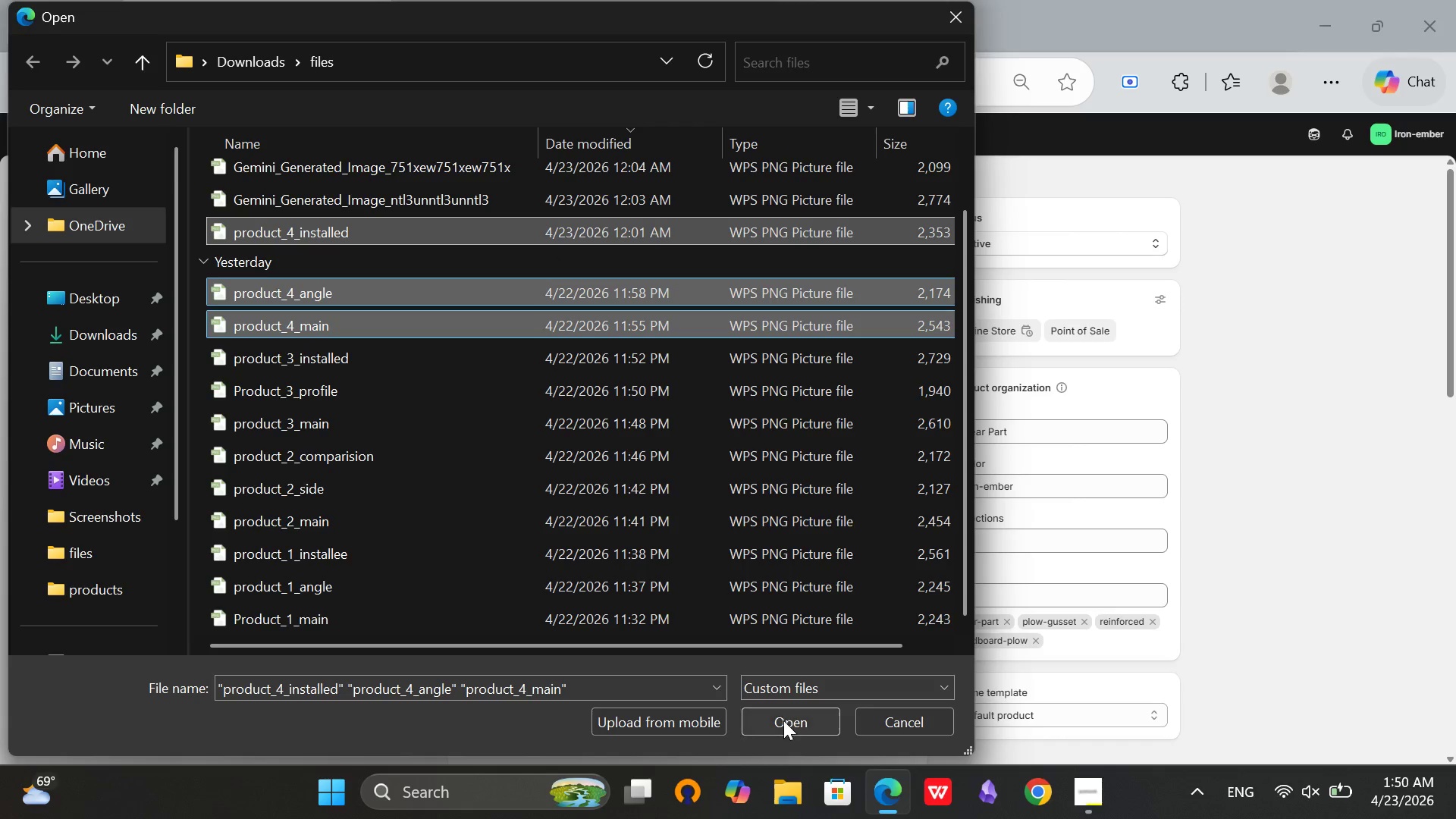 
left_click([783, 721])
 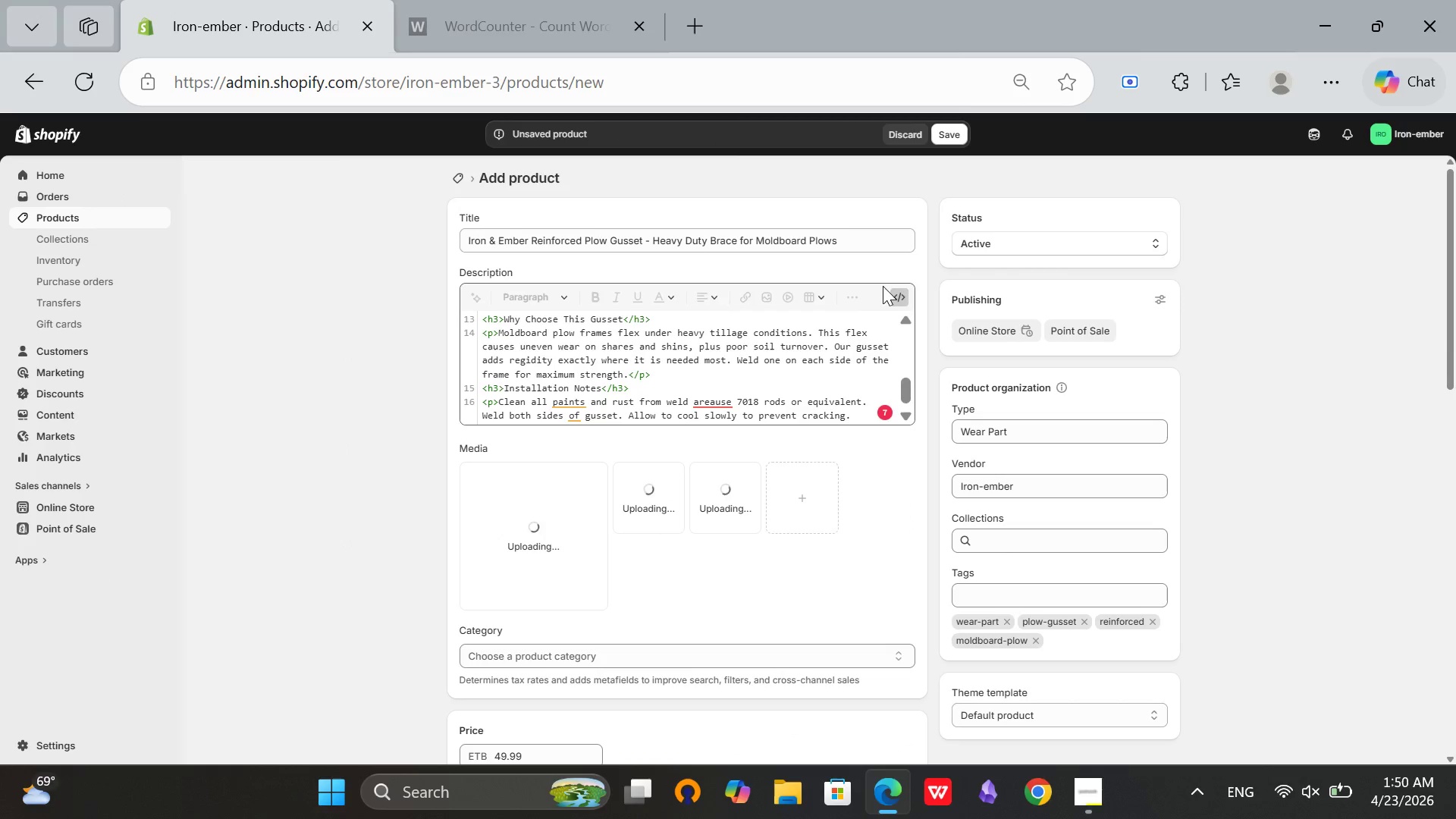 
left_click([898, 302])
 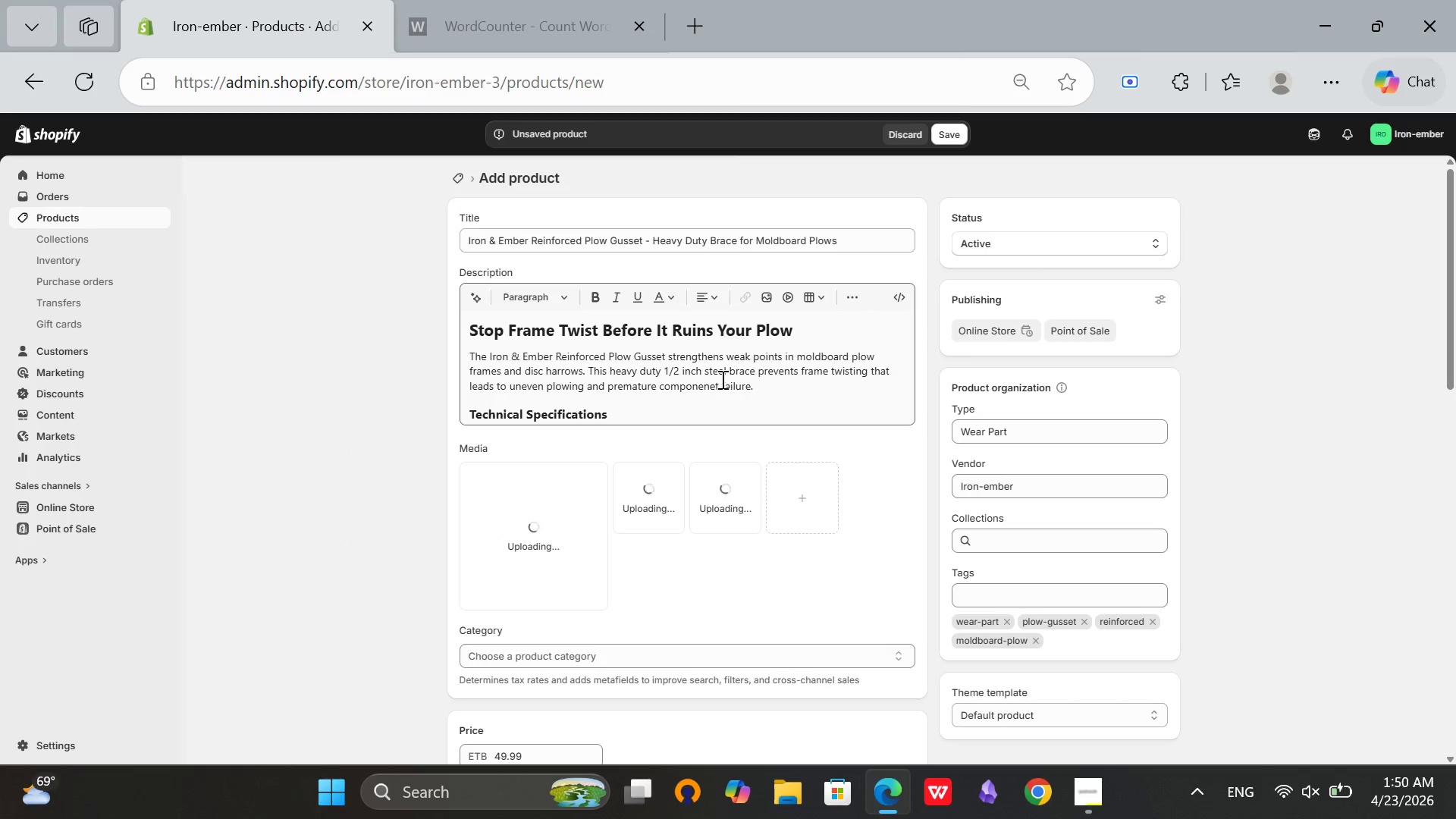 
left_click([721, 379])
 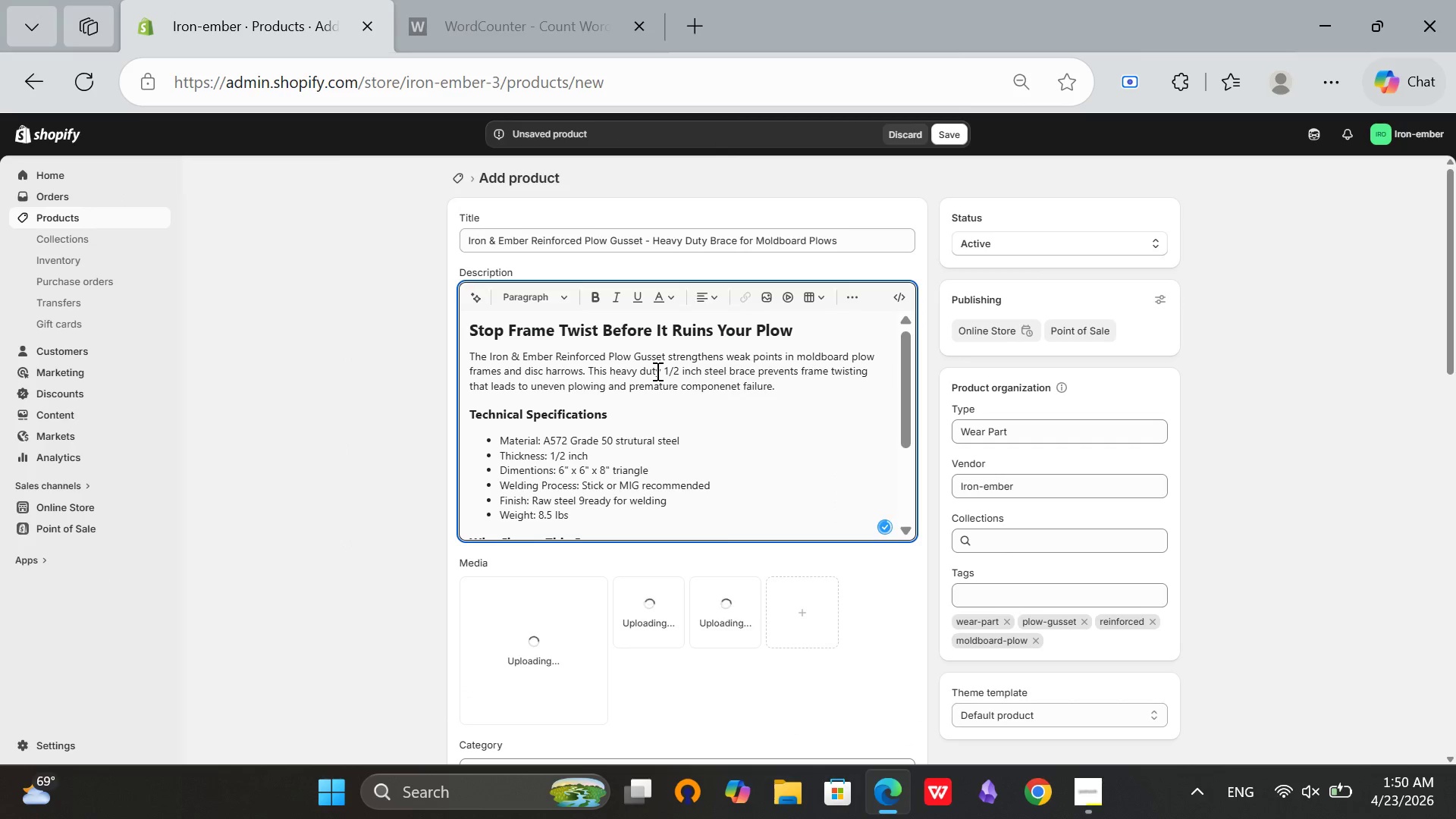 
scroll: coordinate [656, 371], scroll_direction: down, amount: 2.0
 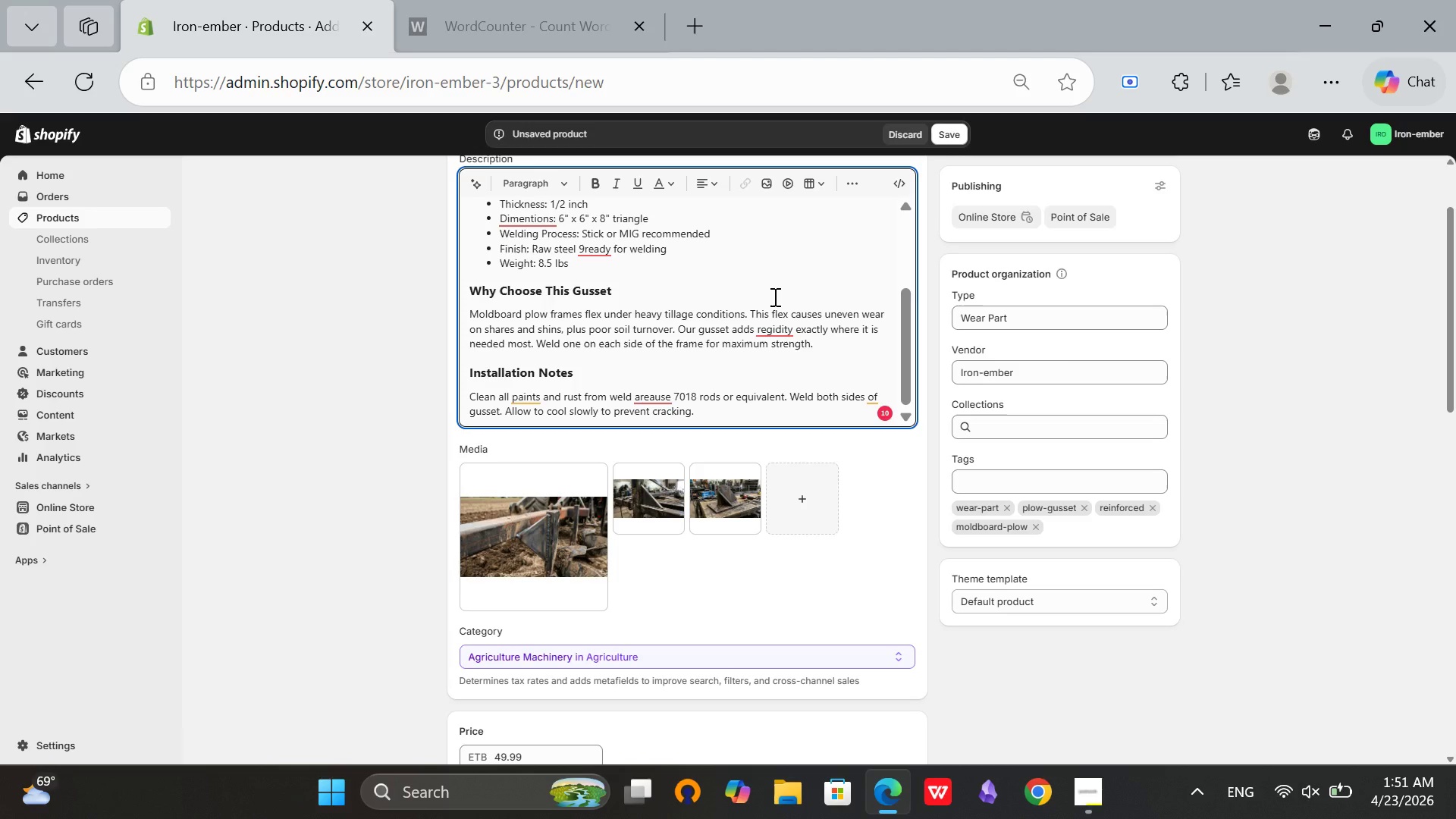 
wait(27.3)
 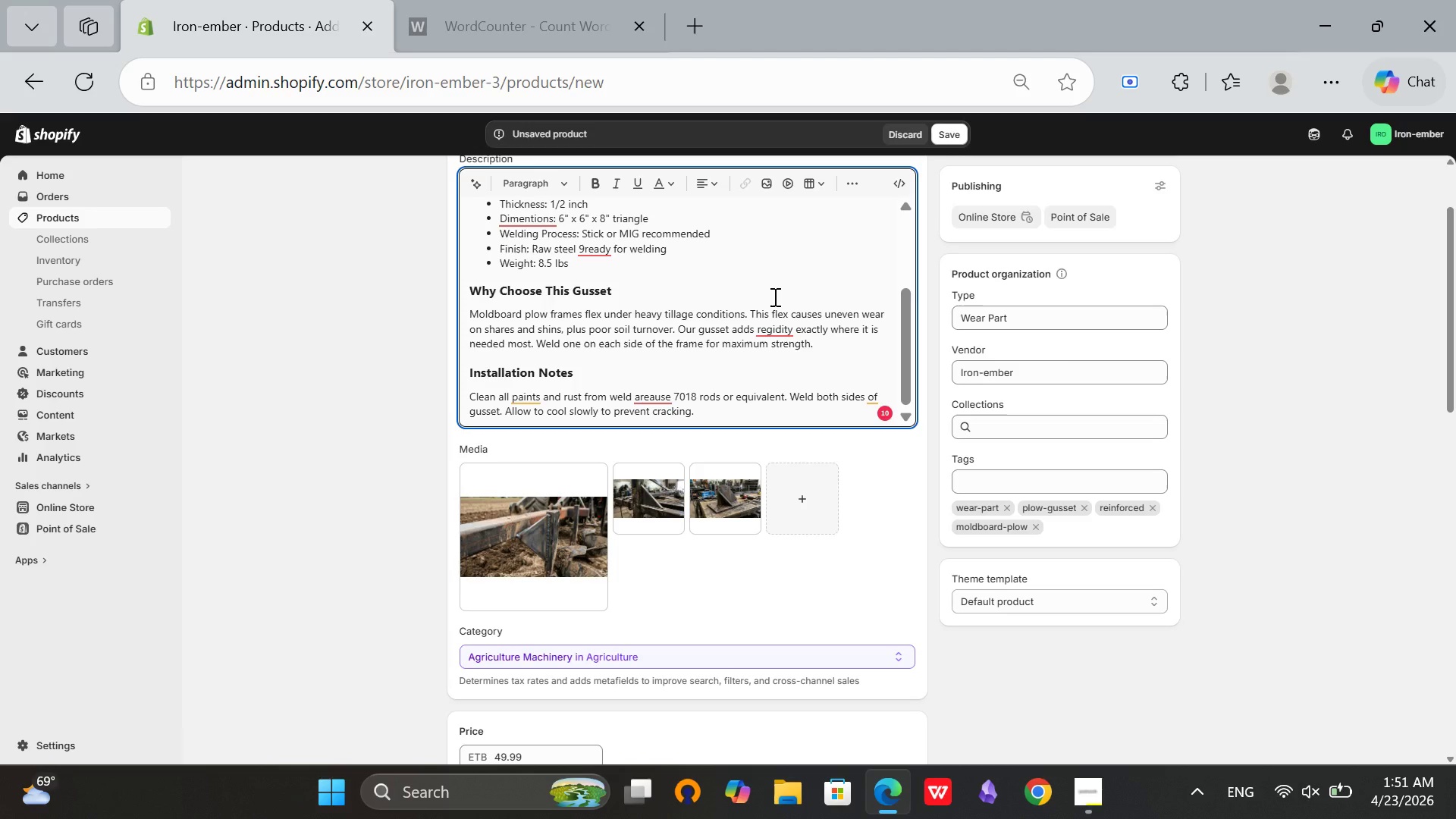 
left_click([600, 244])
 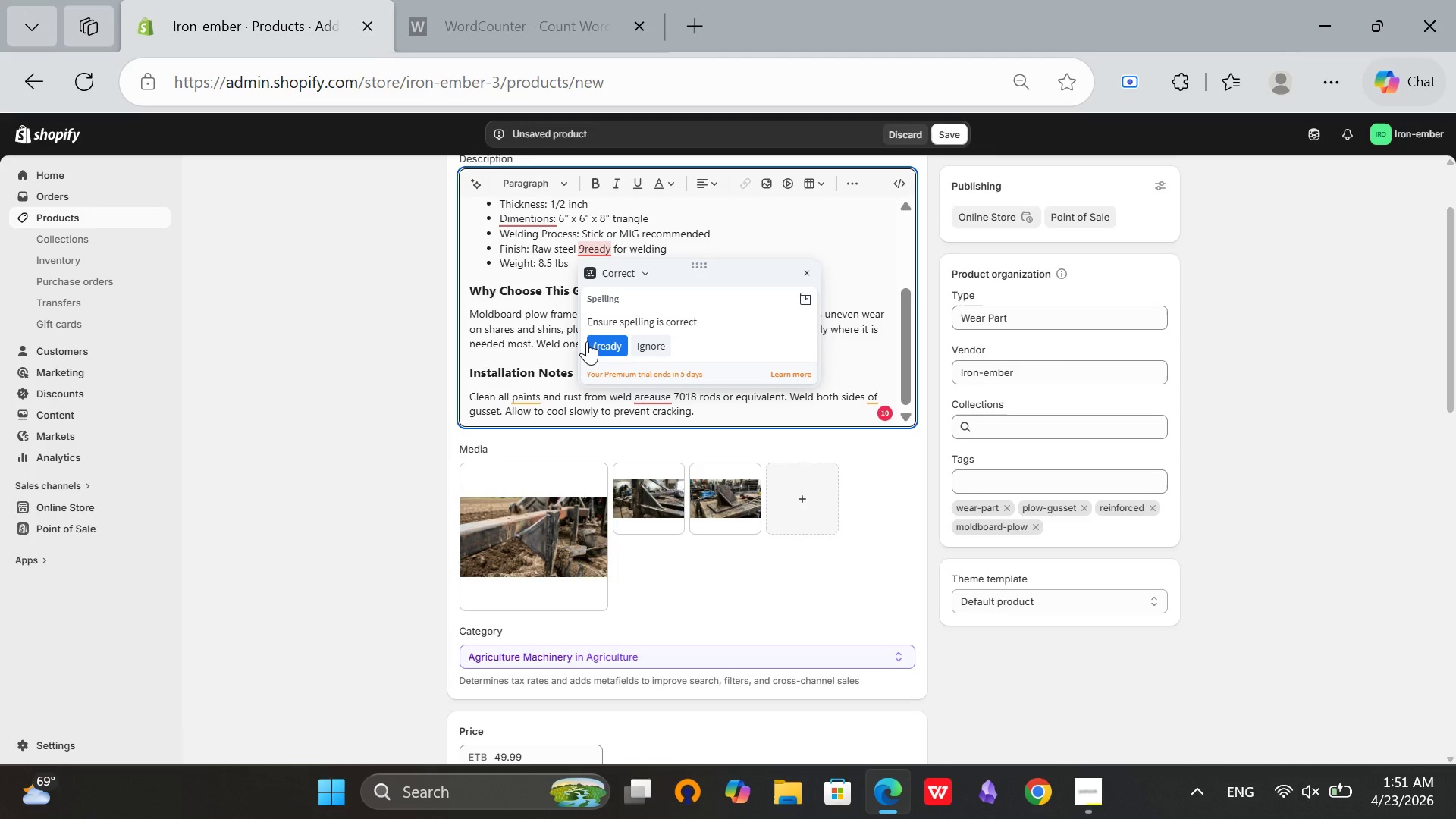 
left_click([587, 341])
 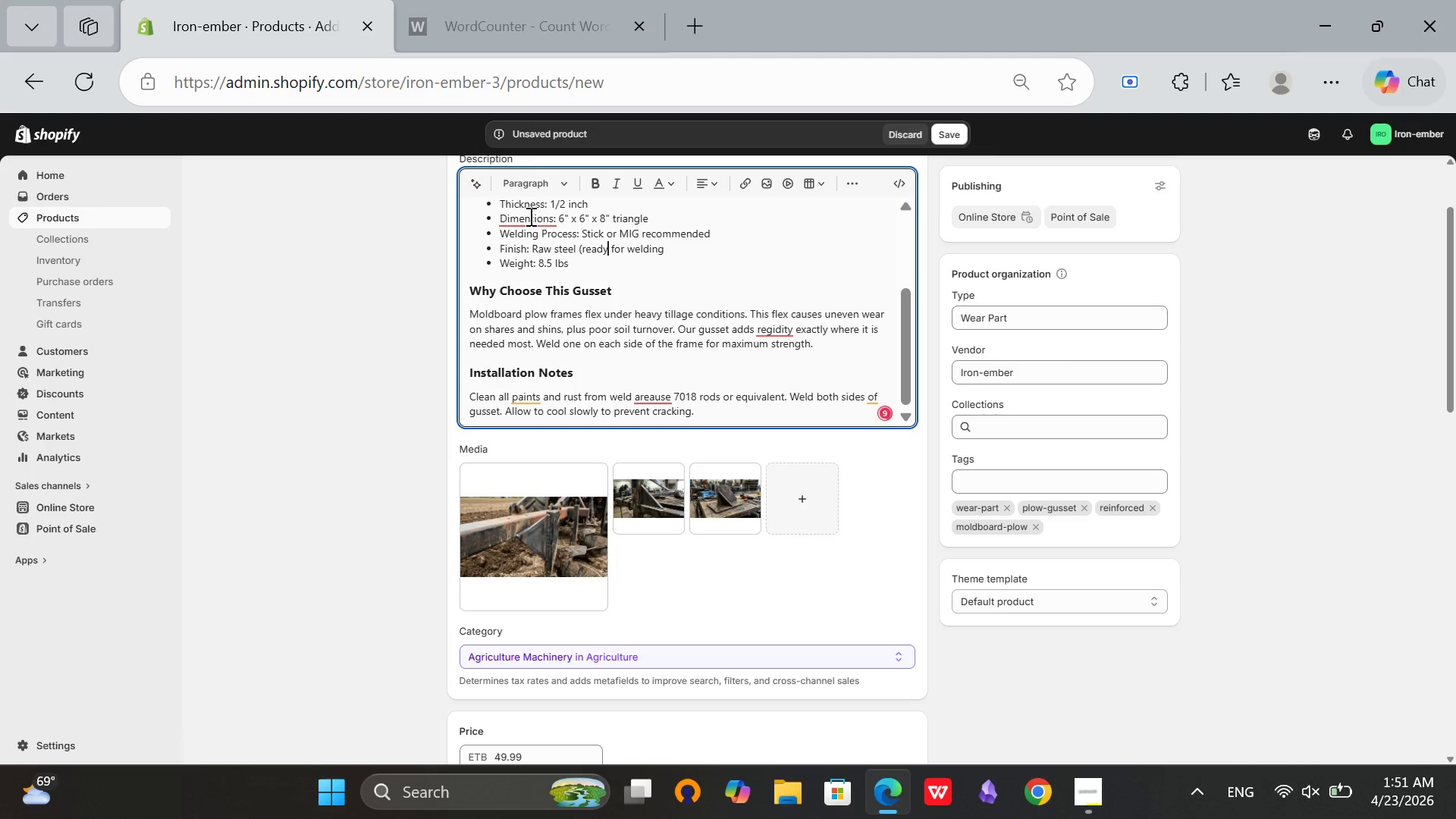 
left_click([529, 216])
 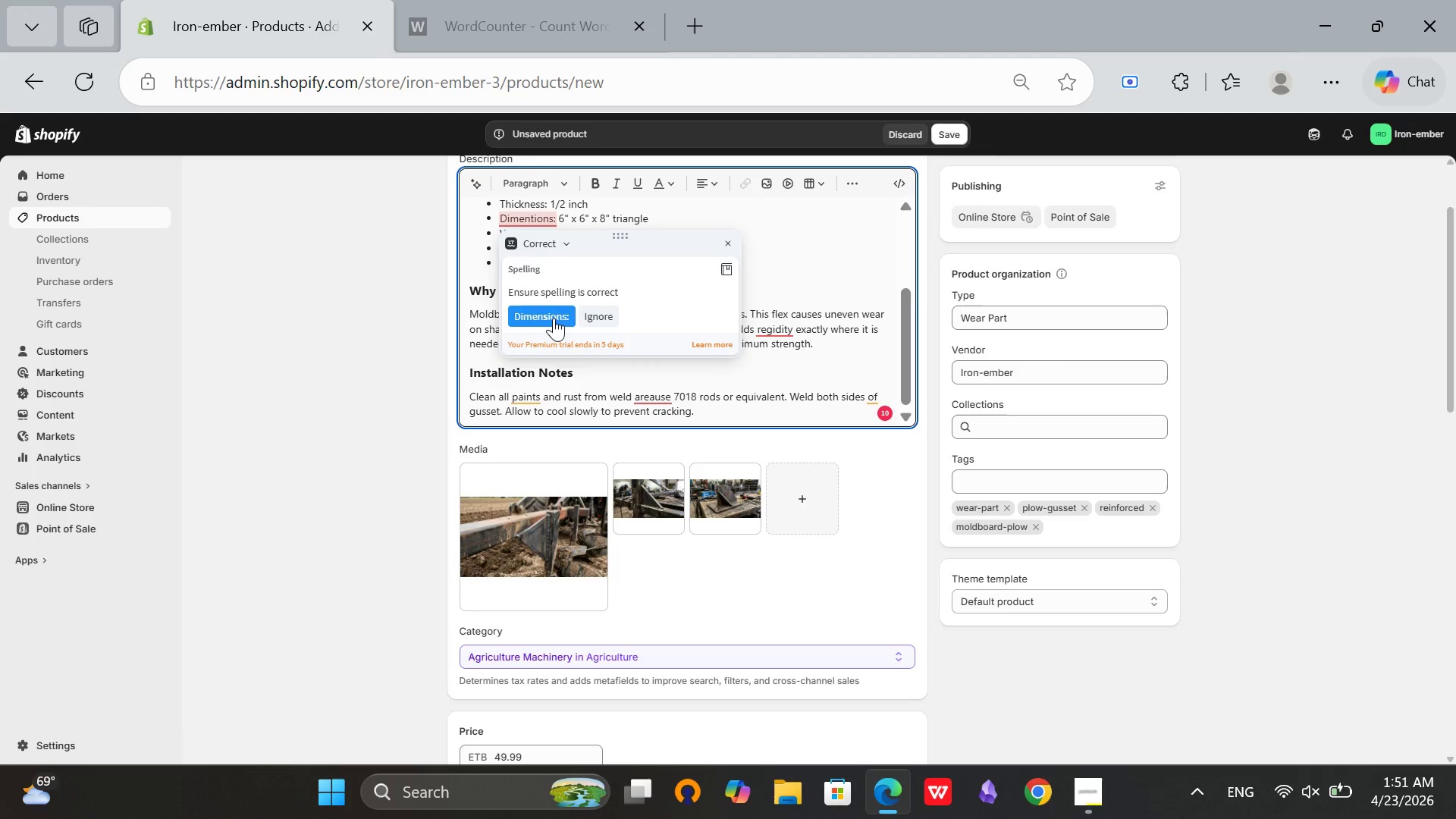 
left_click([553, 318])
 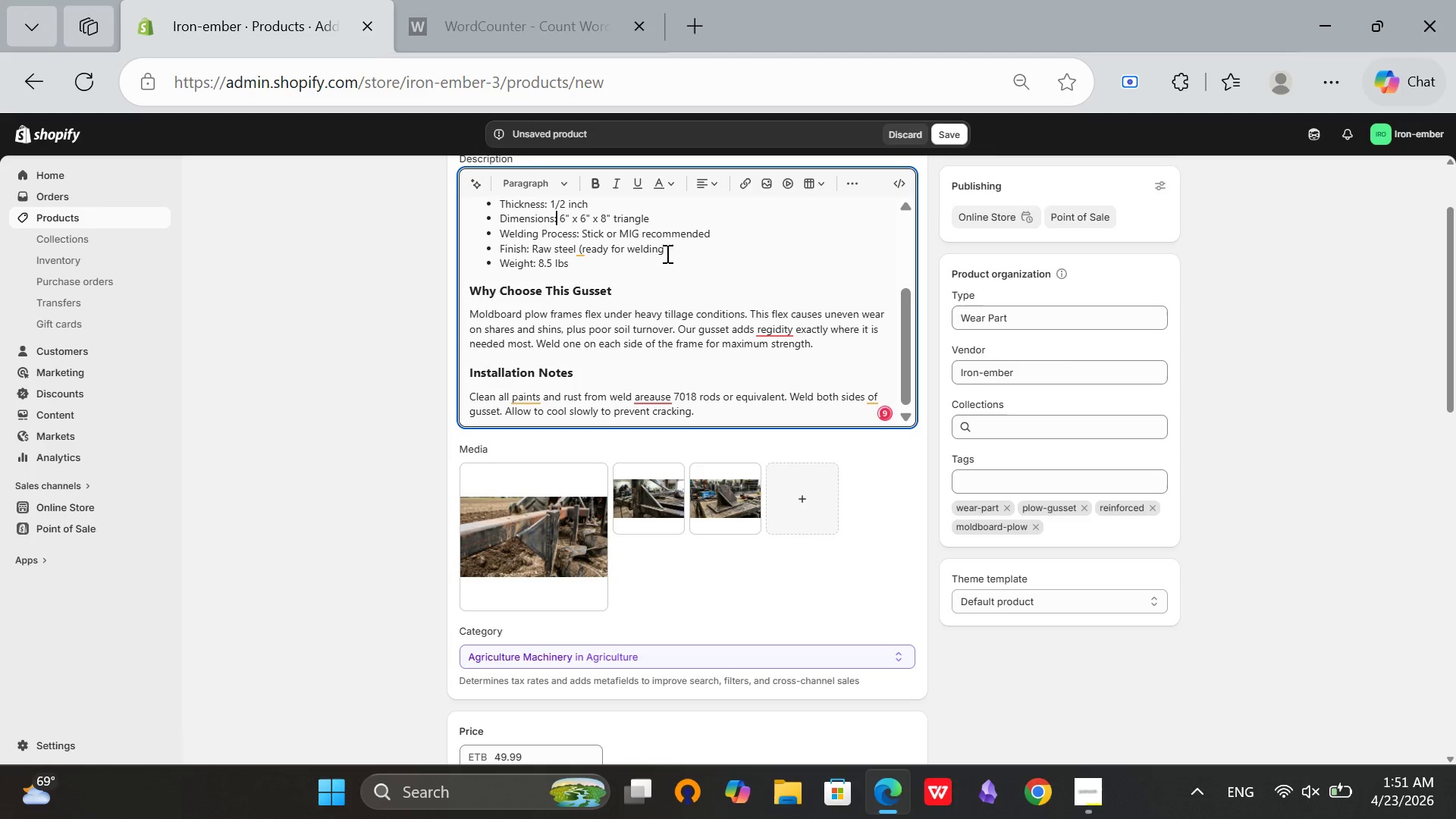 
left_click([667, 253])
 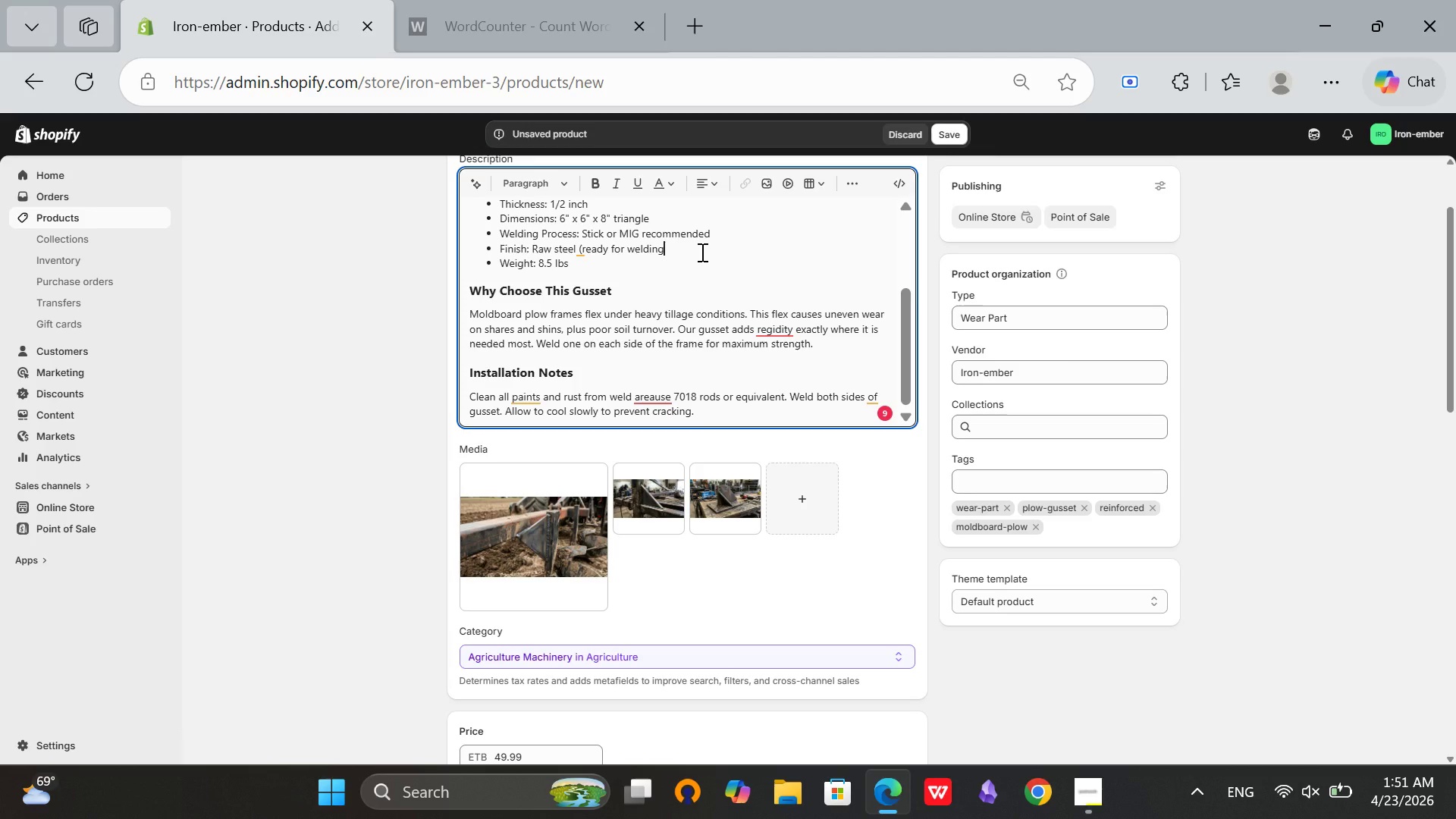 
key(Shift+0)
 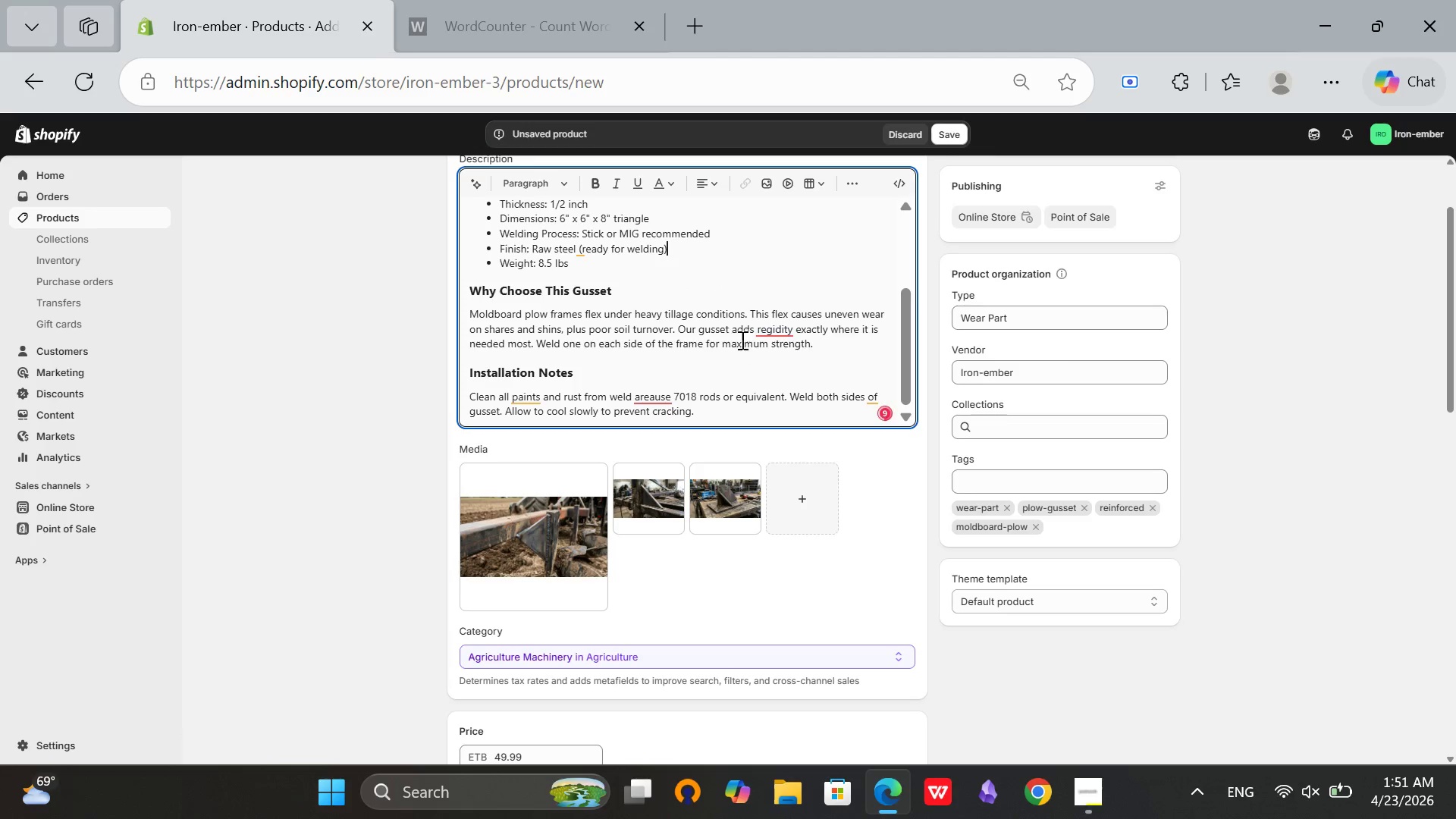 
left_click([770, 330])
 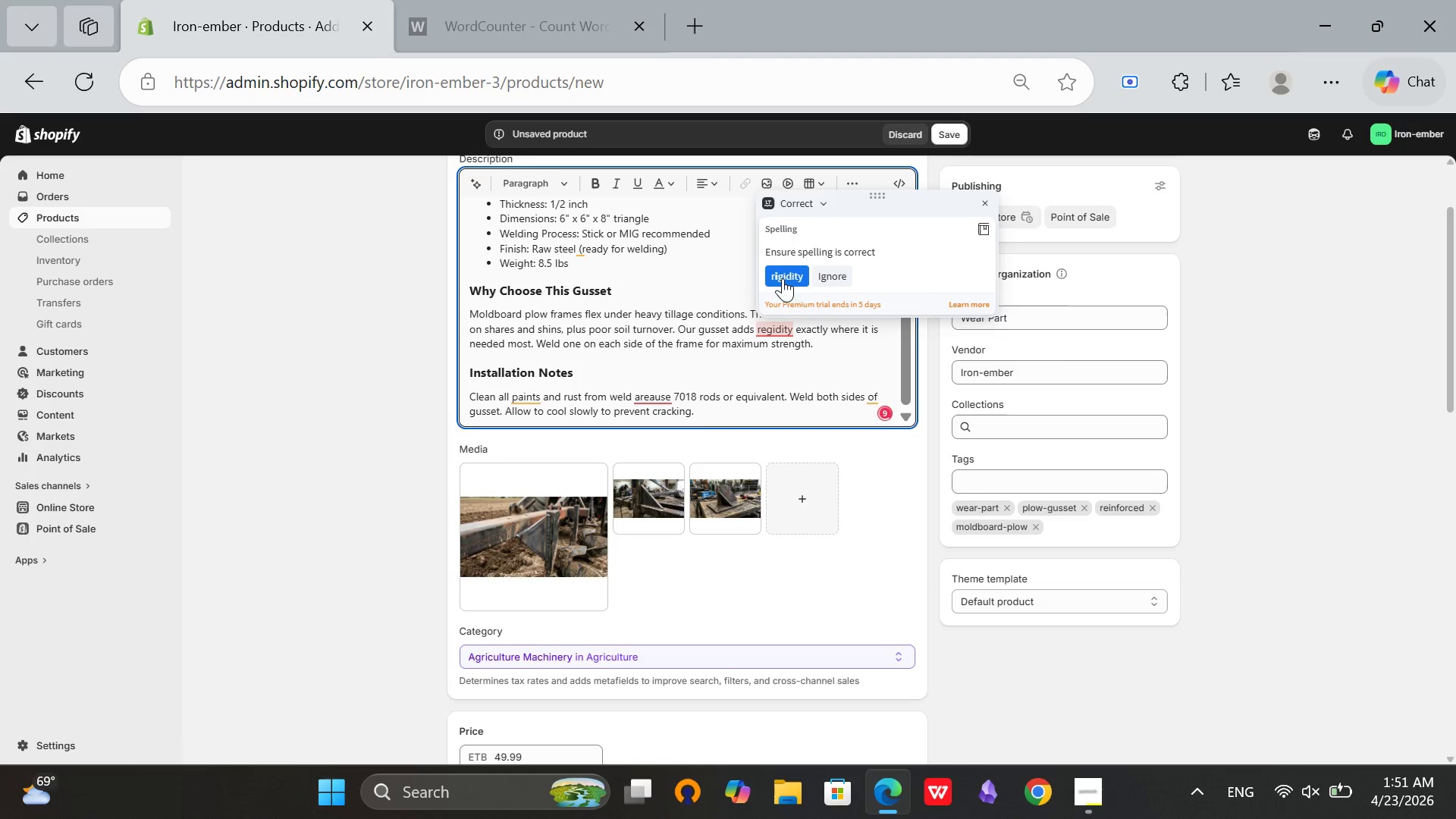 
left_click([783, 272])
 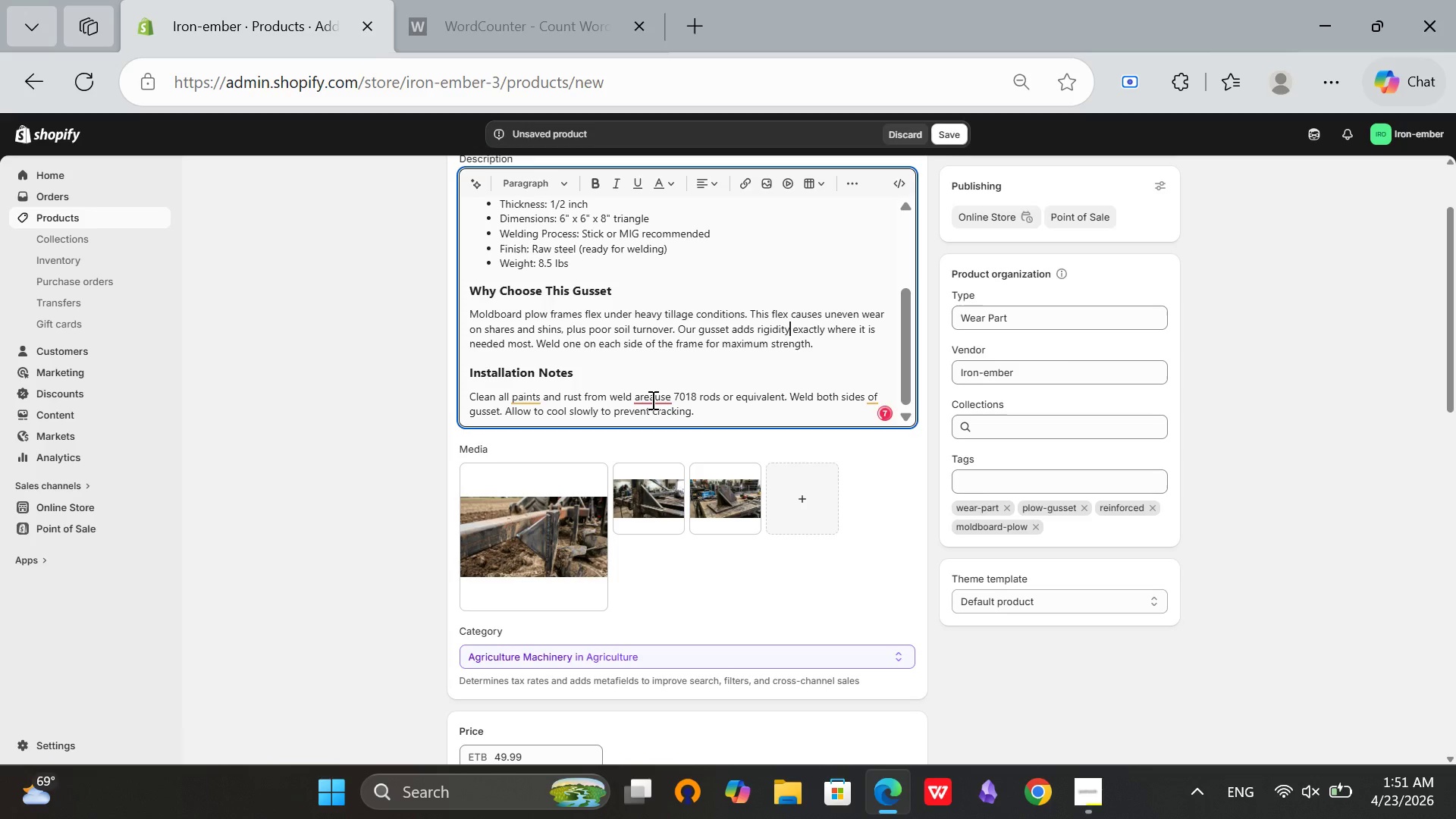 
left_click([651, 400])
 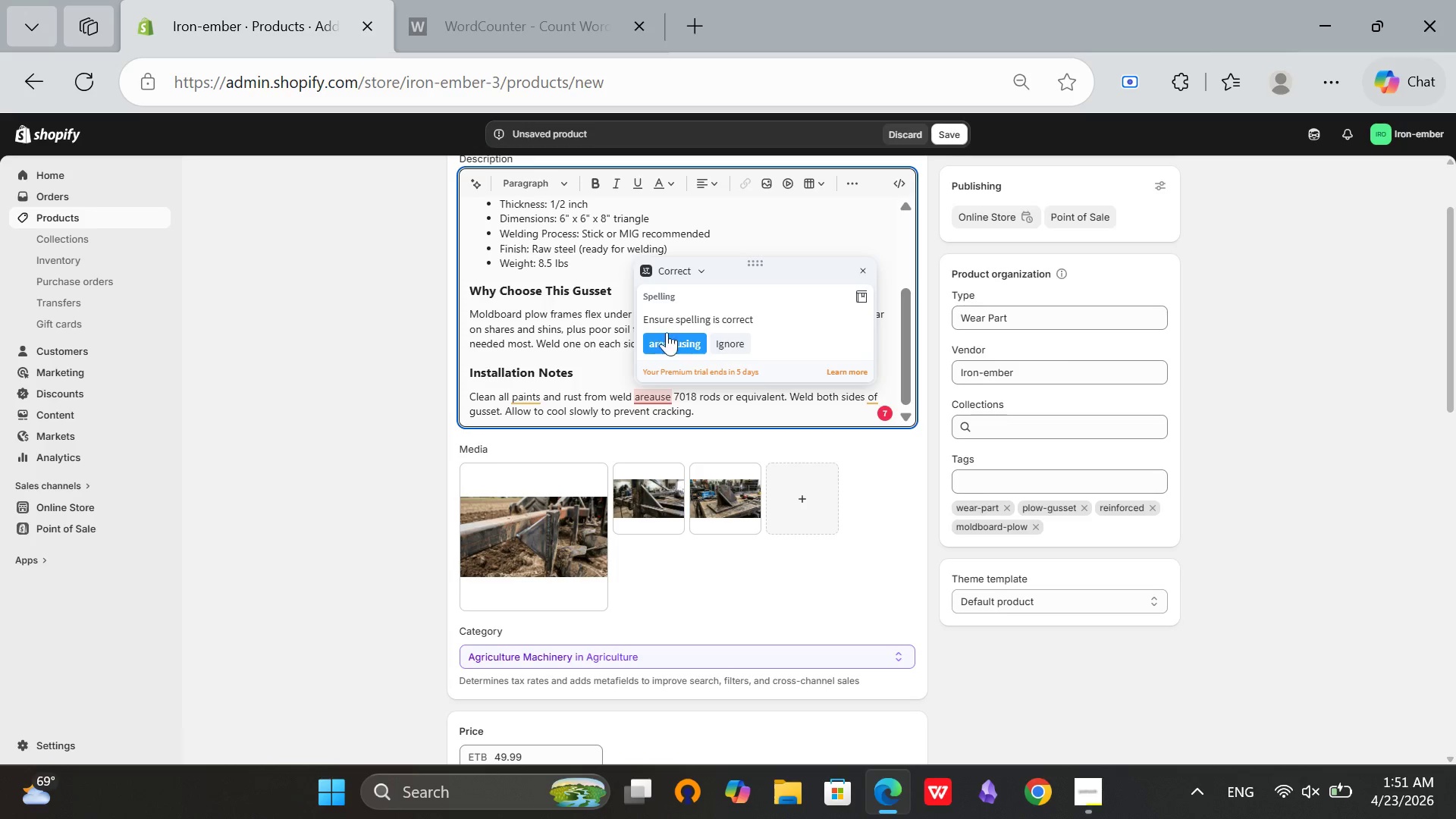 
left_click([664, 343])
 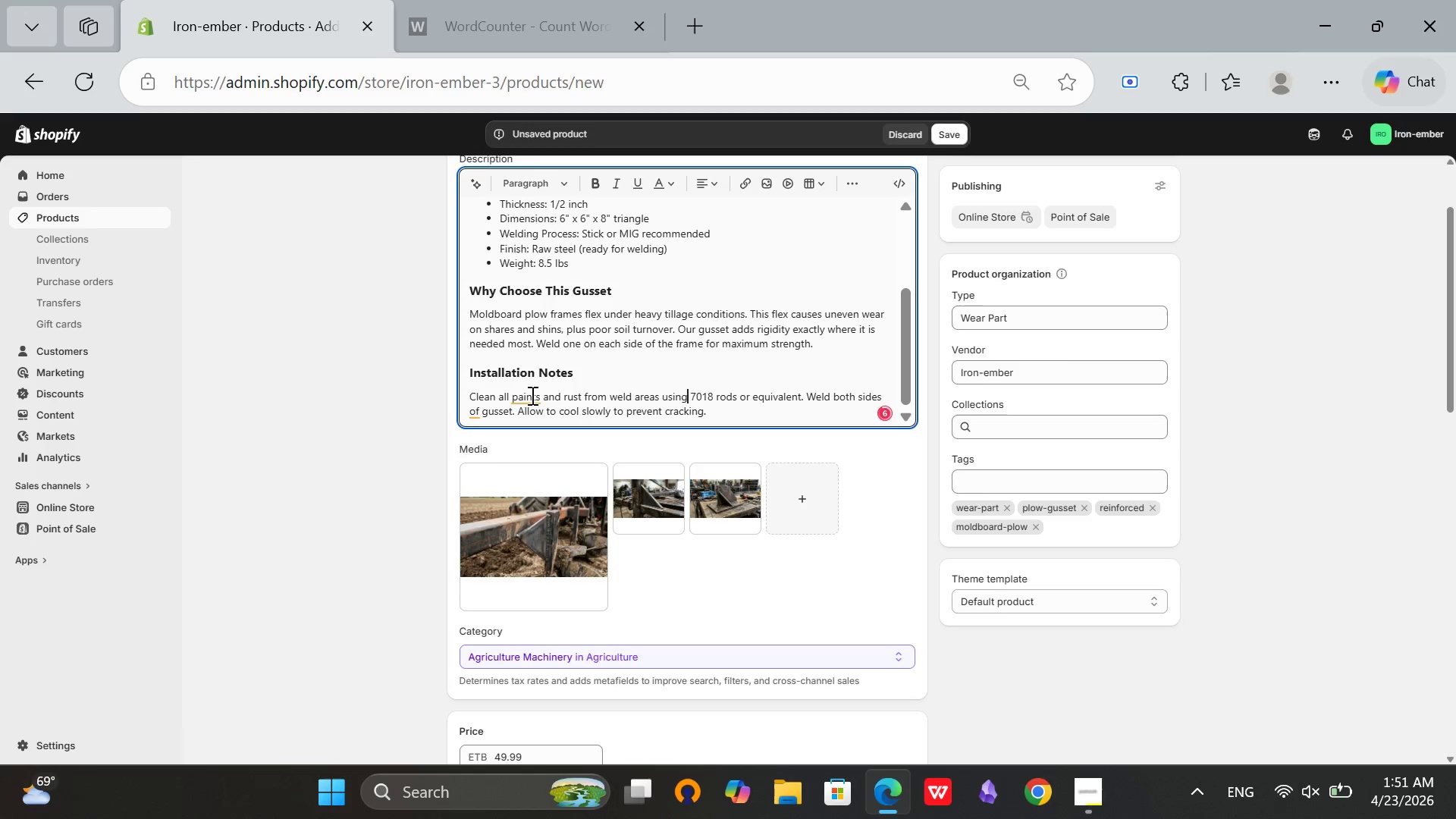 
left_click([528, 397])
 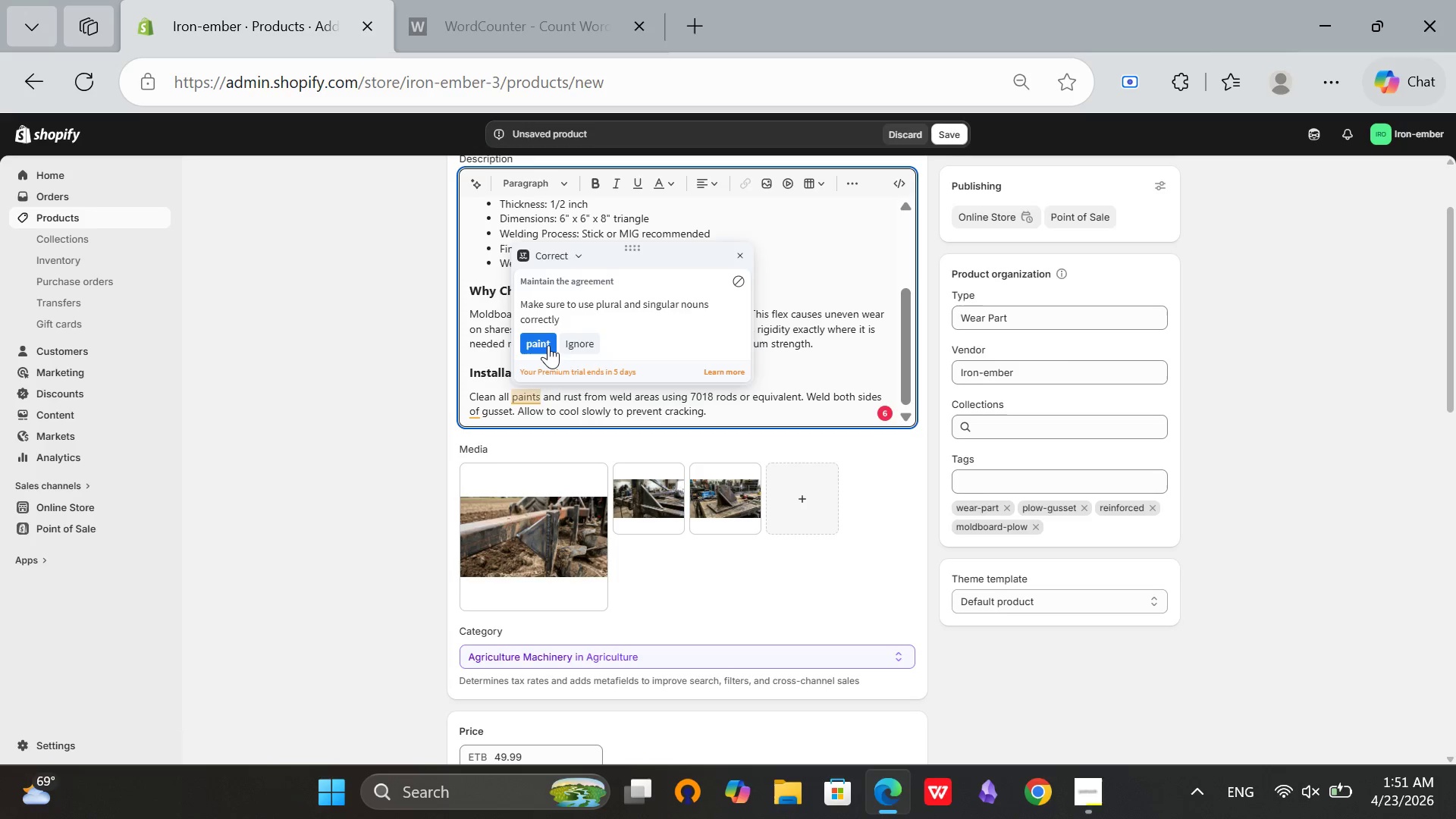 
left_click([548, 345])
 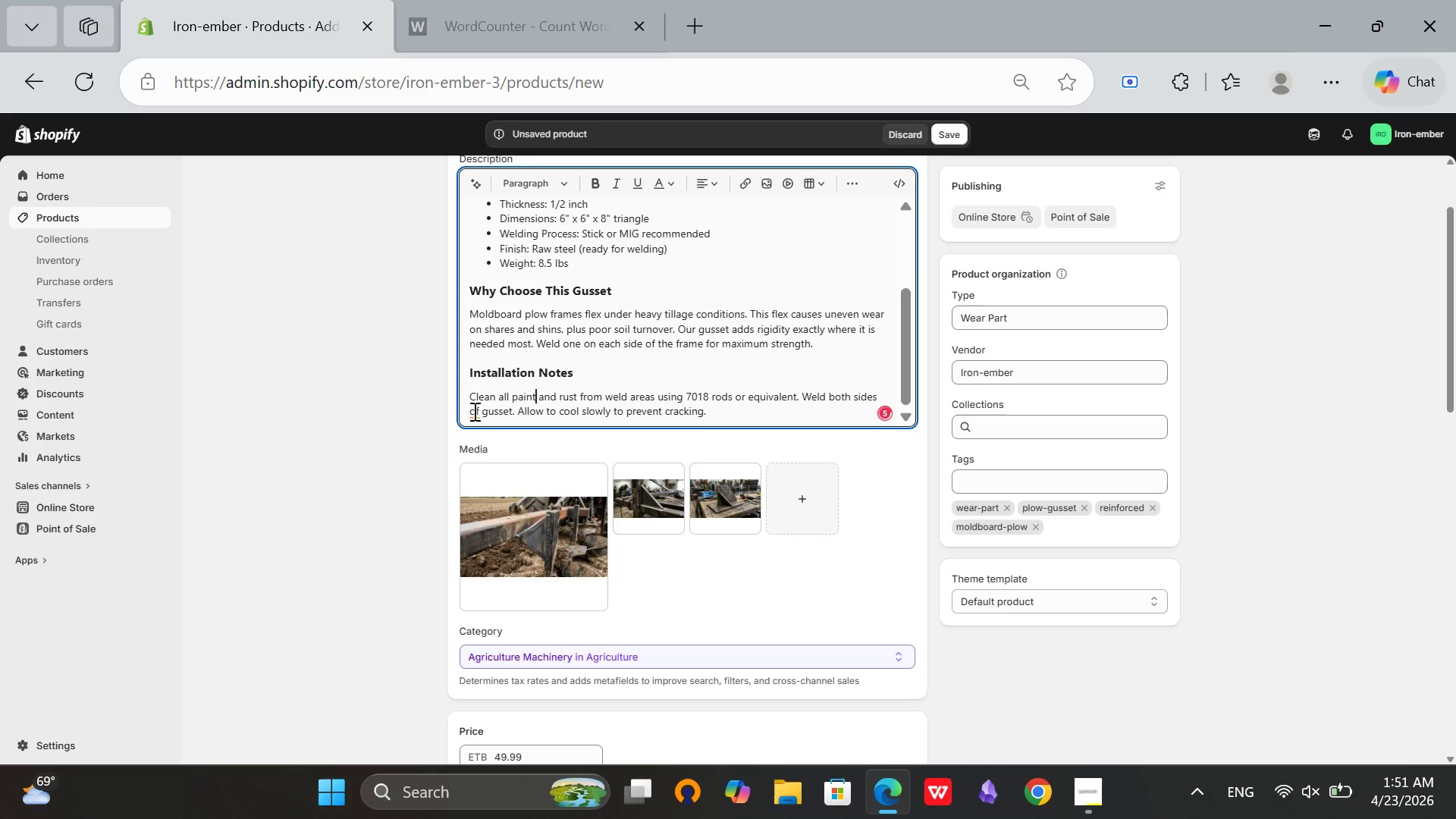 
left_click([472, 410])
 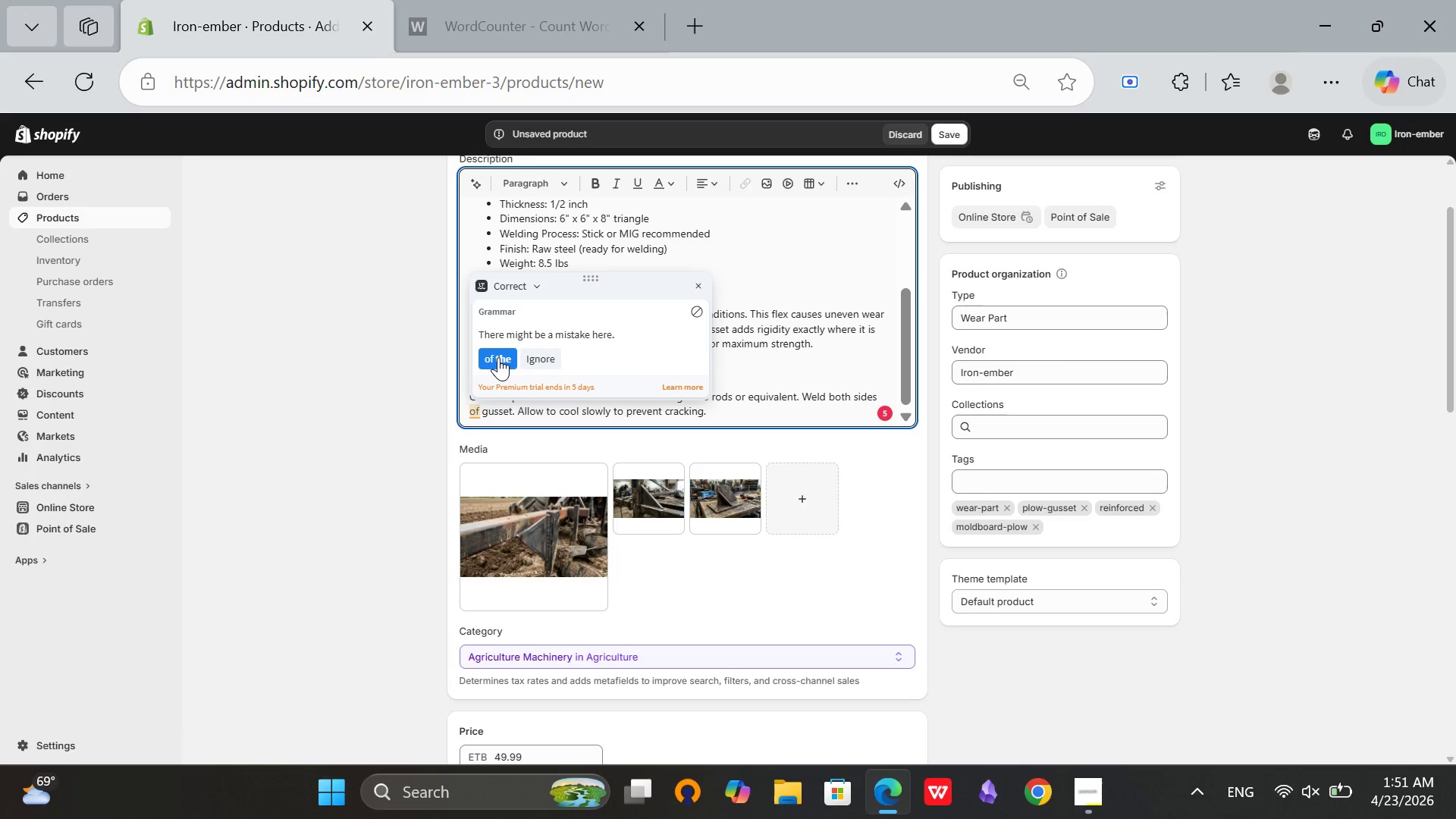 
left_click([498, 357])
 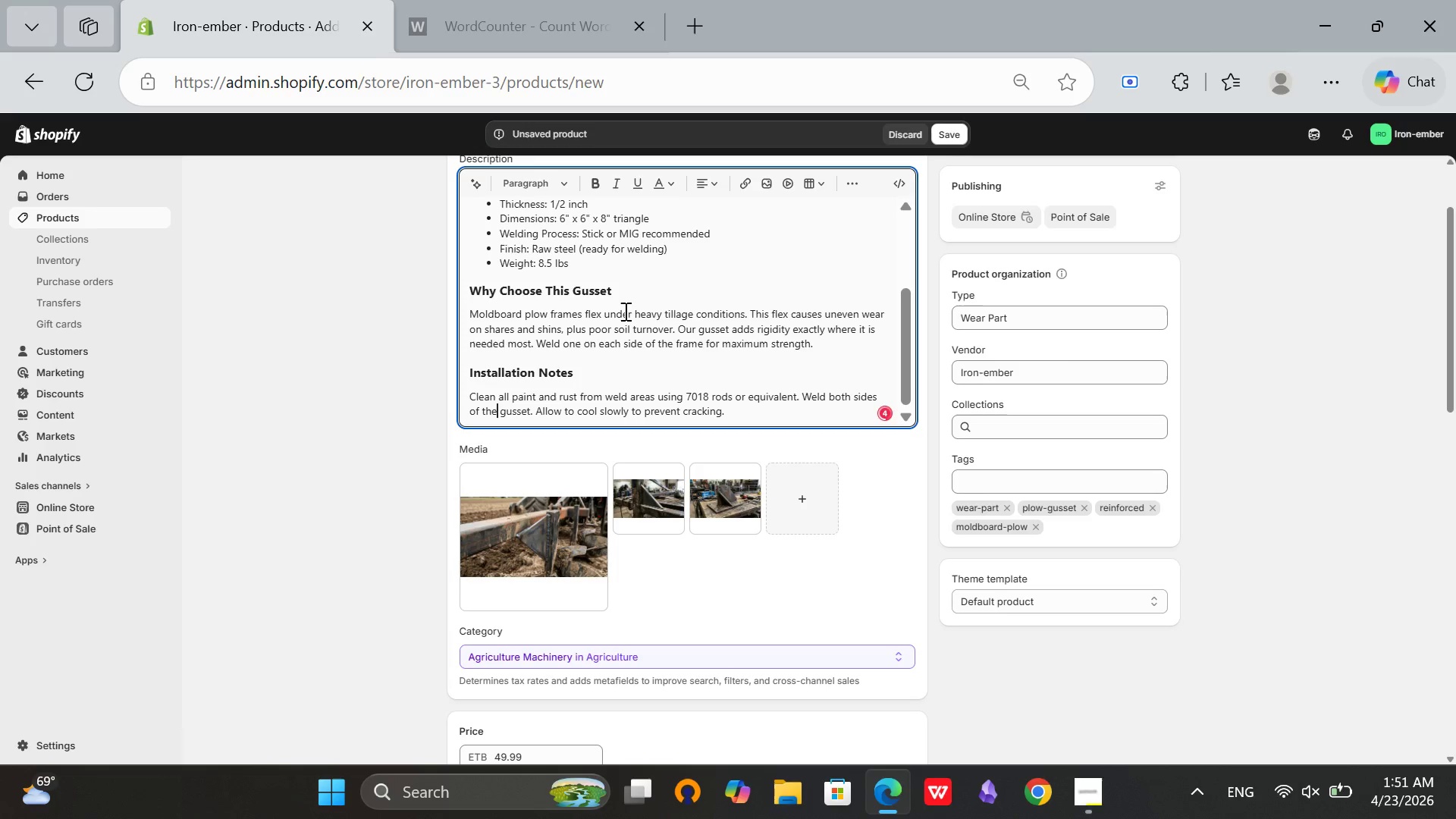 
scroll: coordinate [624, 311], scroll_direction: up, amount: 3.0
 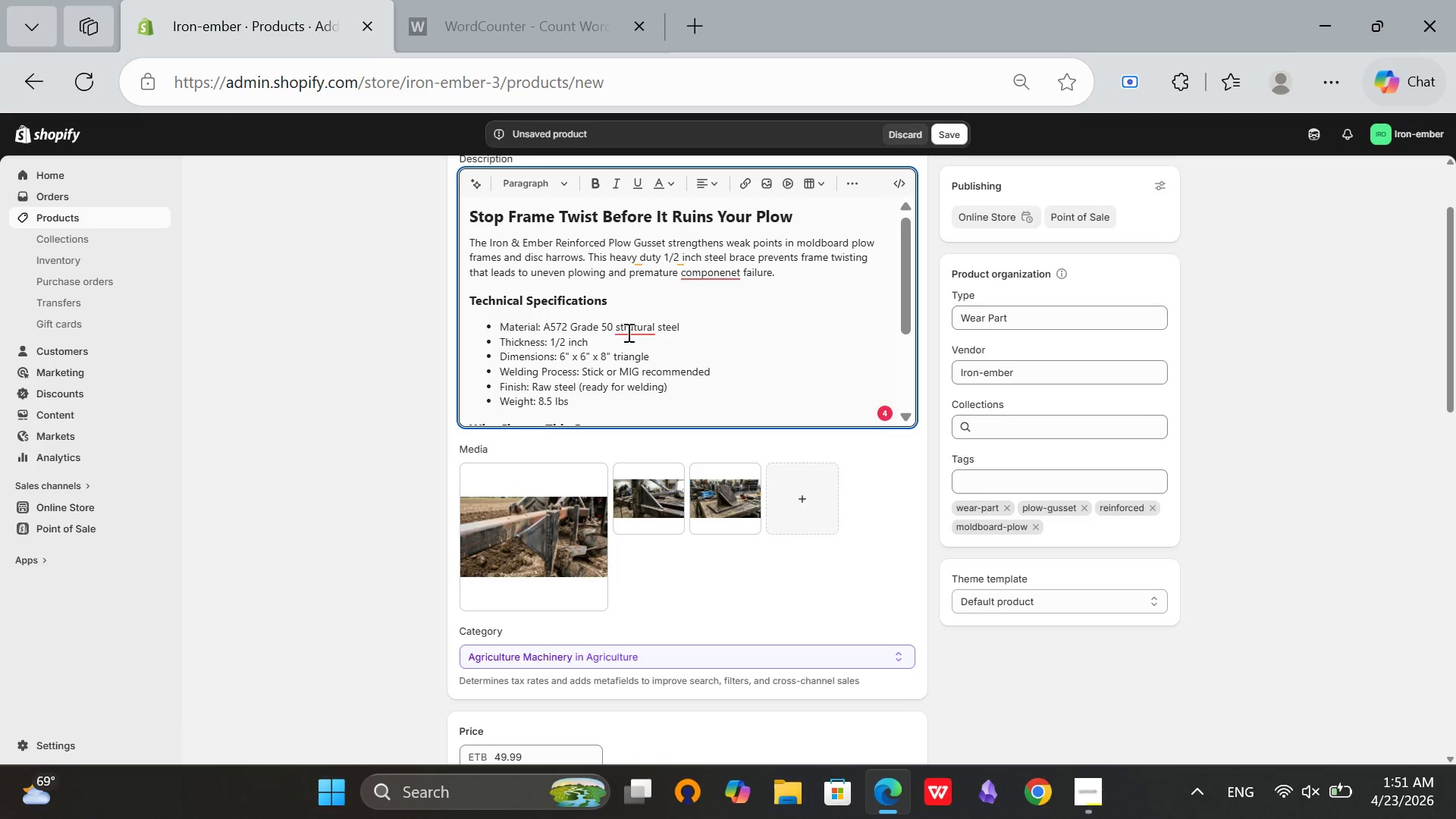 
left_click([629, 332])
 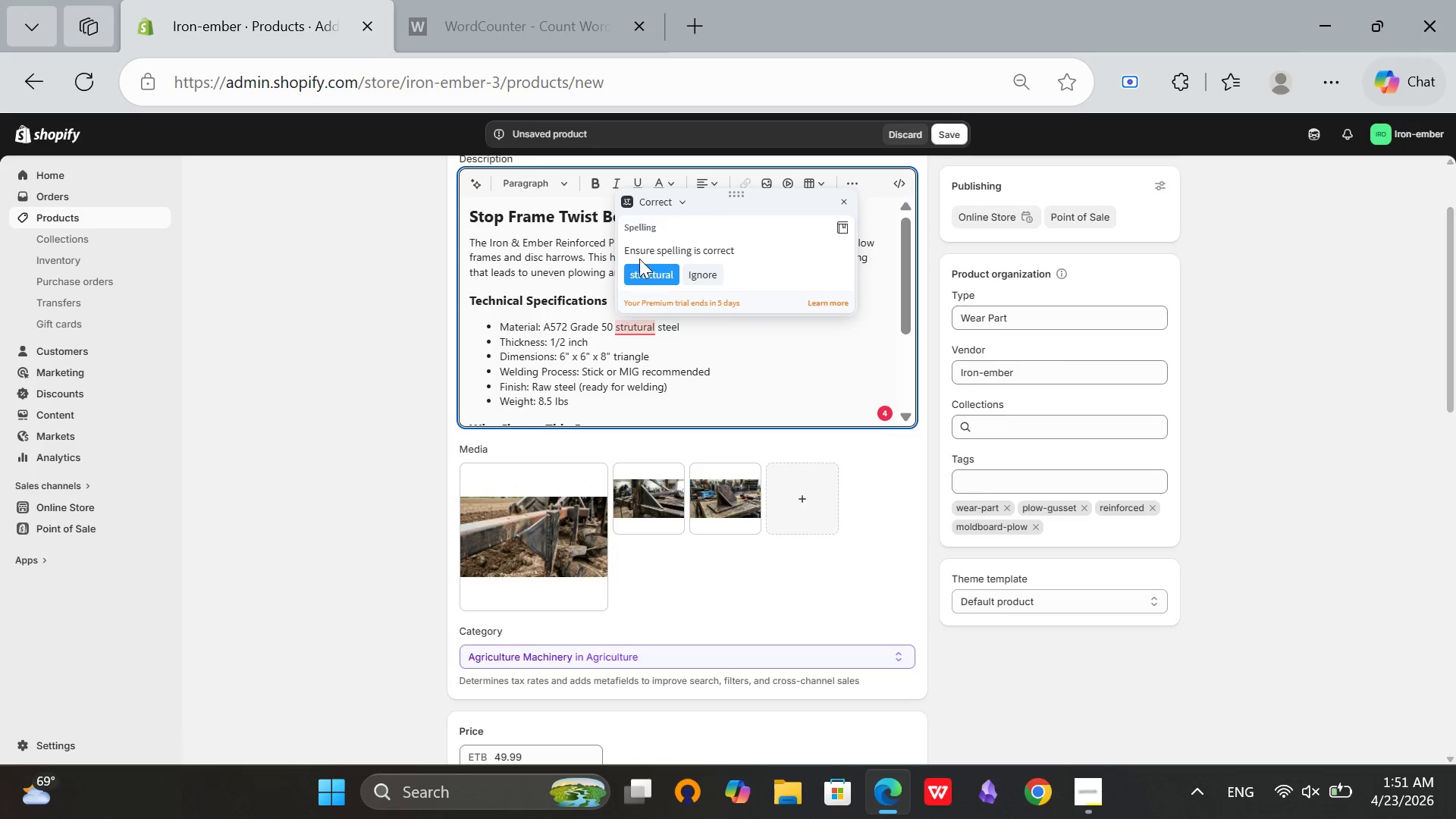 
left_click([639, 259])
 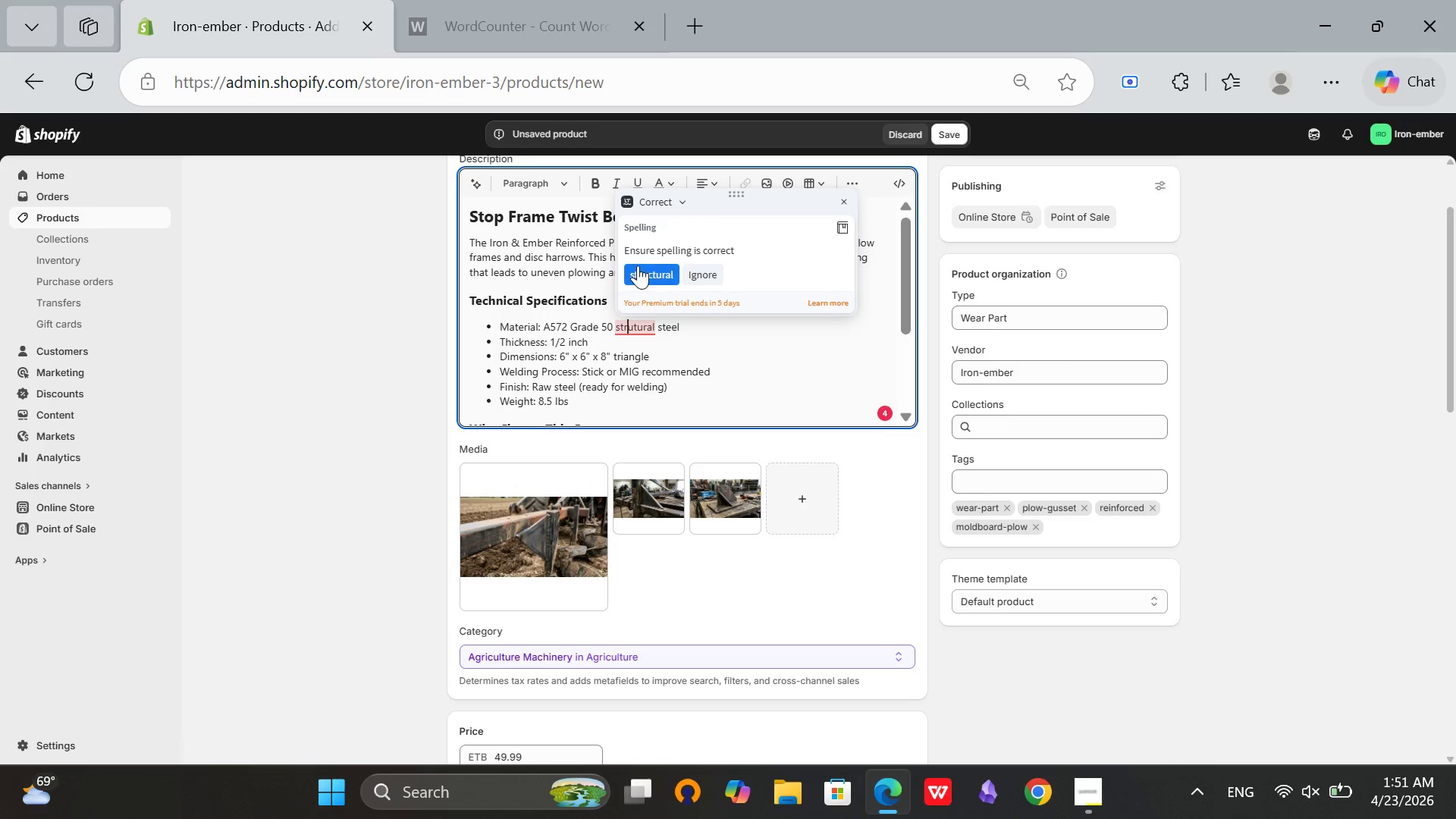 
left_click([638, 265])
 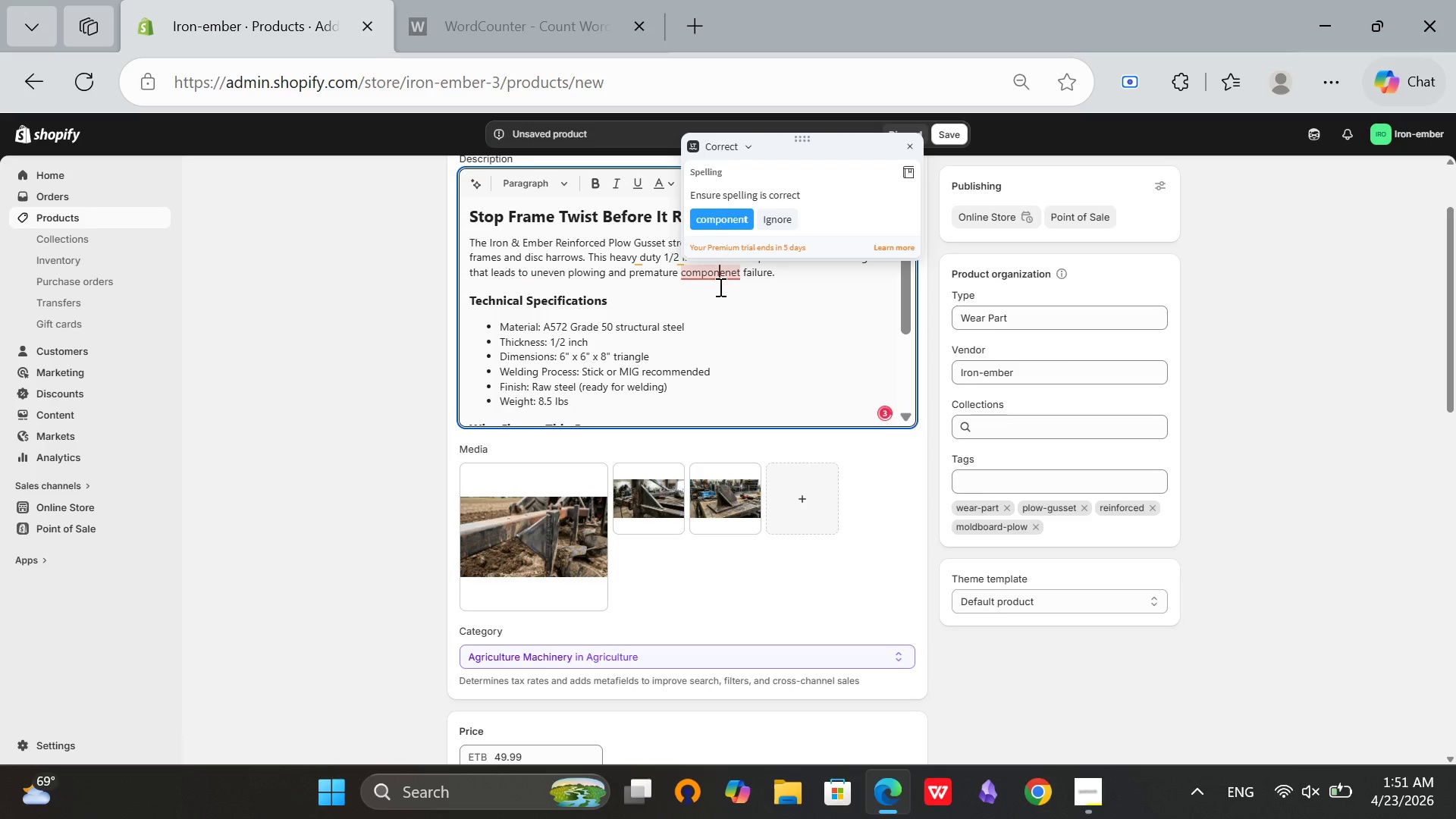 
left_click([723, 219])
 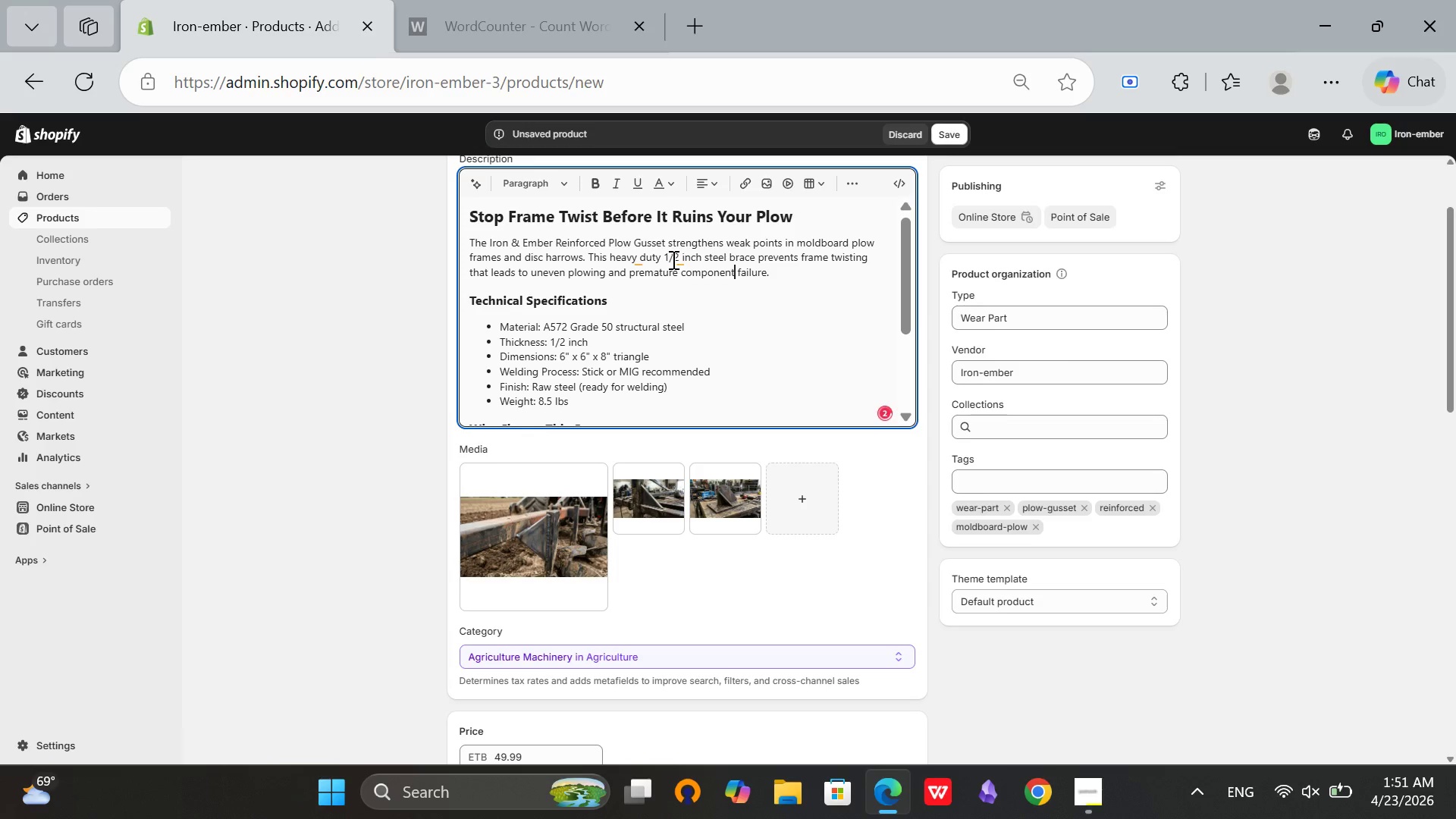 
left_click([672, 259])
 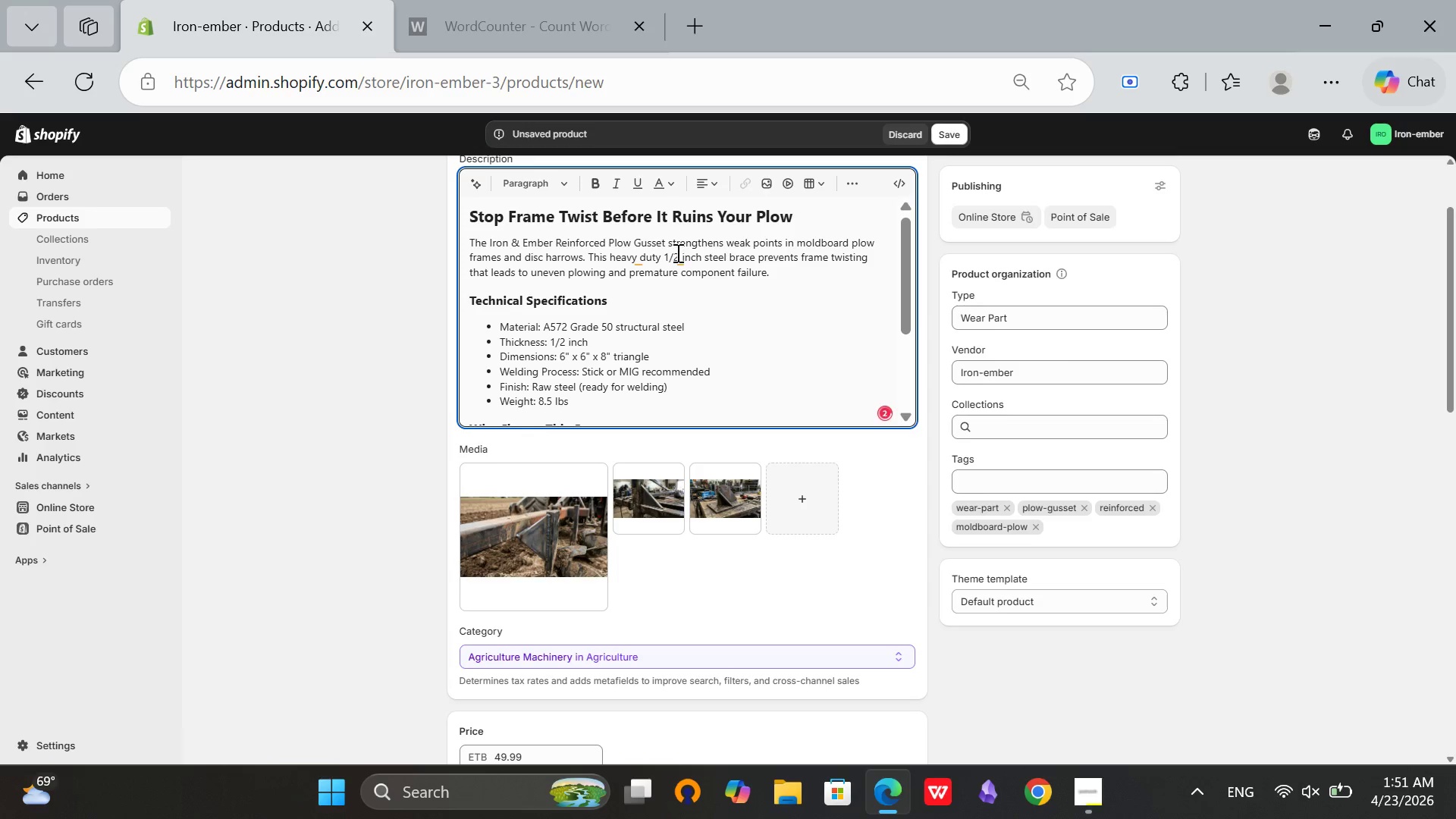 
left_click([676, 253])
 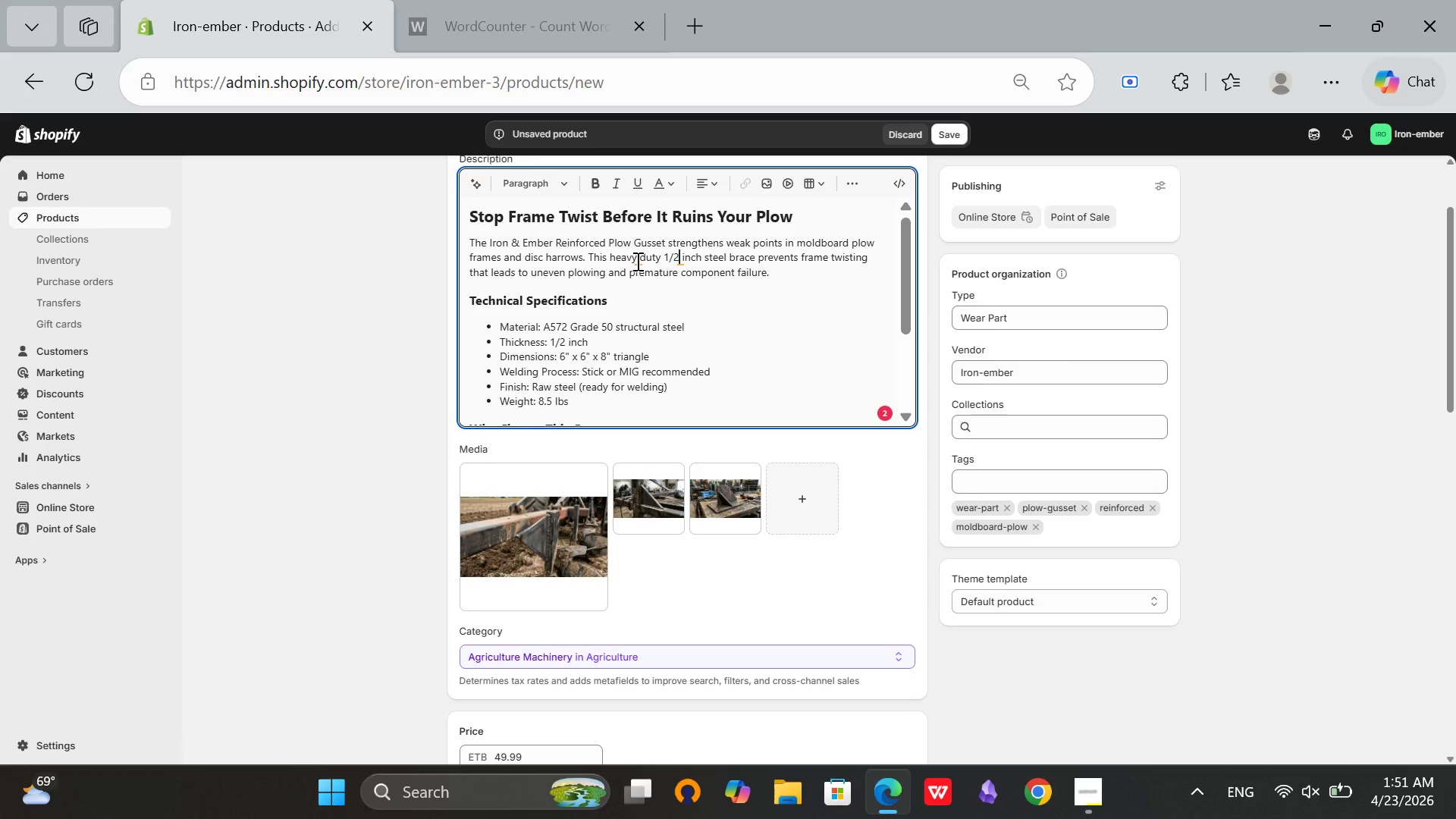 
left_click([636, 261])
 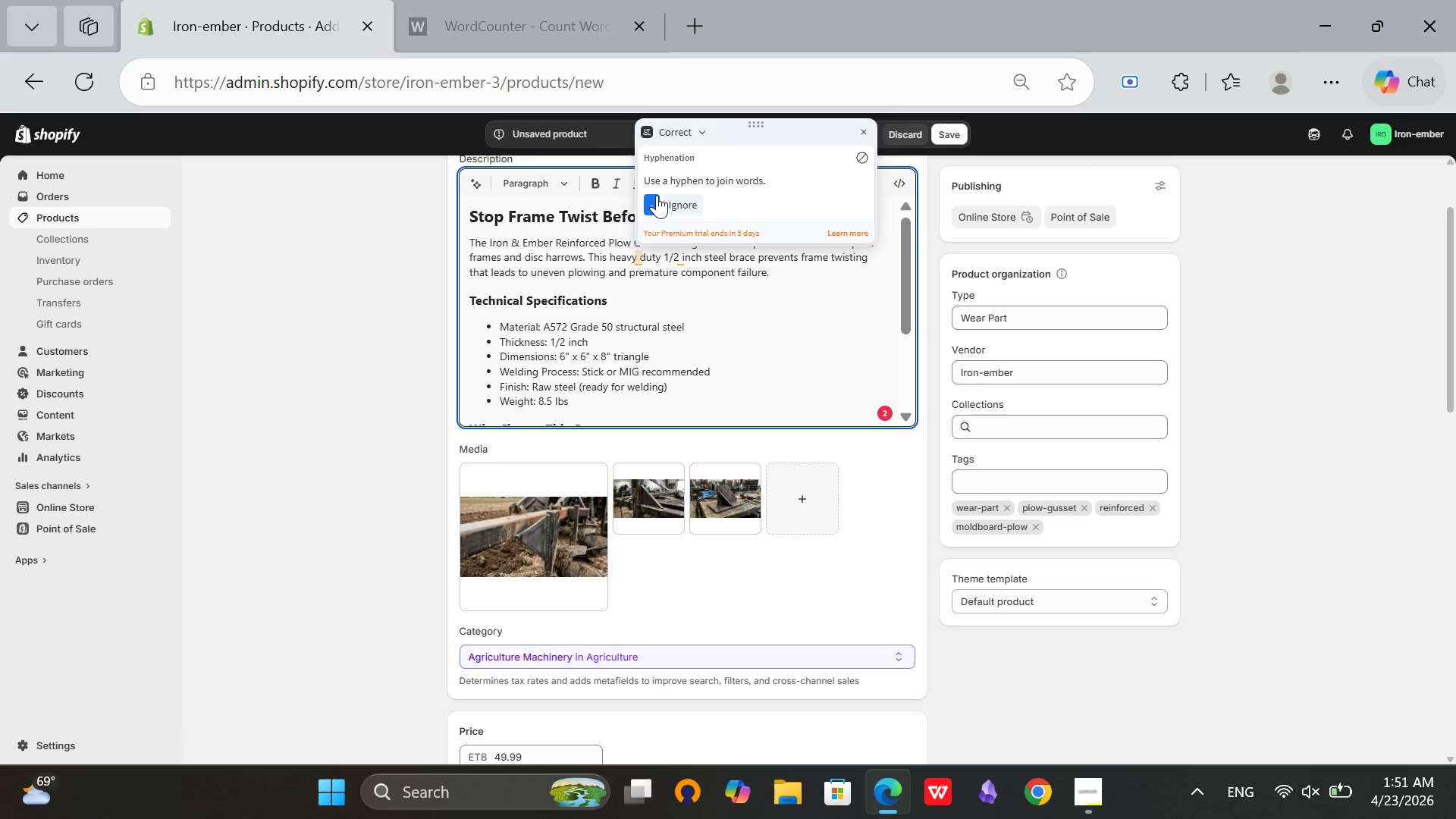 
left_click([657, 195])
 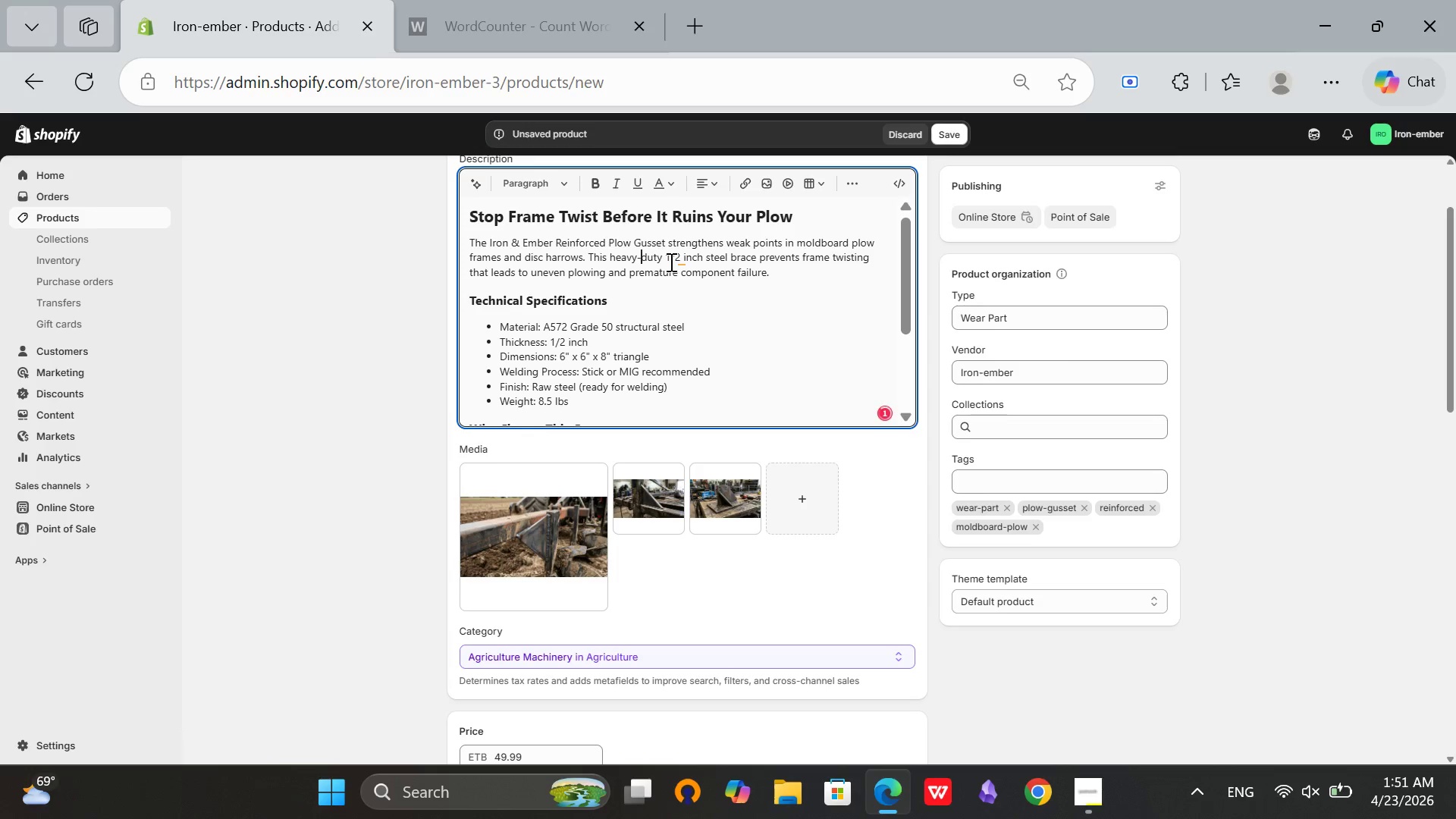 
scroll: coordinate [670, 262], scroll_direction: up, amount: 3.0
 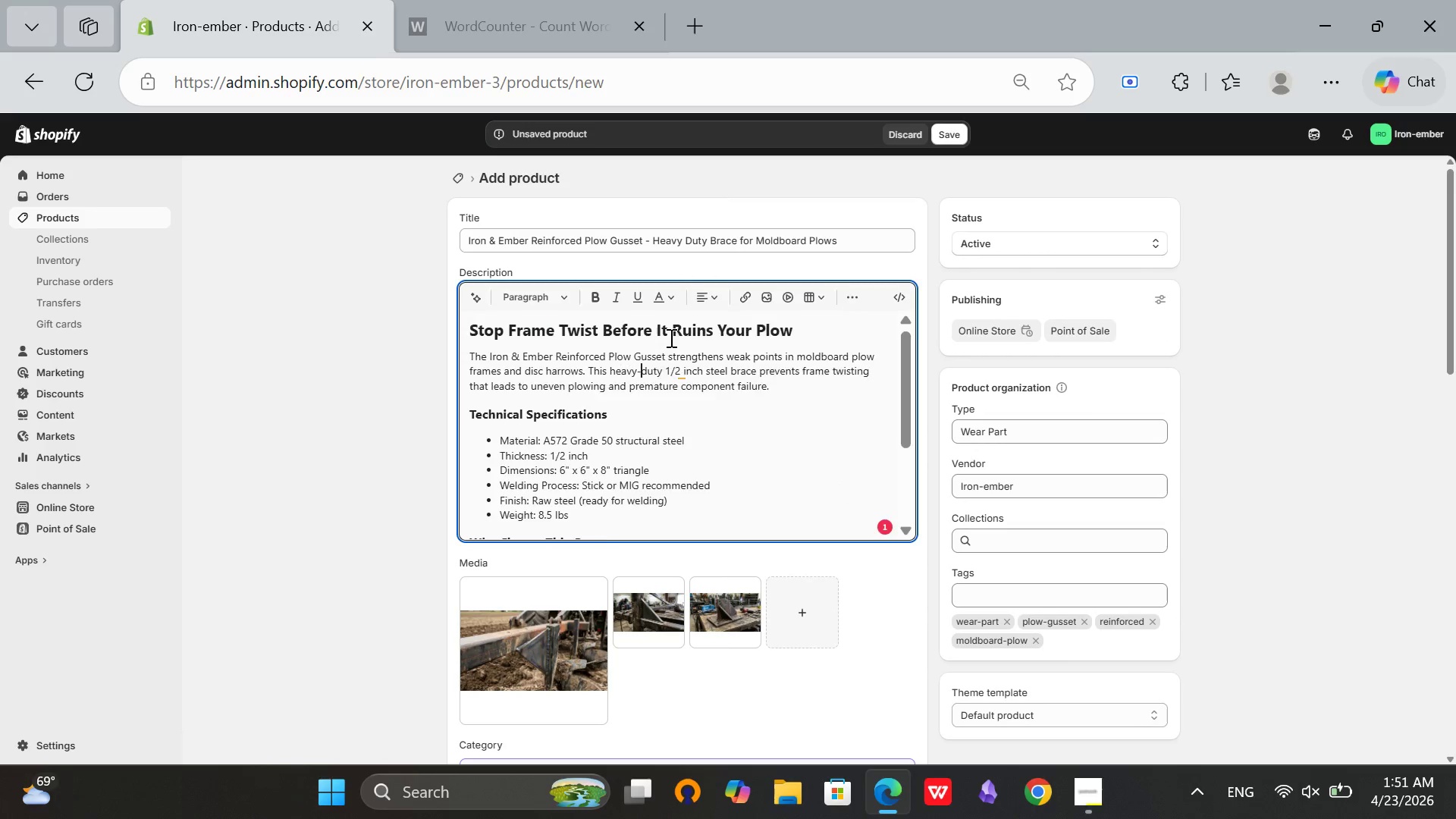 
scroll: coordinate [670, 337], scroll_direction: down, amount: 2.0
 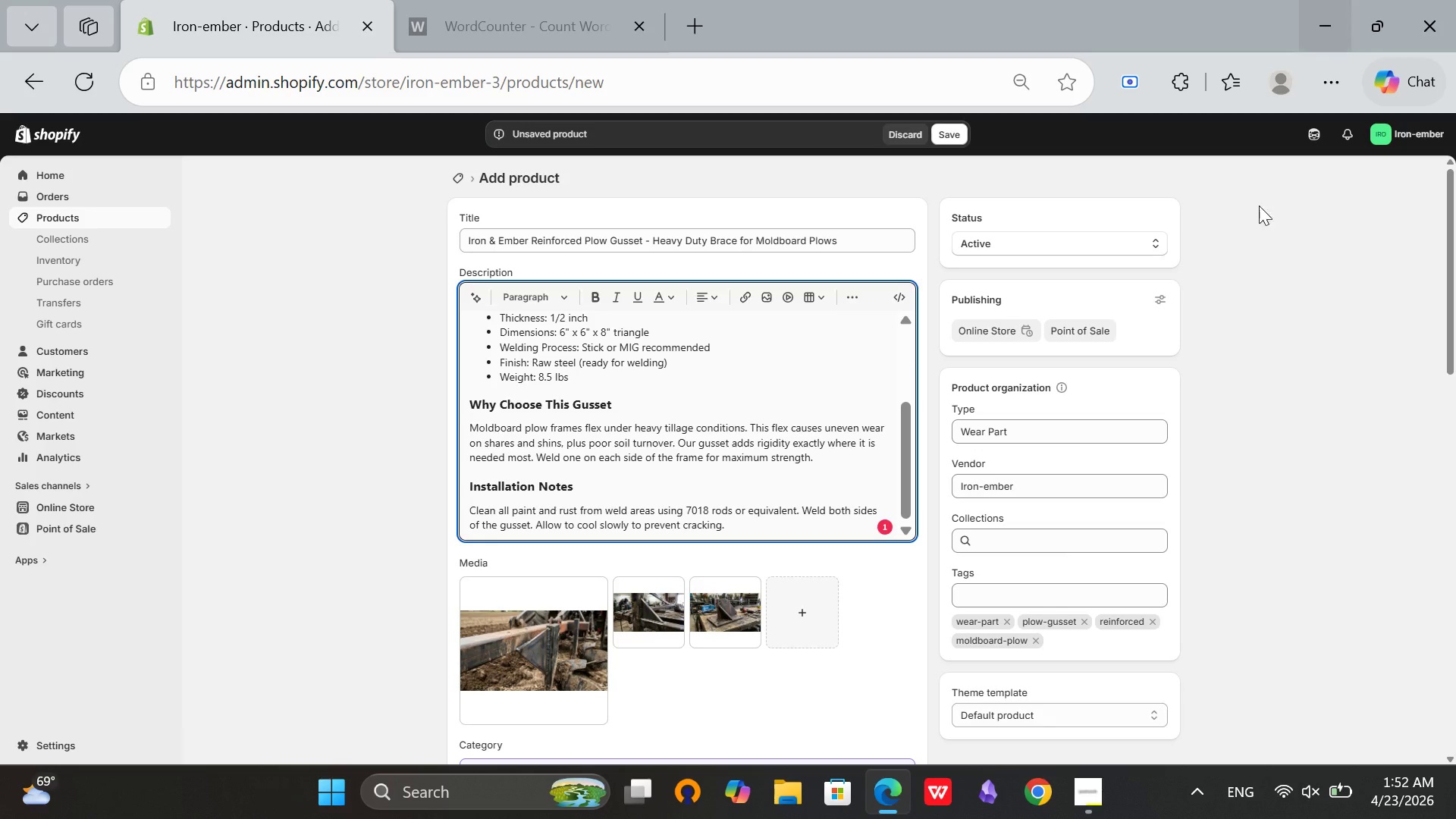 
wait(69.5)
 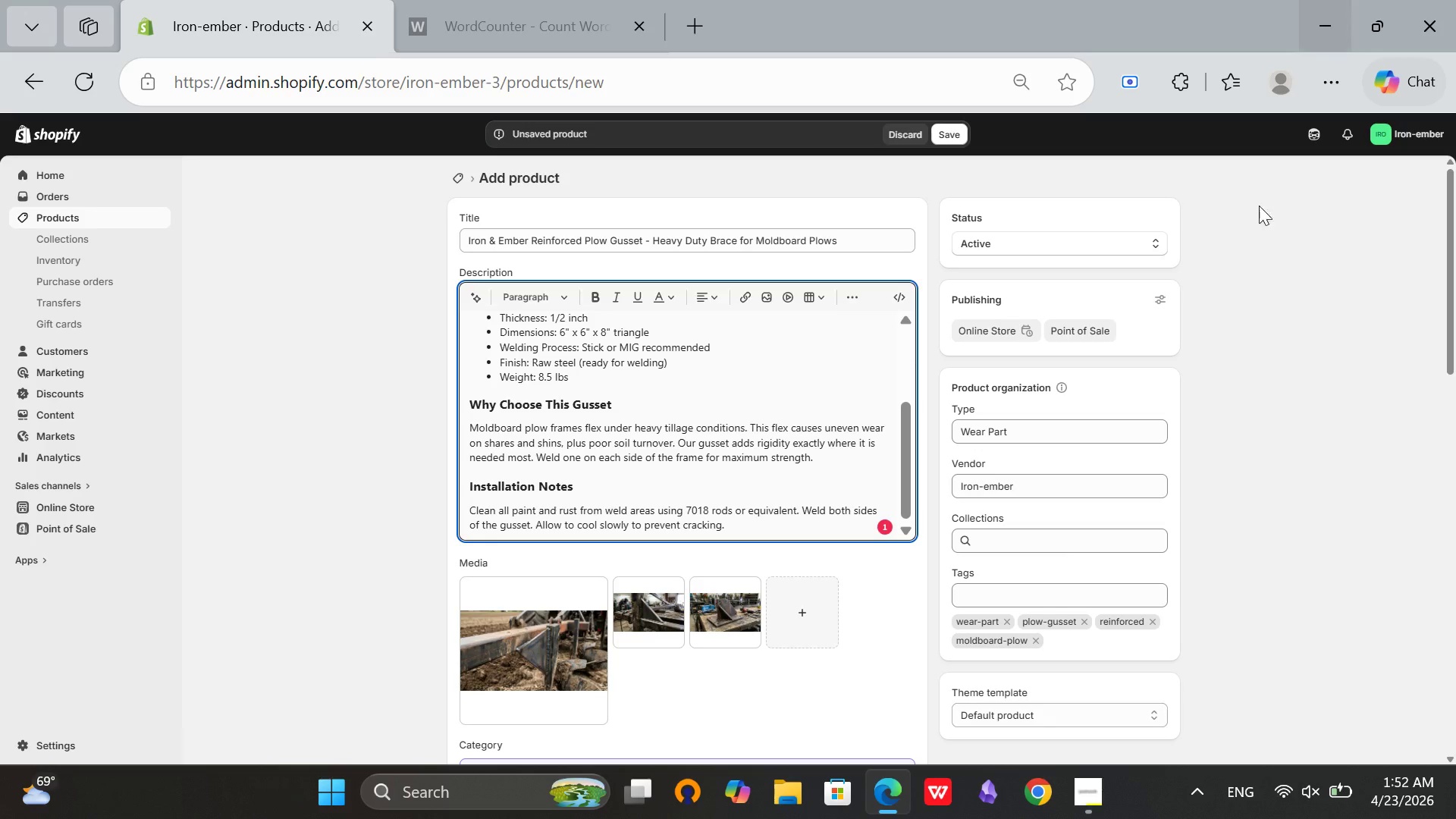 
scroll: coordinate [770, 450], scroll_direction: none, amount: 0.0
 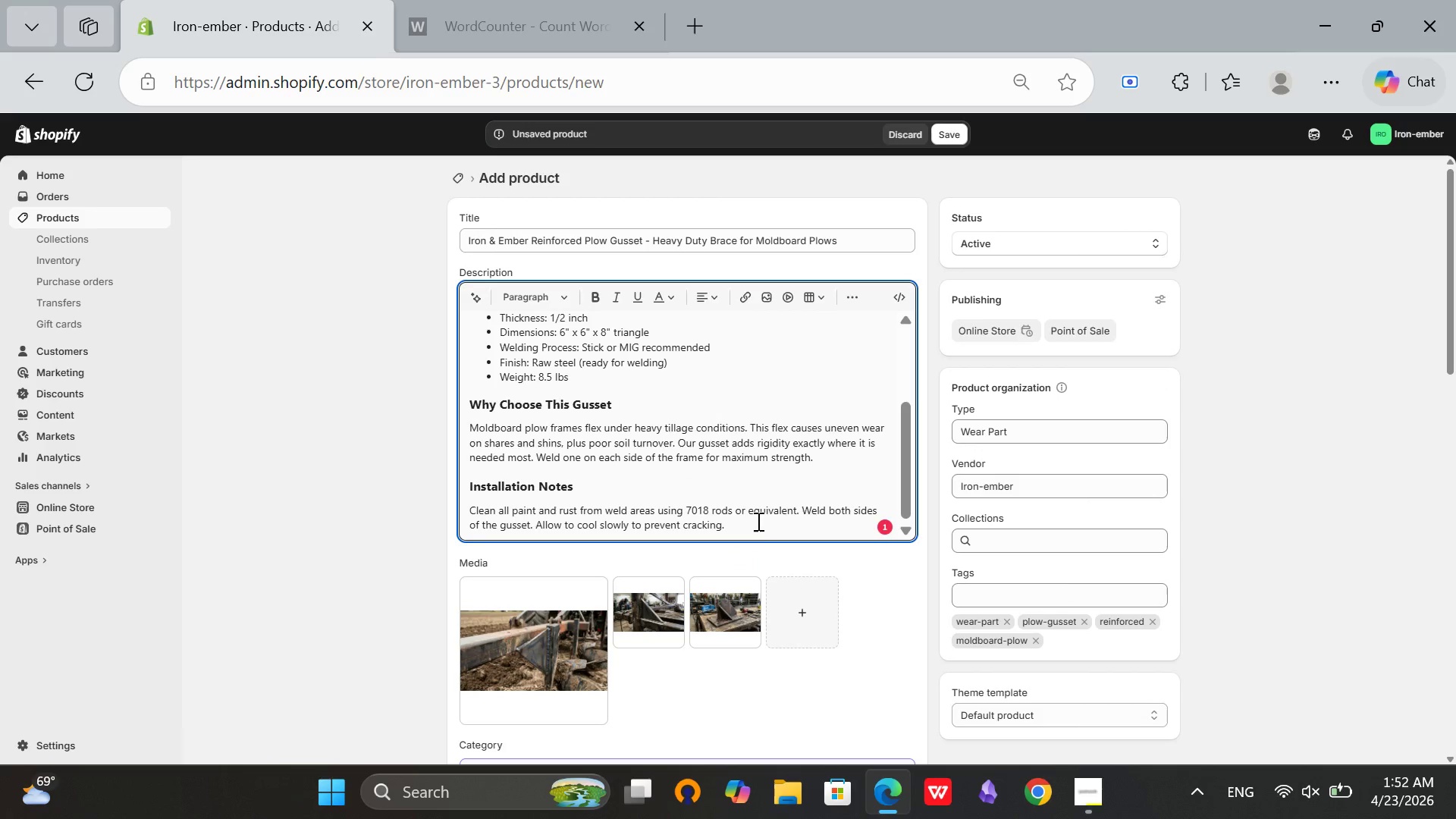 
left_click([753, 527])
 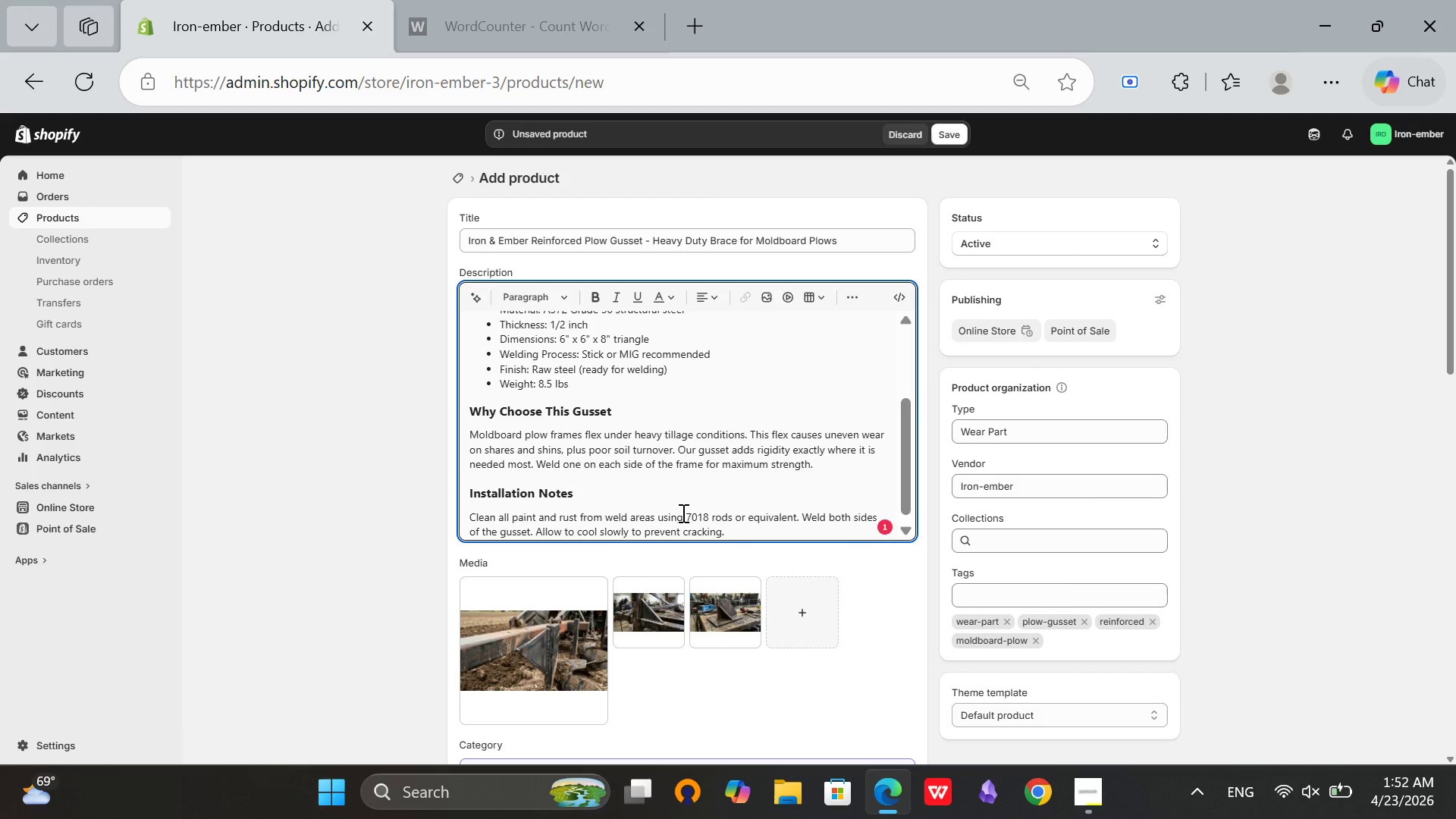 
scroll: coordinate [682, 513], scroll_direction: up, amount: 5.0
 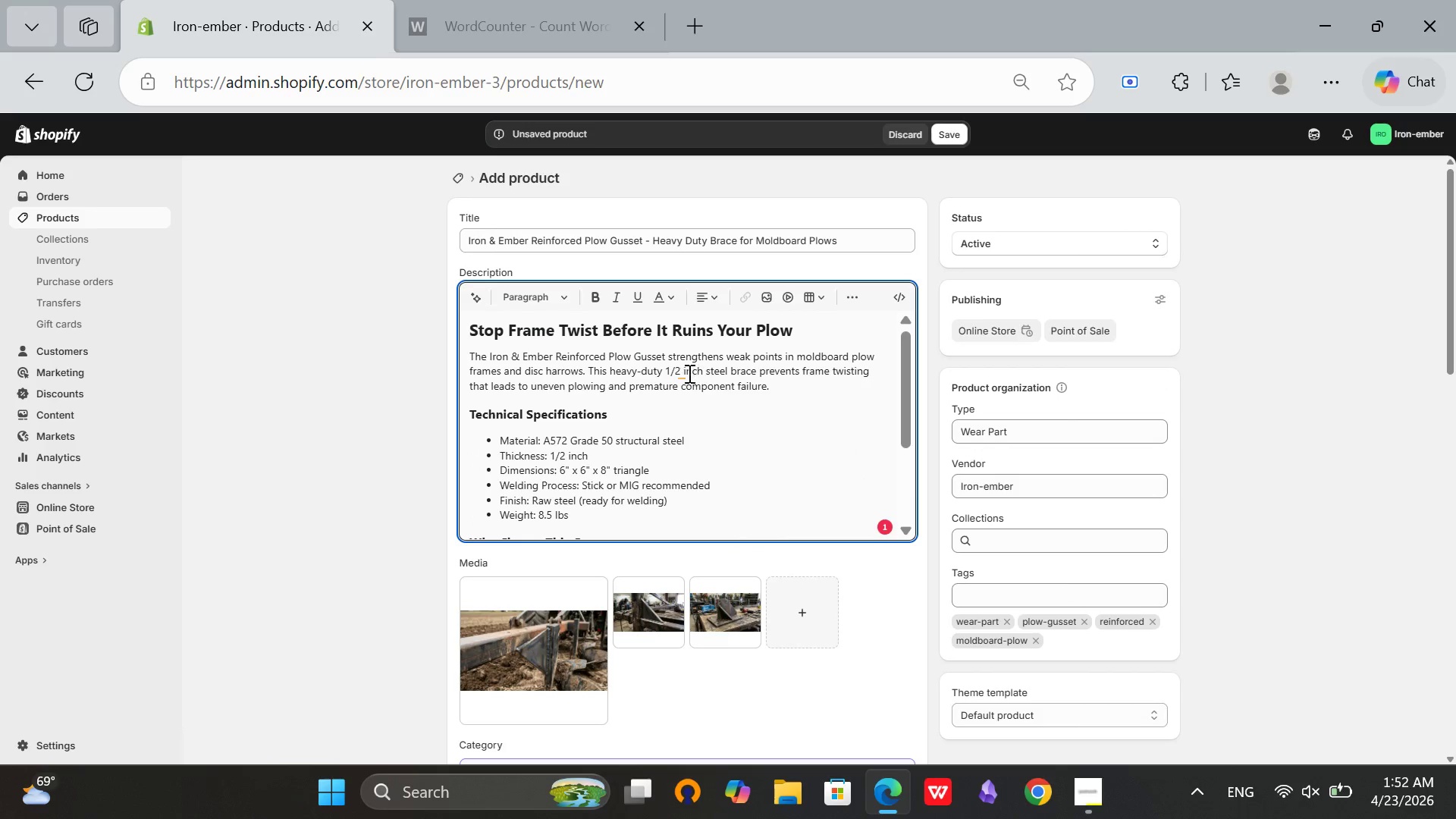 
left_click([679, 375])
 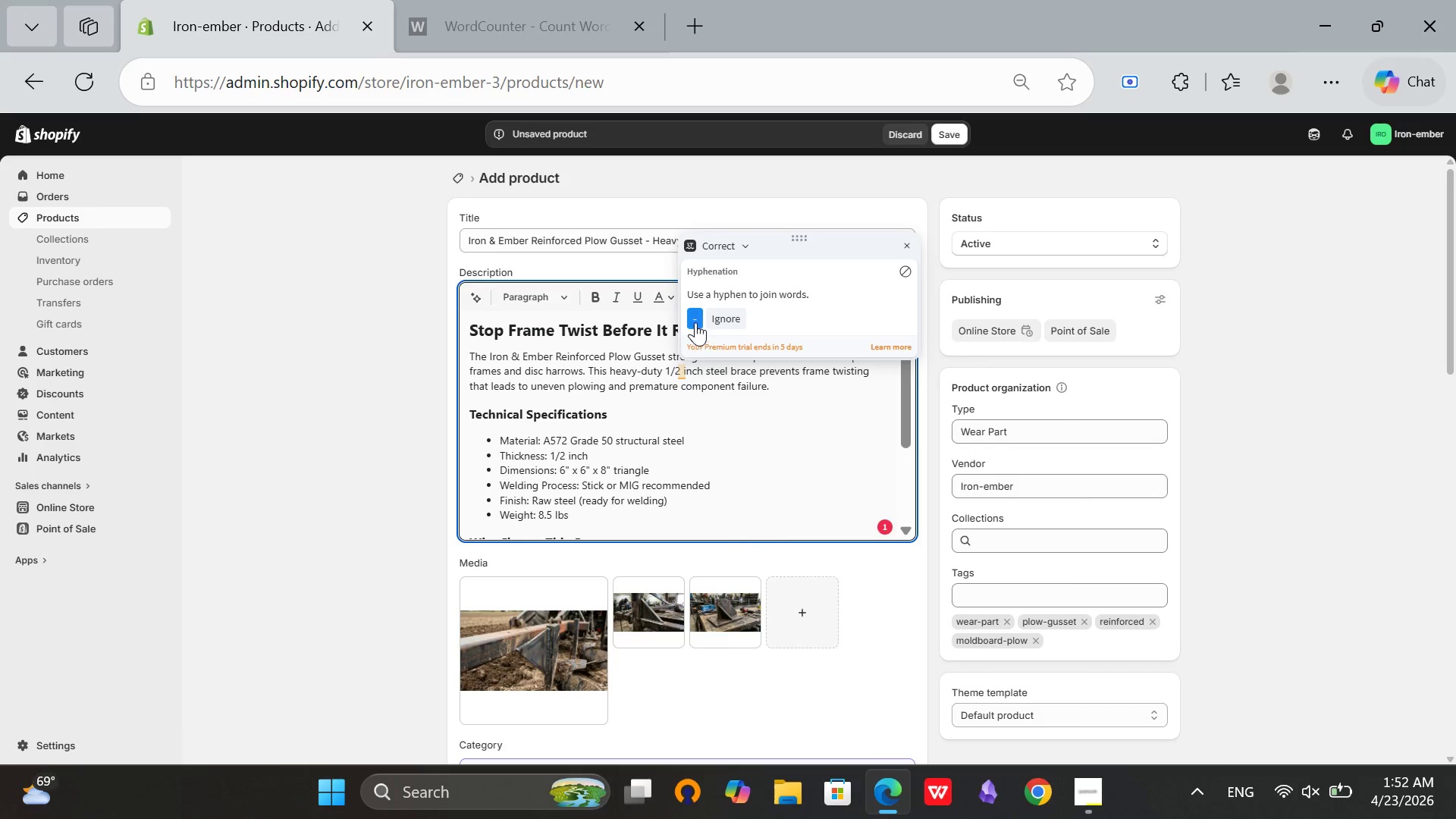 
left_click([695, 320])
 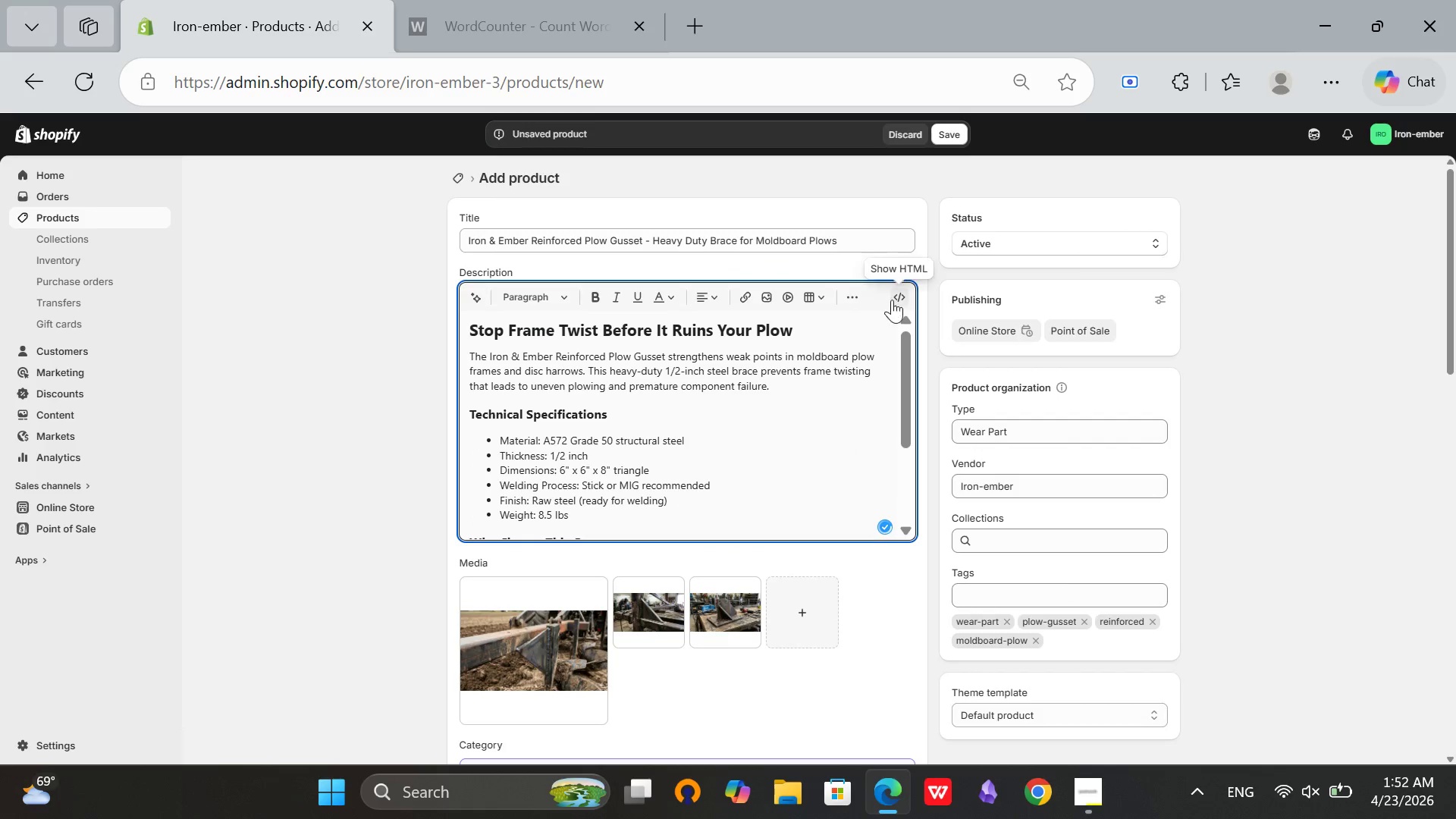 
left_click([892, 300])
 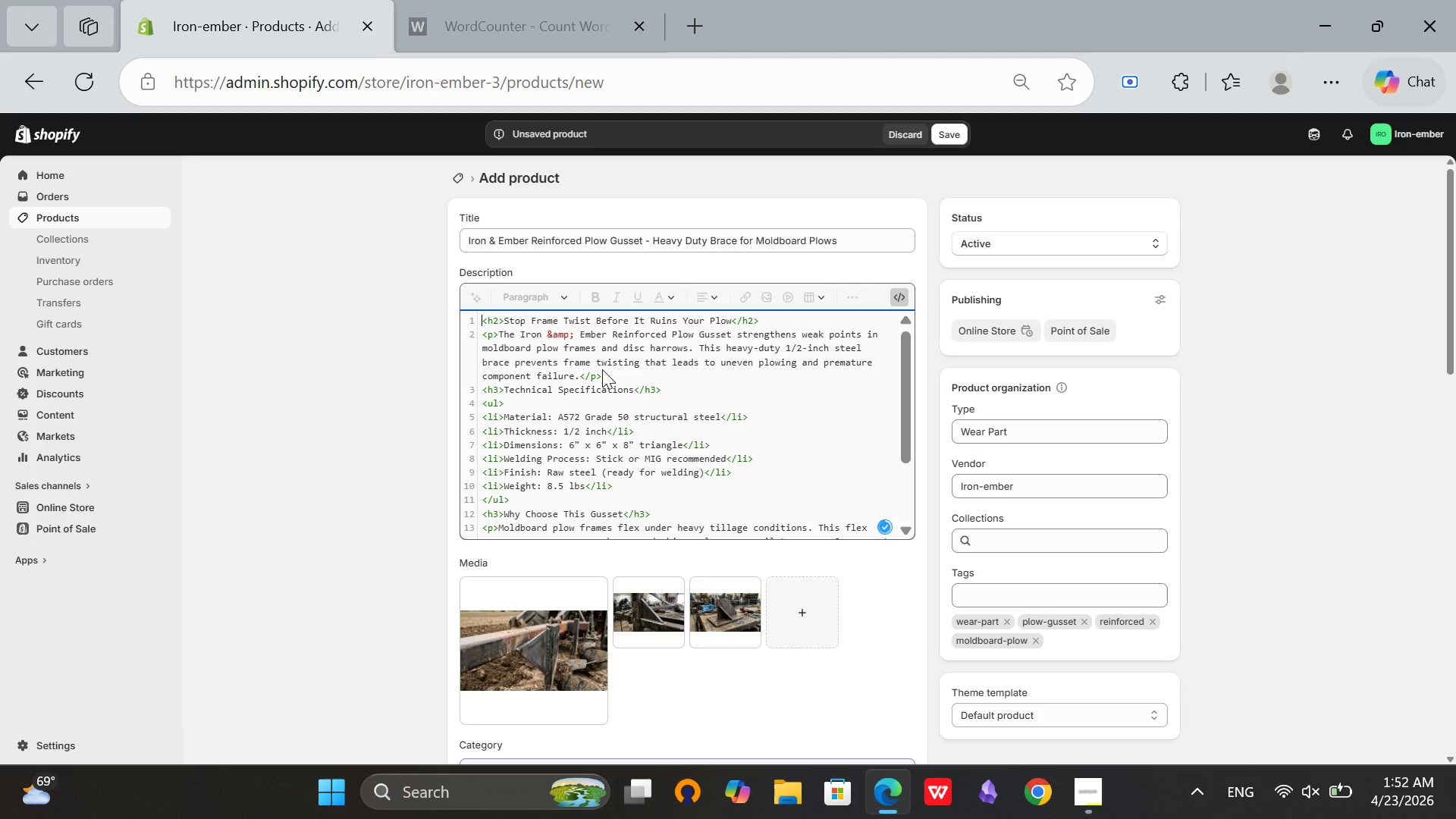 
scroll: coordinate [602, 369], scroll_direction: down, amount: 3.0
 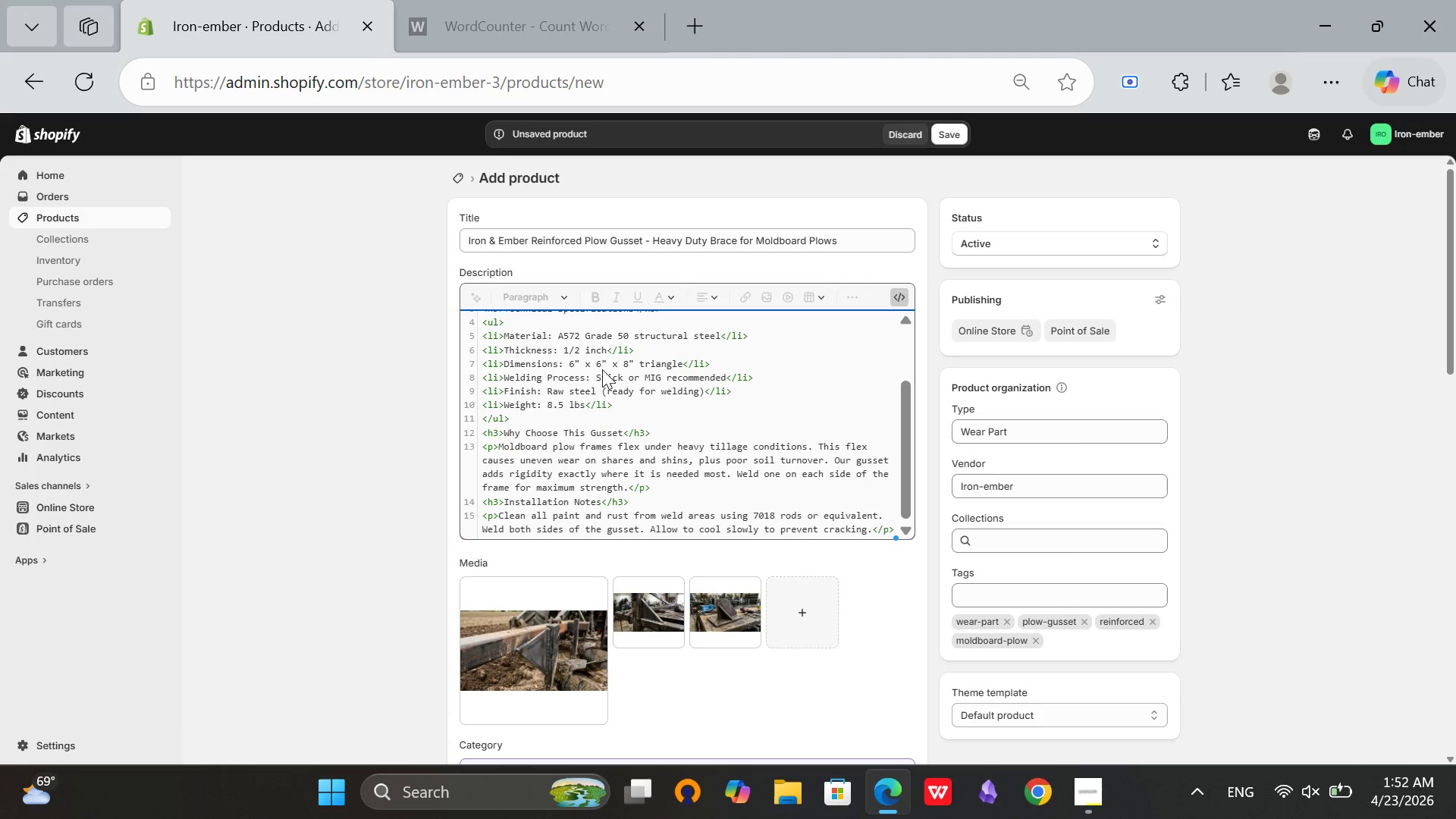 
scroll: coordinate [602, 369], scroll_direction: up, amount: 6.0
 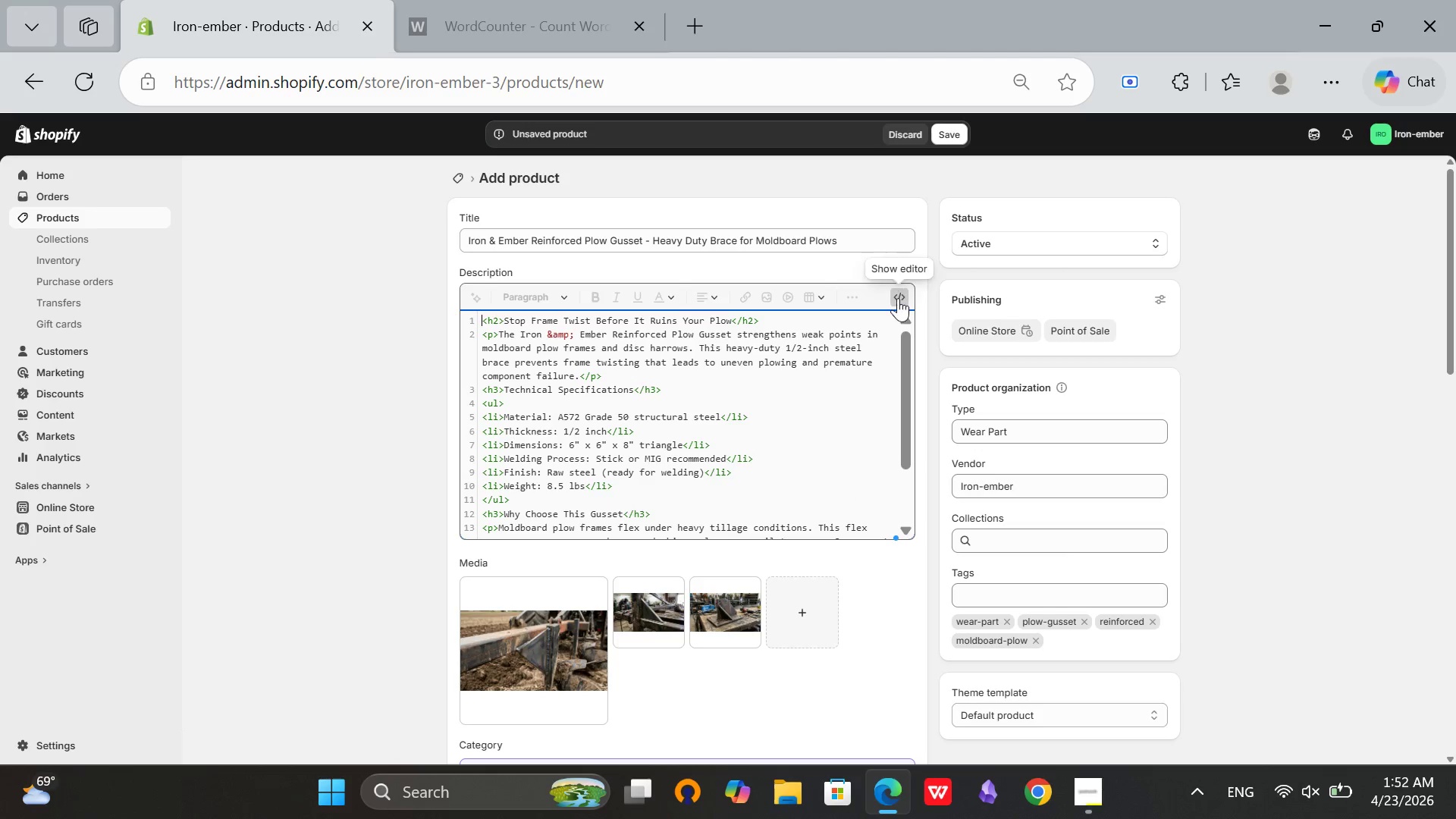 
left_click([898, 298])
 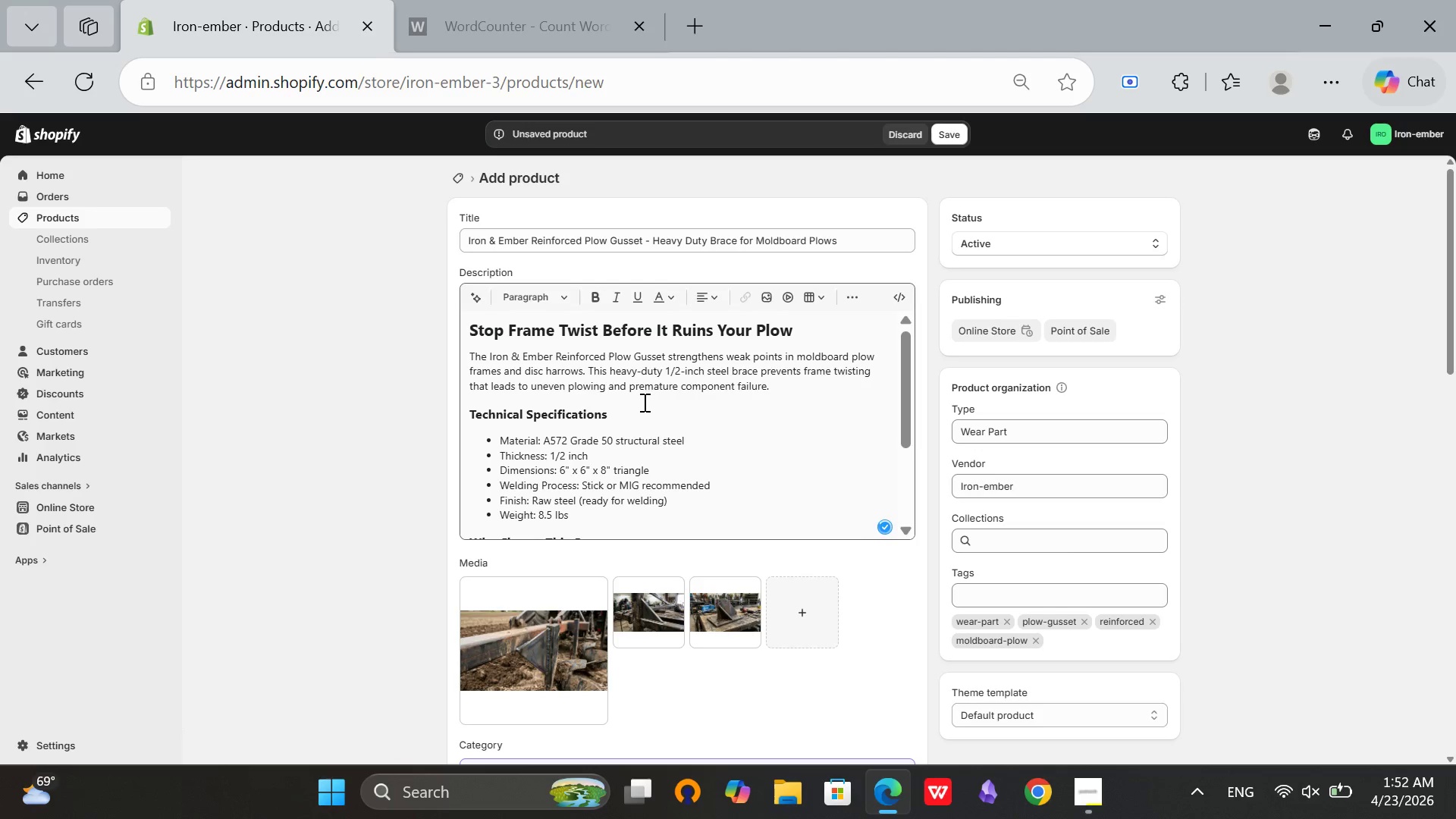 
scroll: coordinate [643, 402], scroll_direction: up, amount: 3.0
 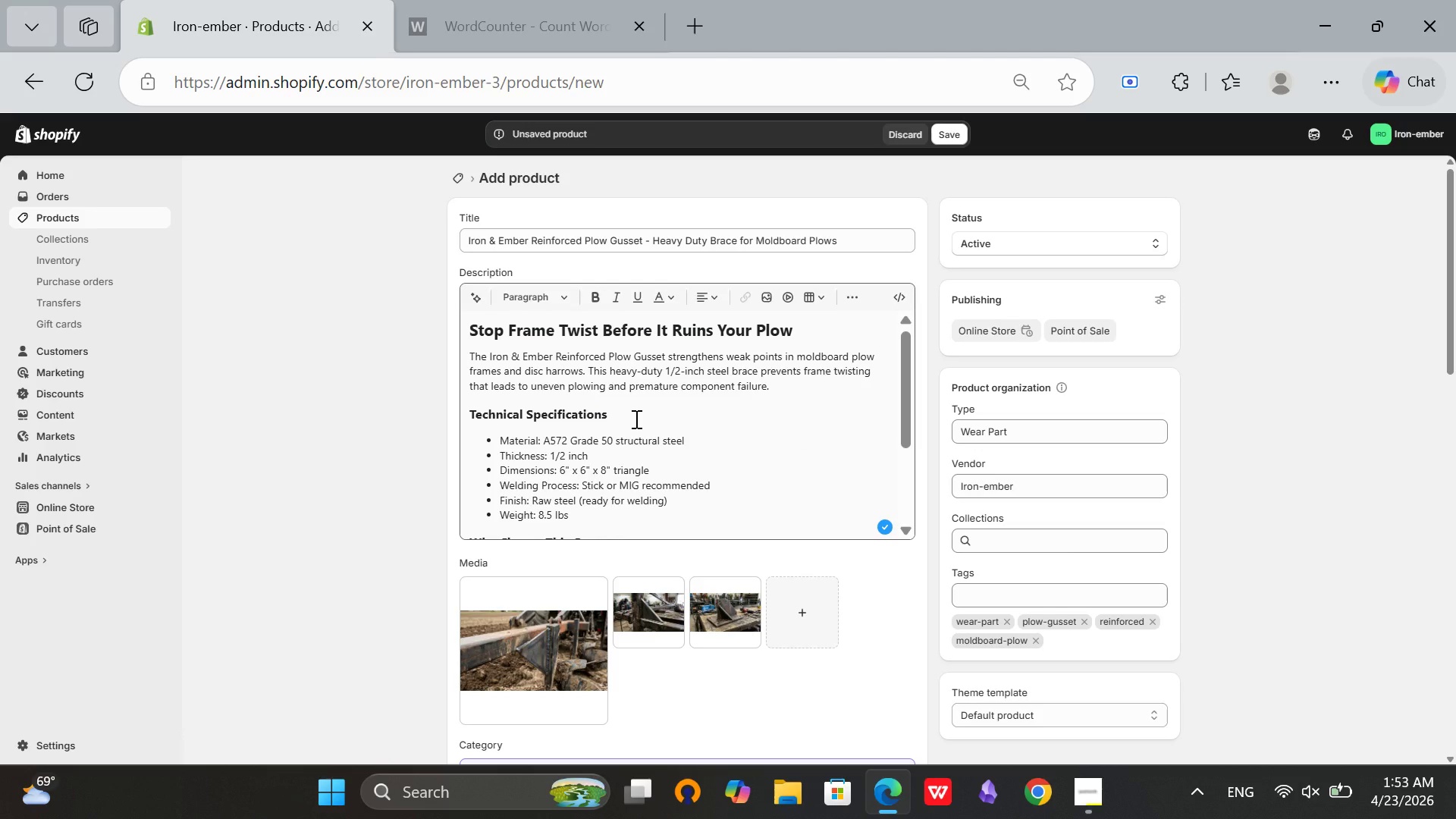 
scroll: coordinate [1062, 551], scroll_direction: down, amount: 5.0
 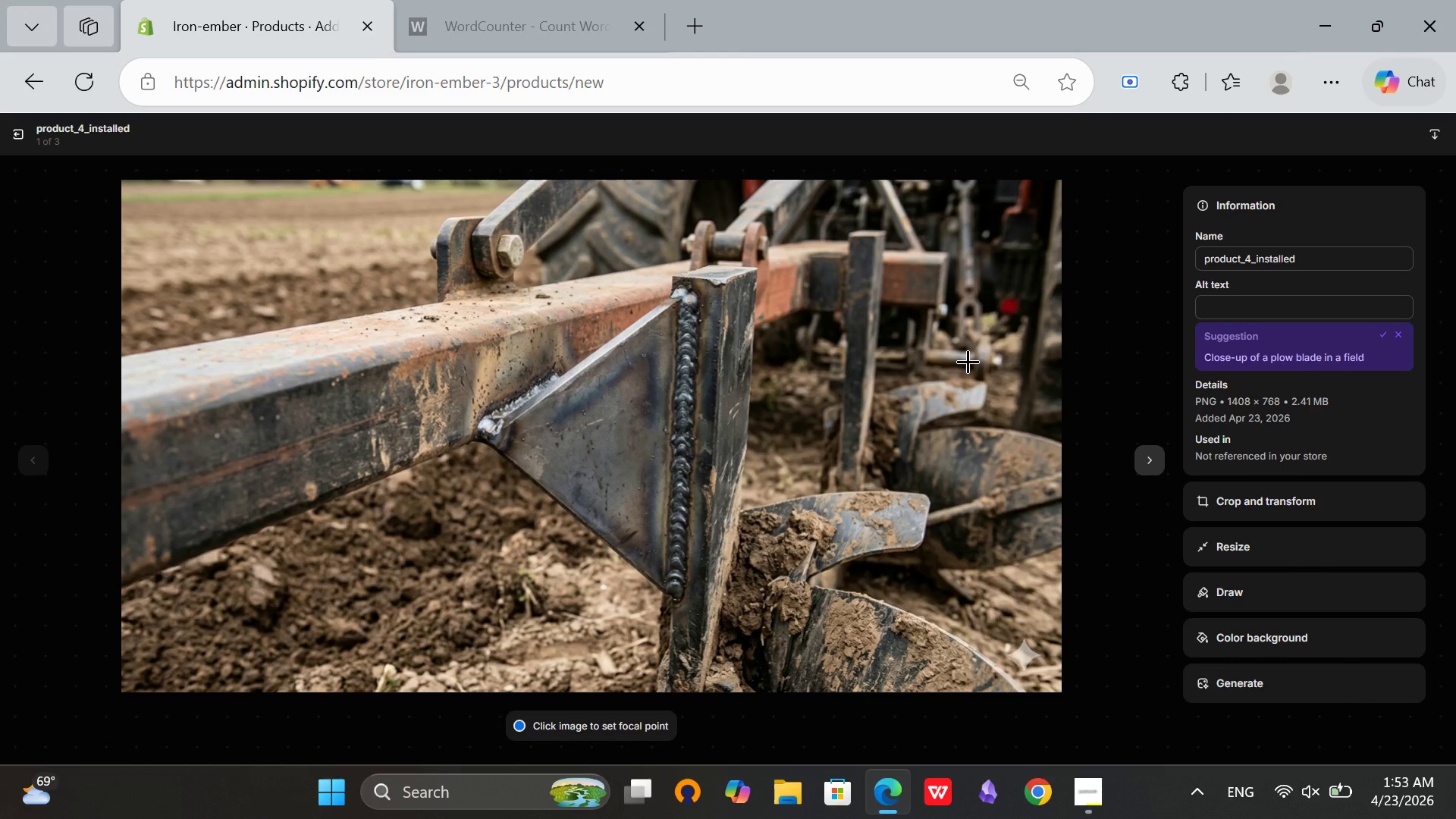 
wait(6.62)
 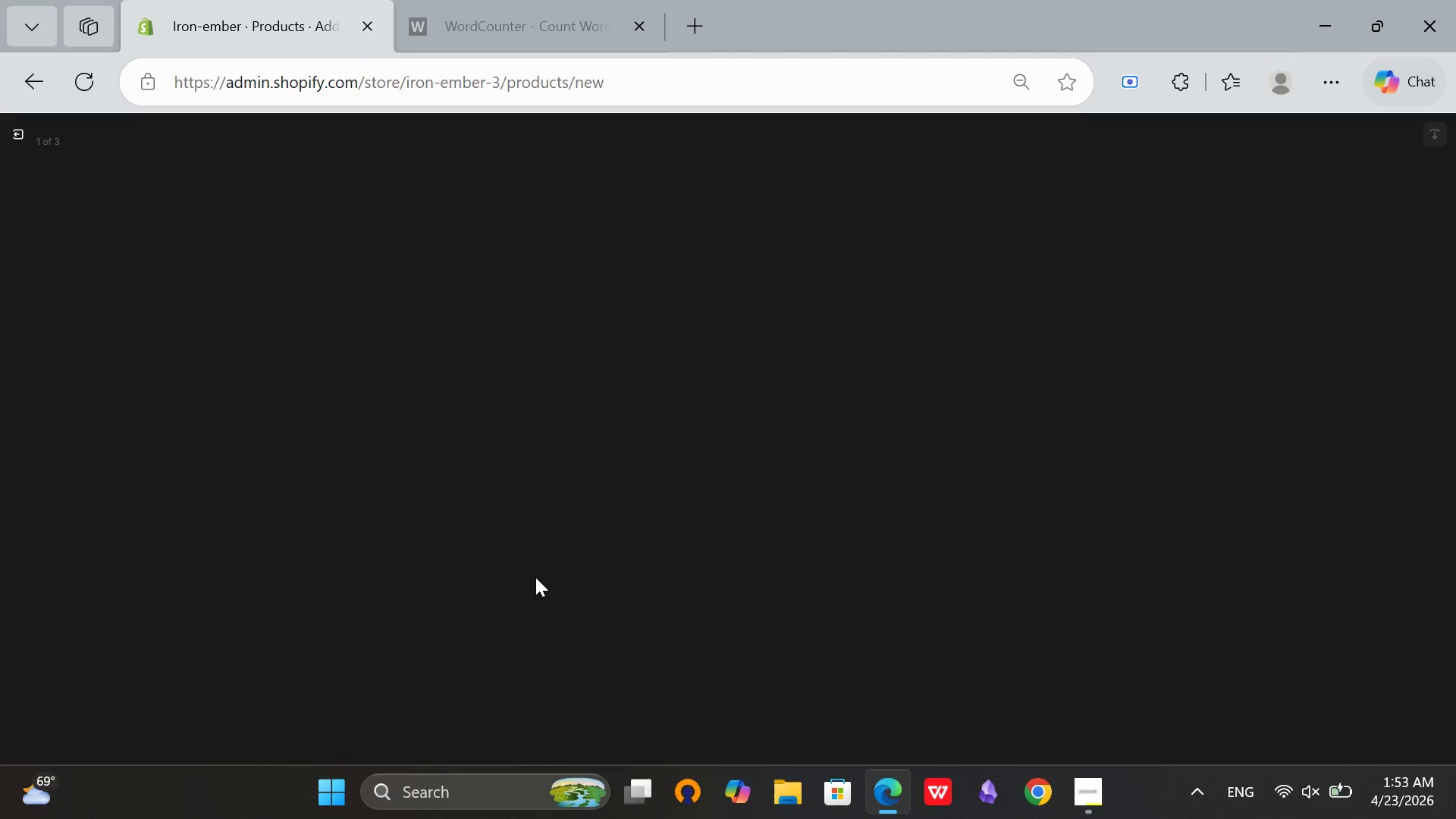 
left_click([14, 130])
 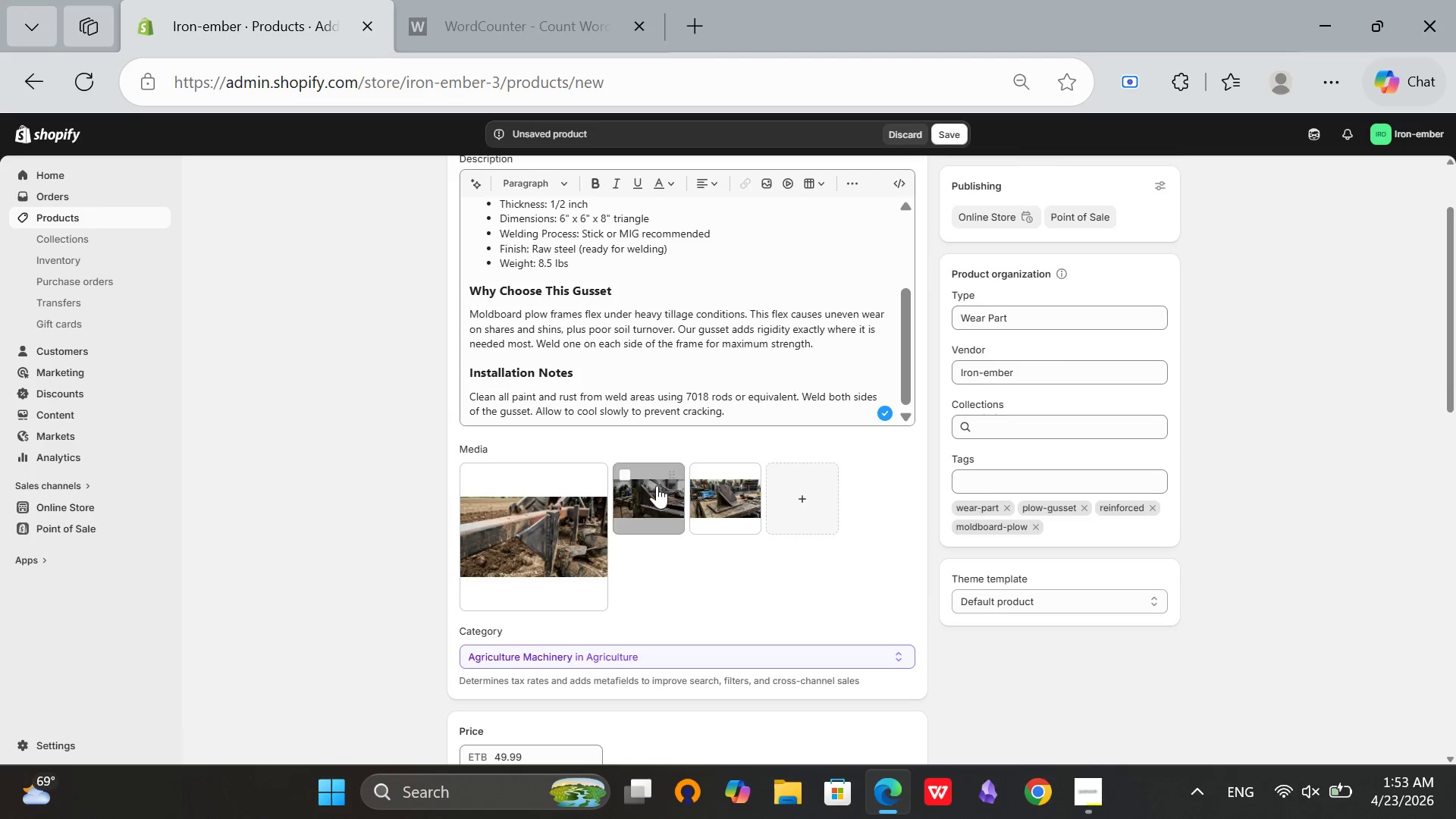 
left_click([657, 491])
 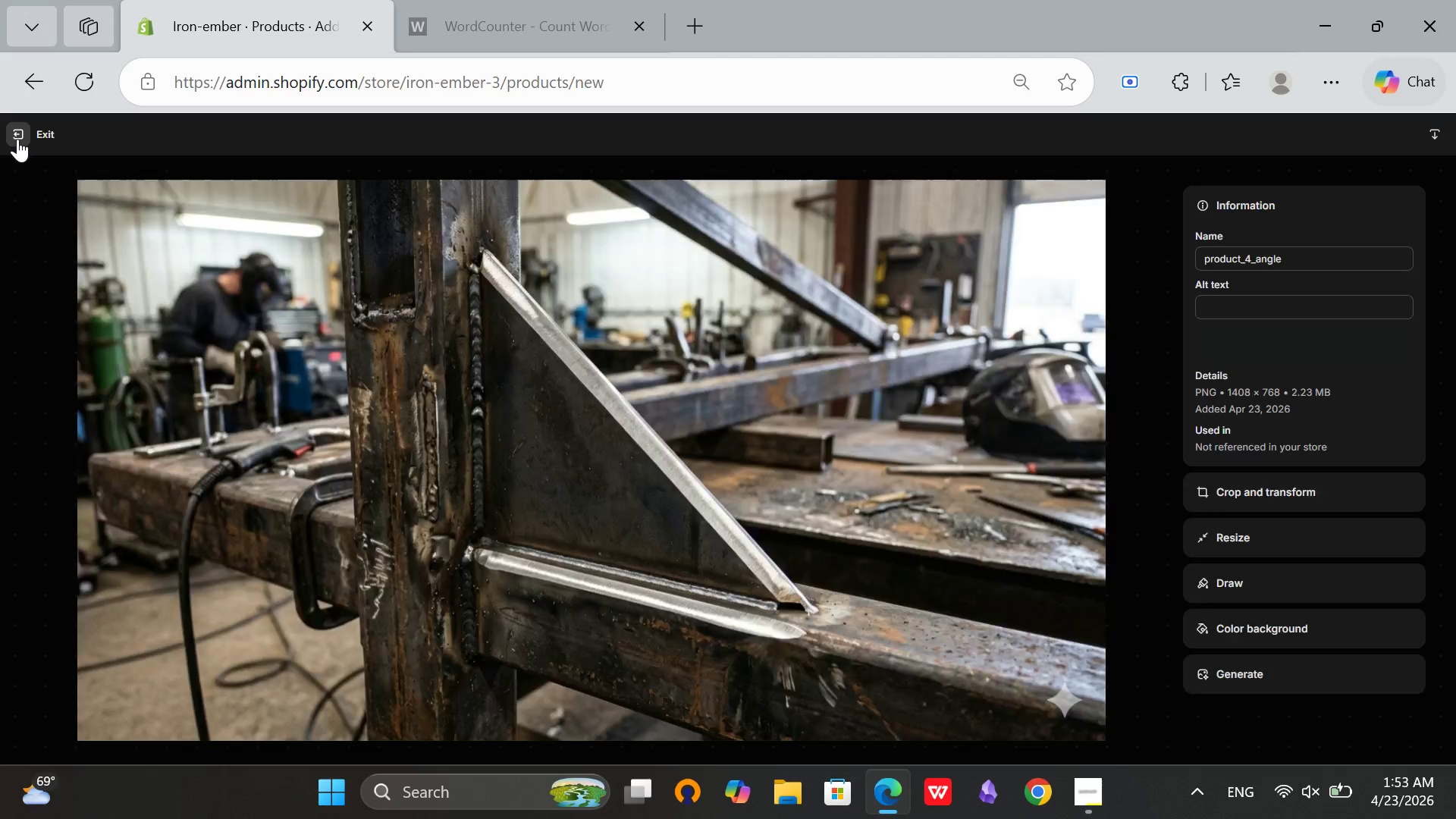 
left_click([17, 139])
 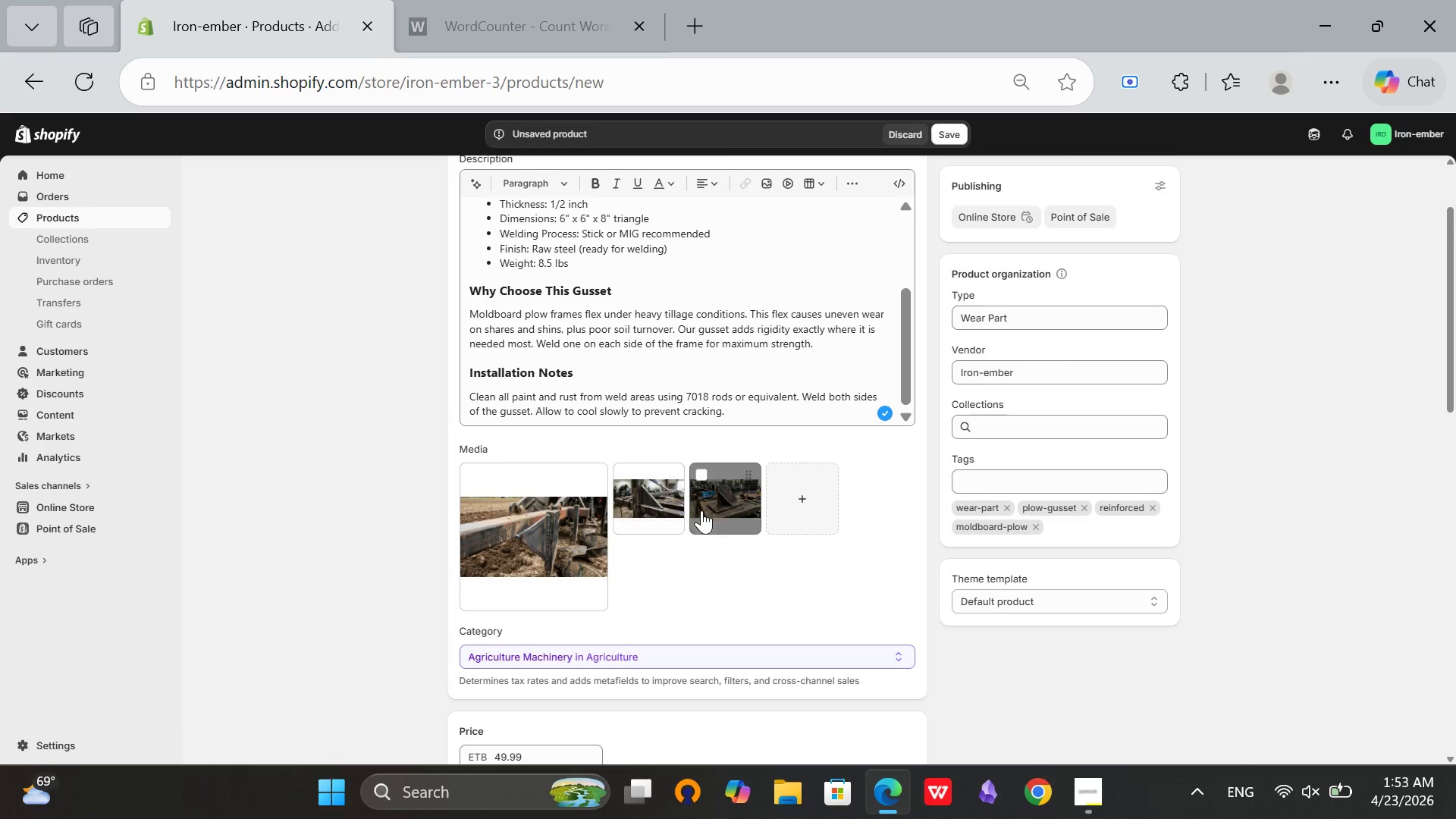 
left_click_drag(start_coordinate=[723, 519], to_coordinate=[547, 562])
 